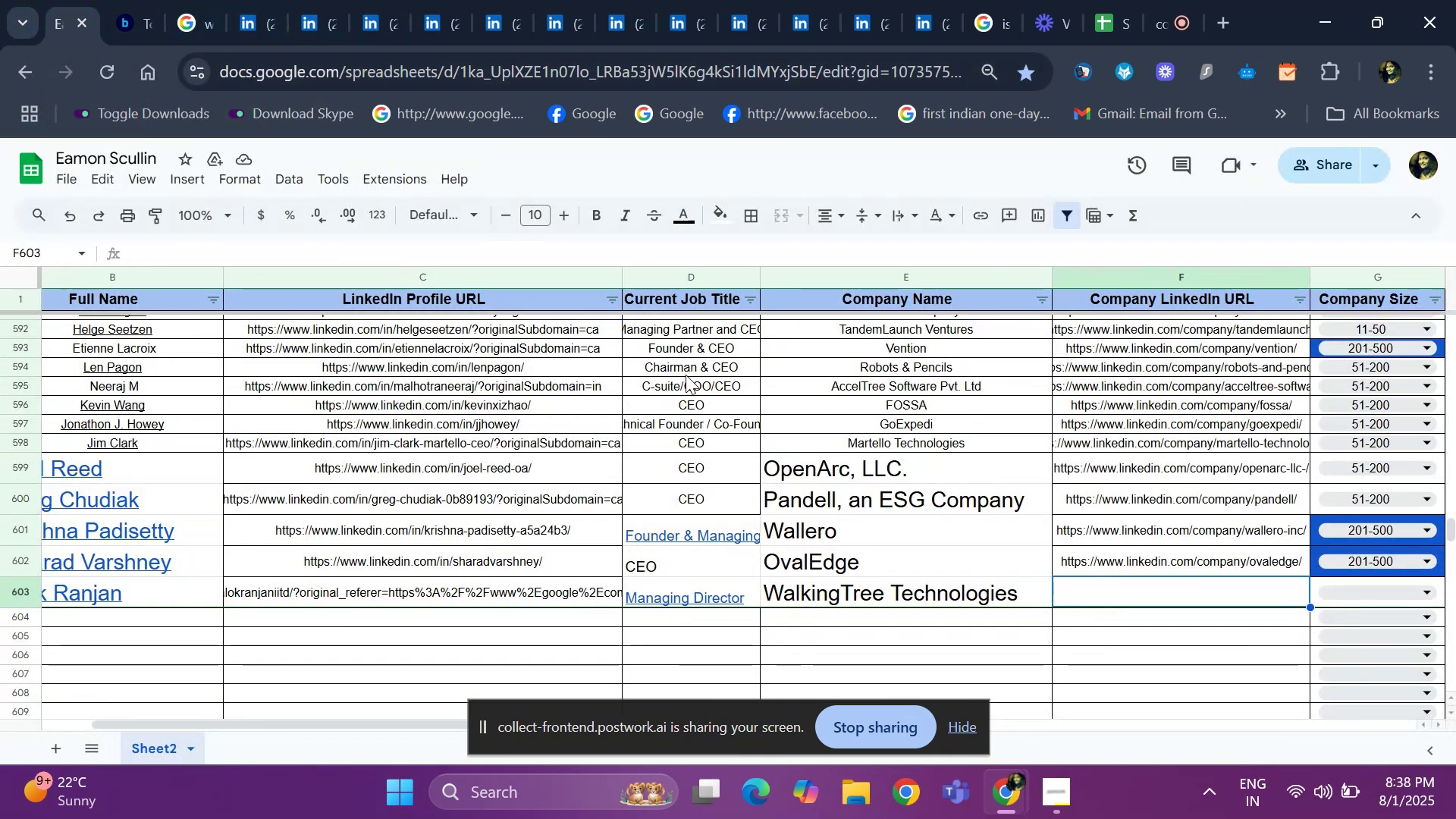 
key(Control+V)
 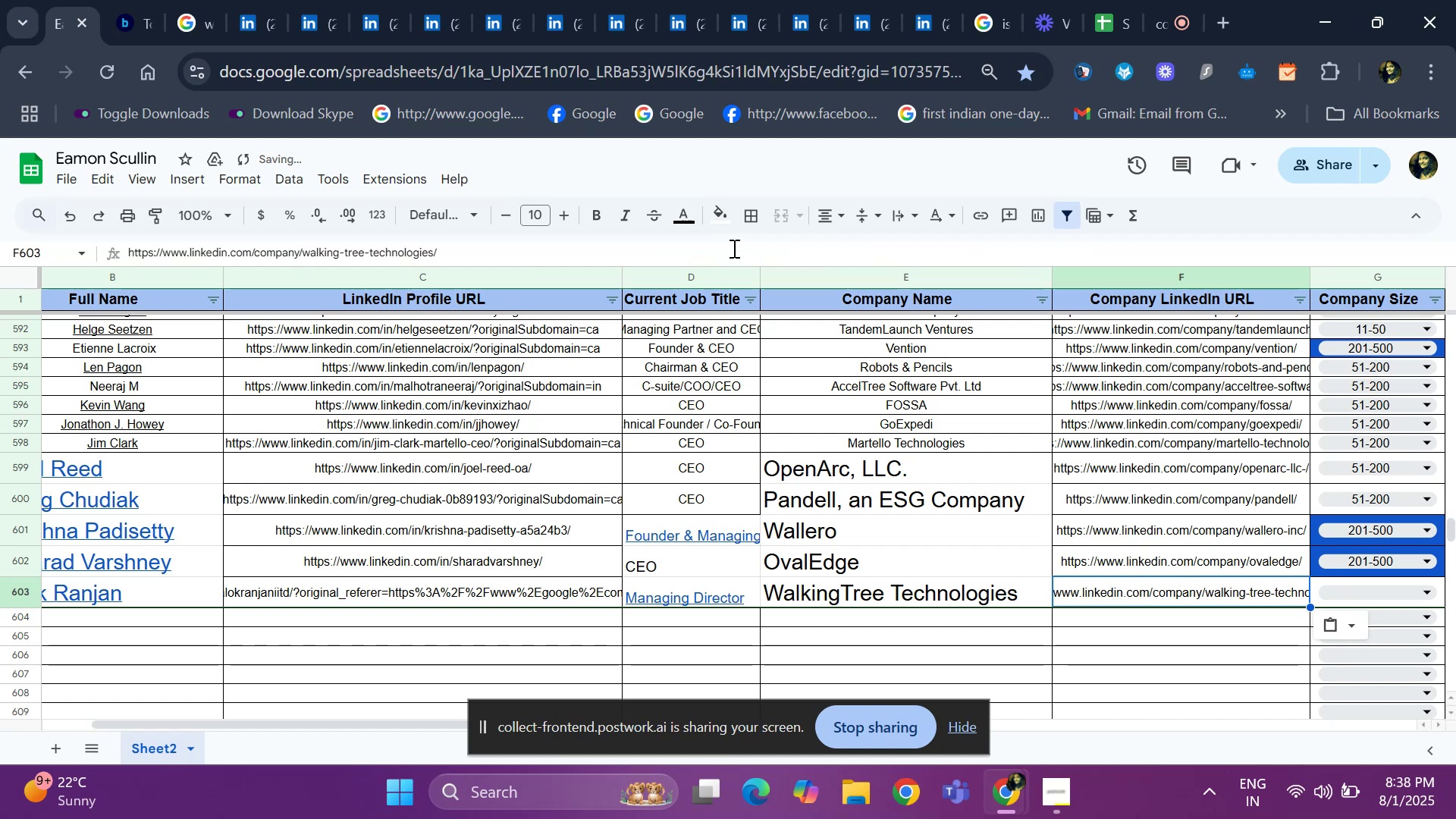 
key(ArrowRight)
 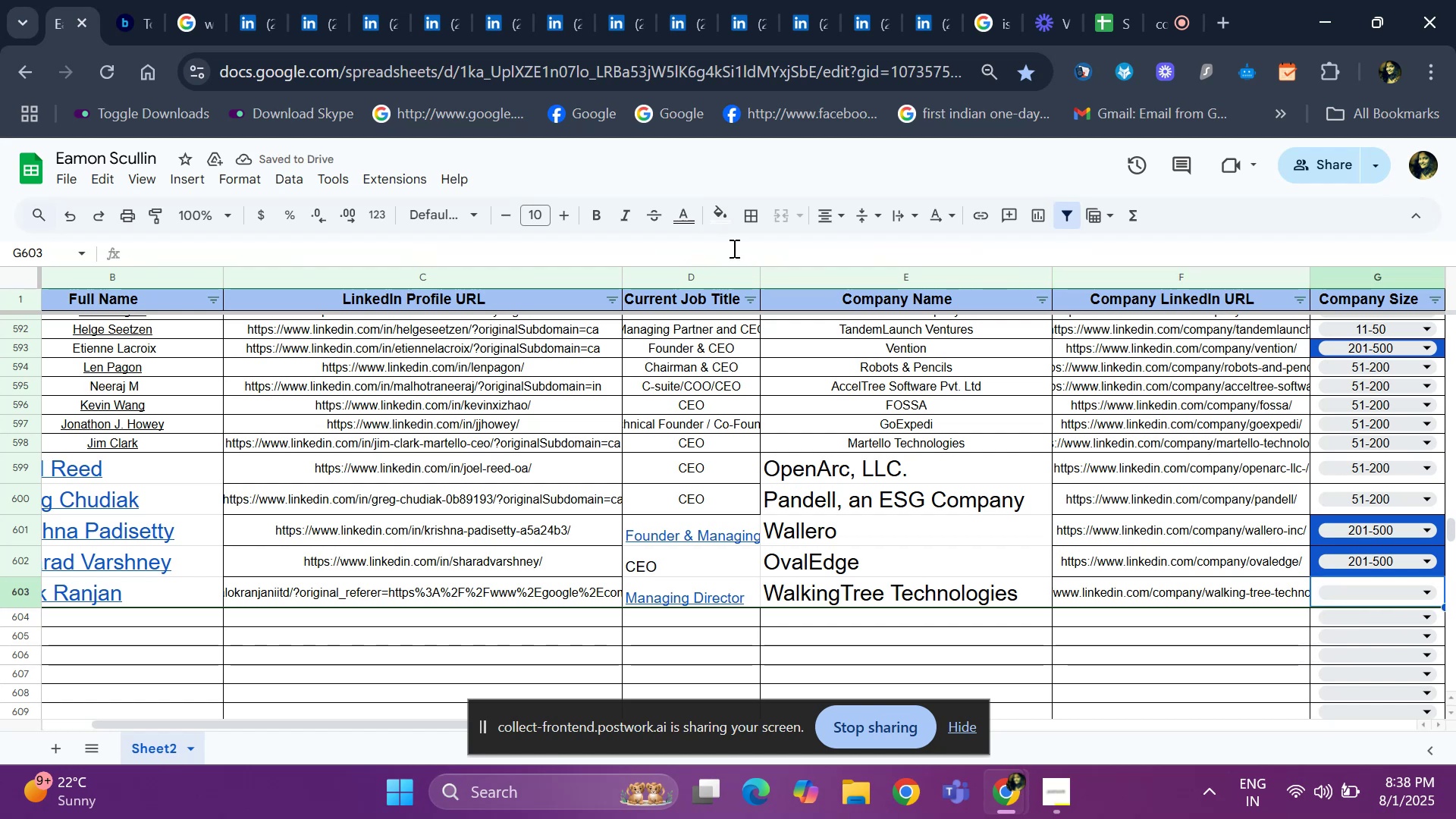 
key(Control+D)
 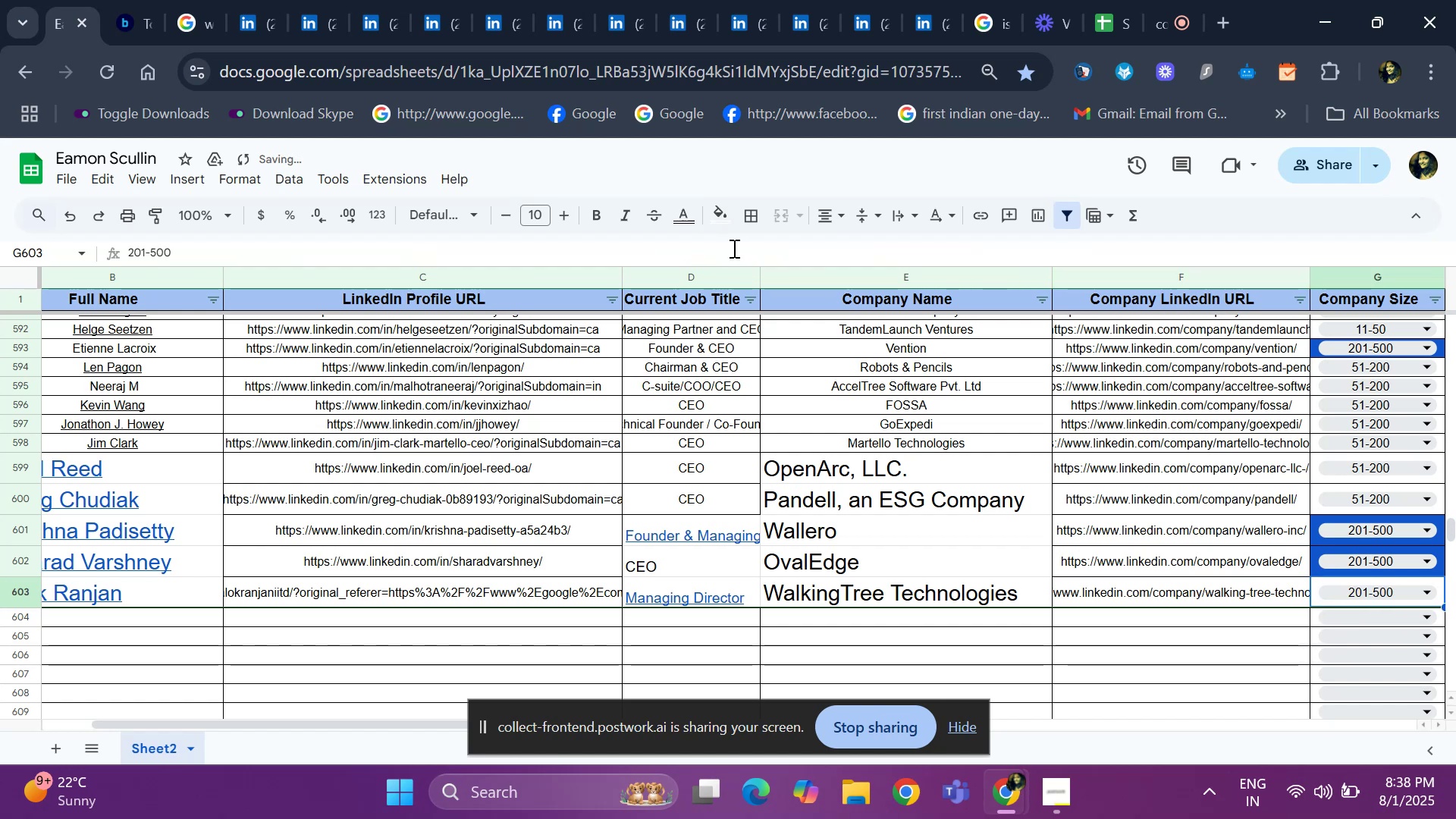 
key(ArrowRight)
 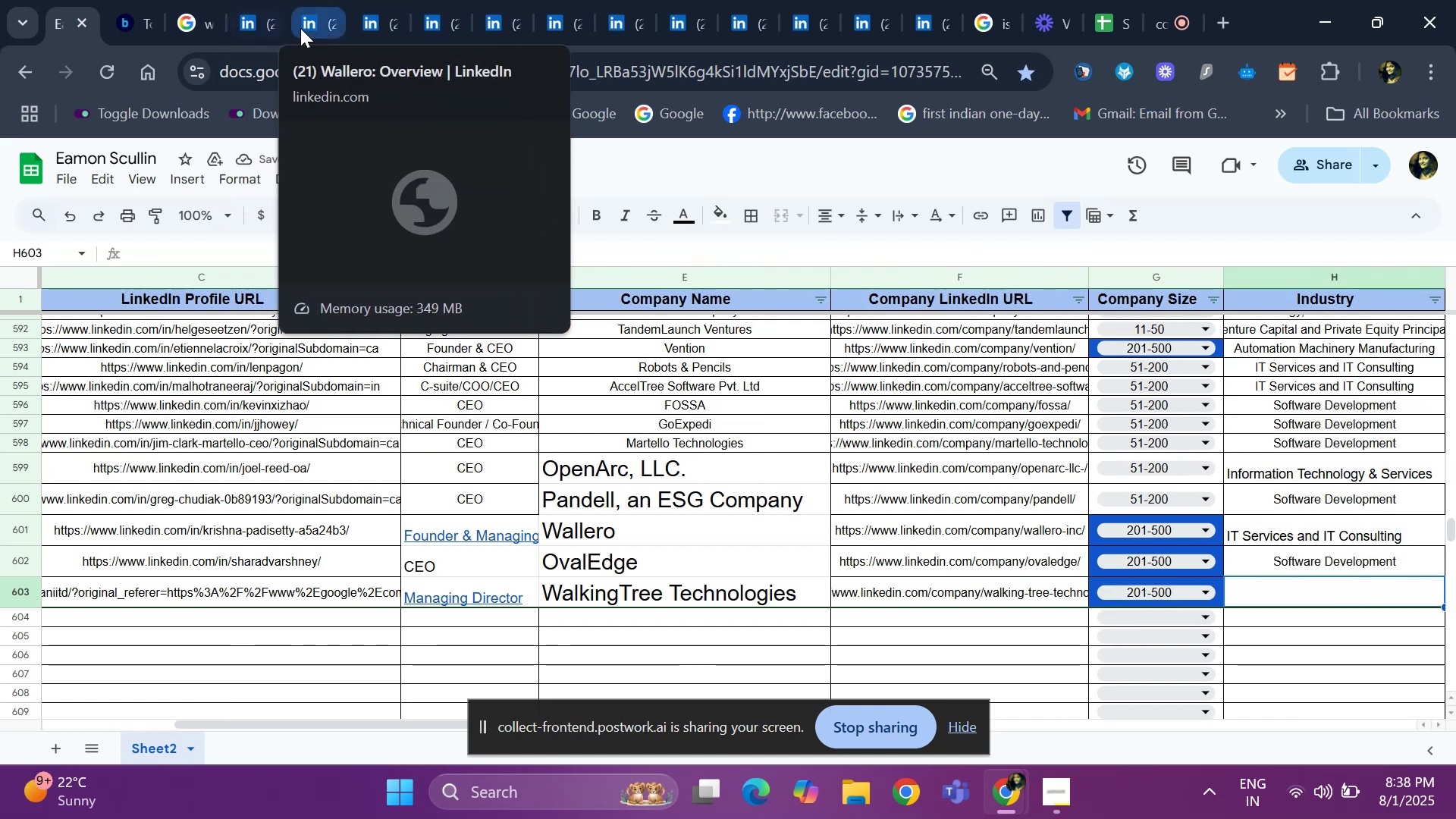 
left_click([370, 17])
 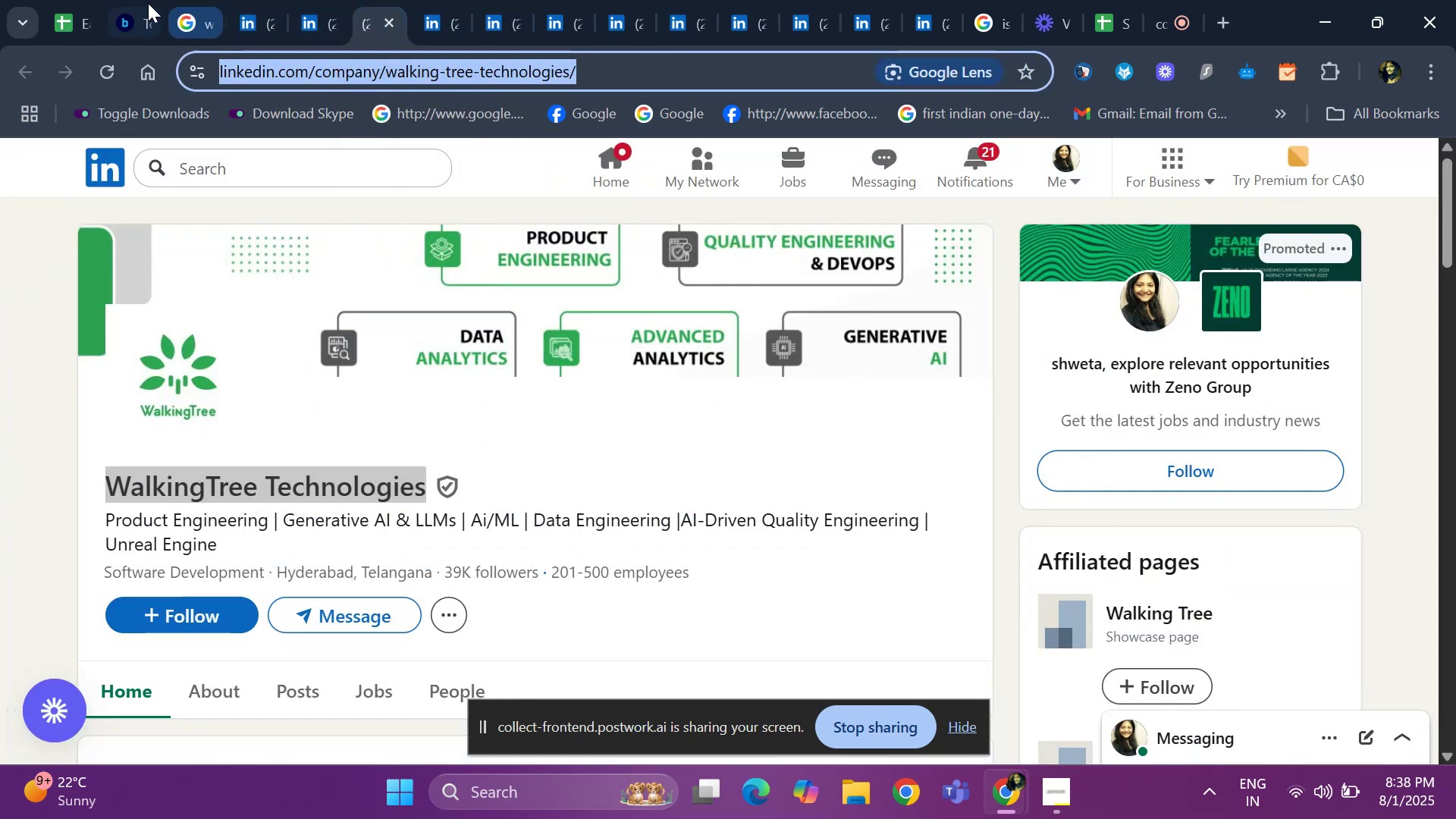 
left_click([58, 20])
 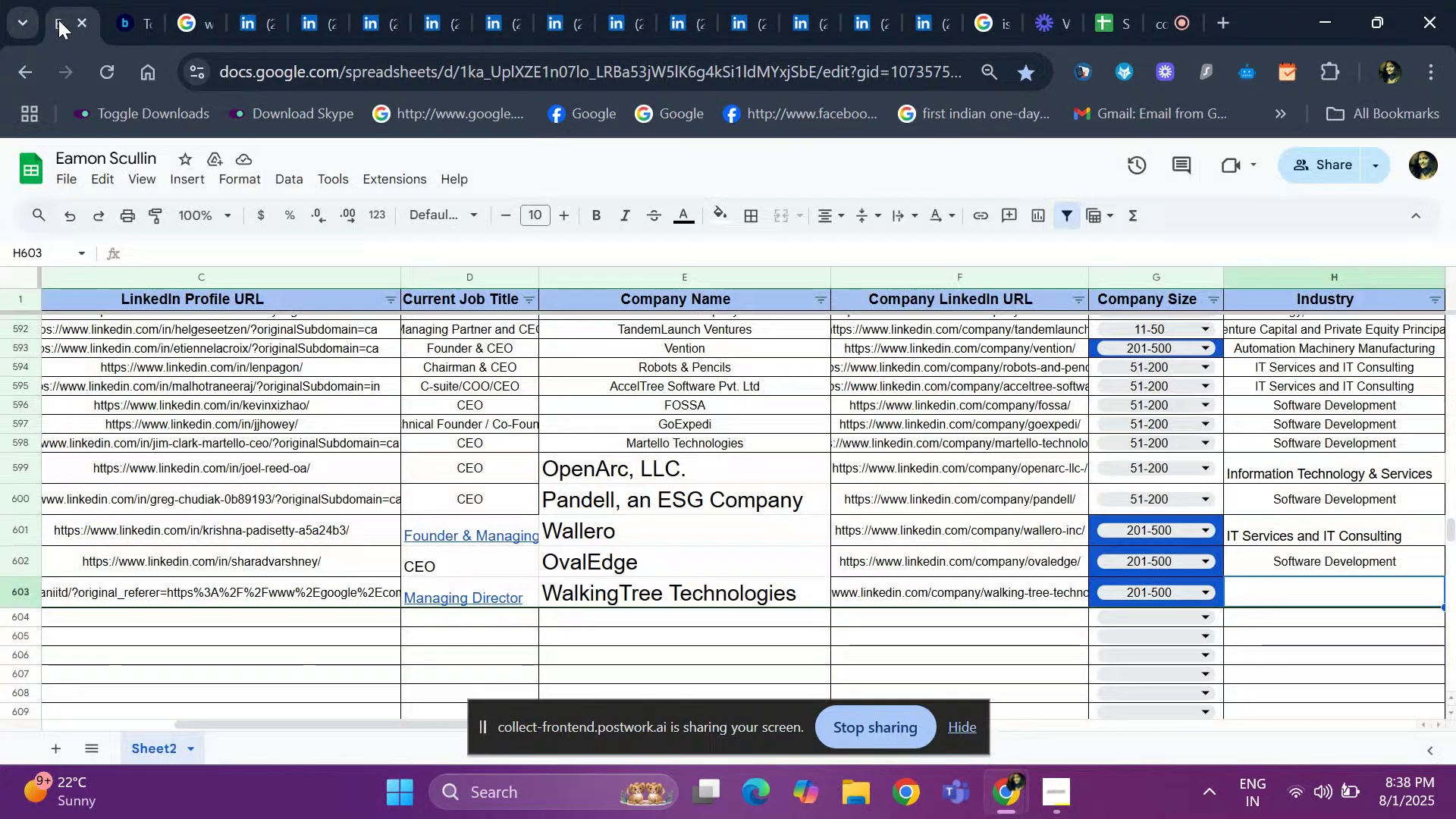 
key(Control+ControlLeft)
 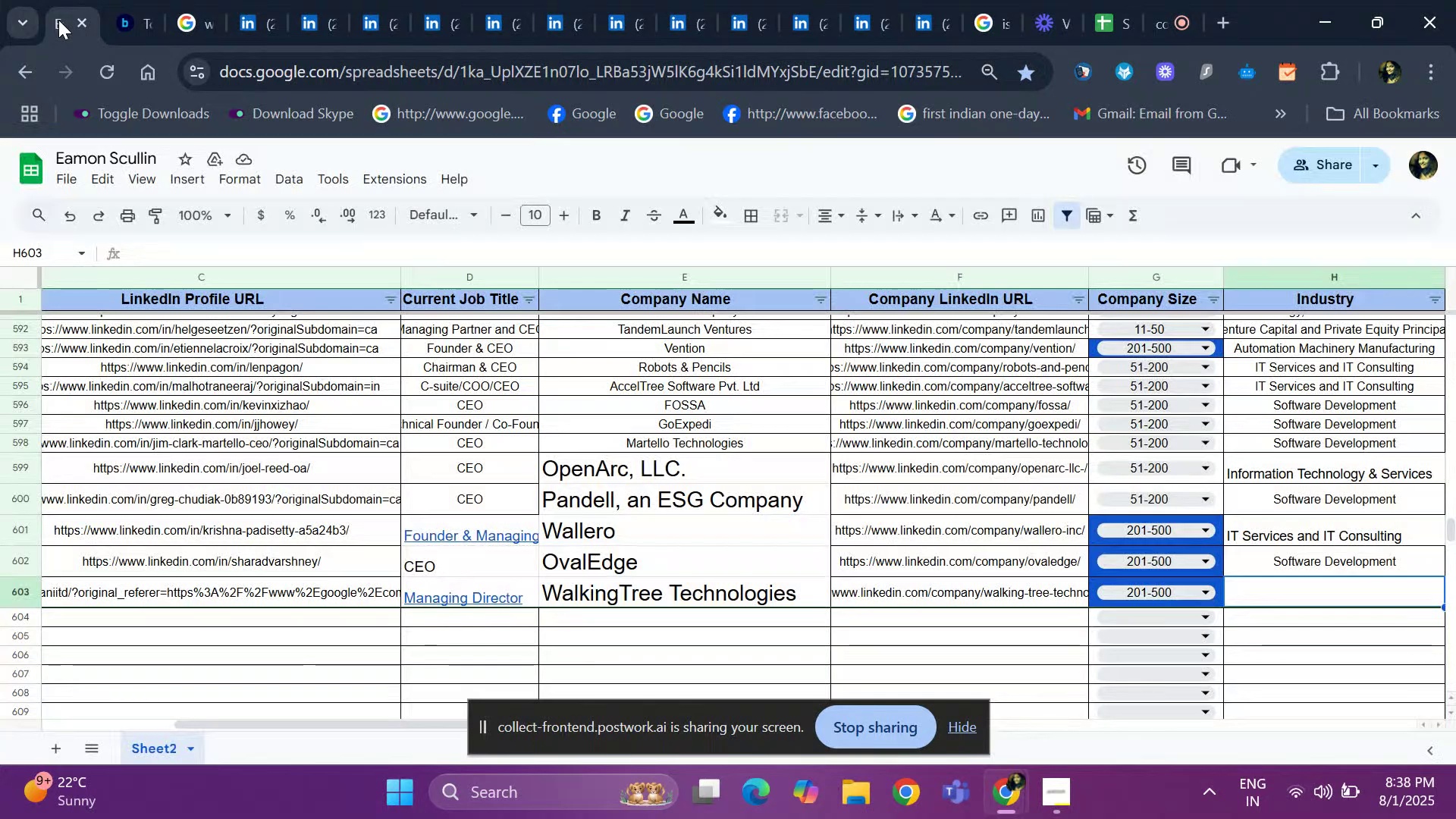 
key(Control+D)
 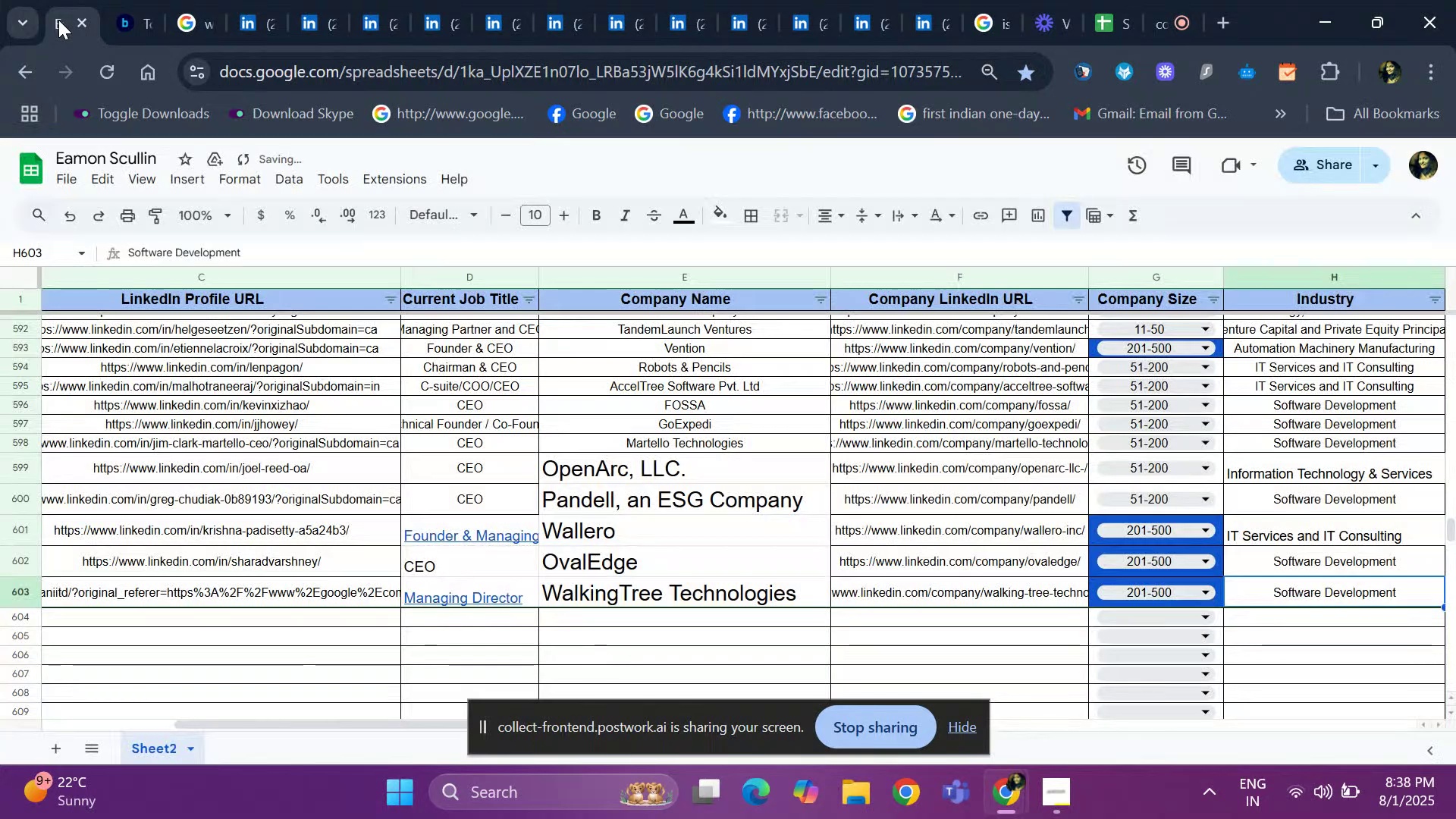 
key(ArrowRight)
 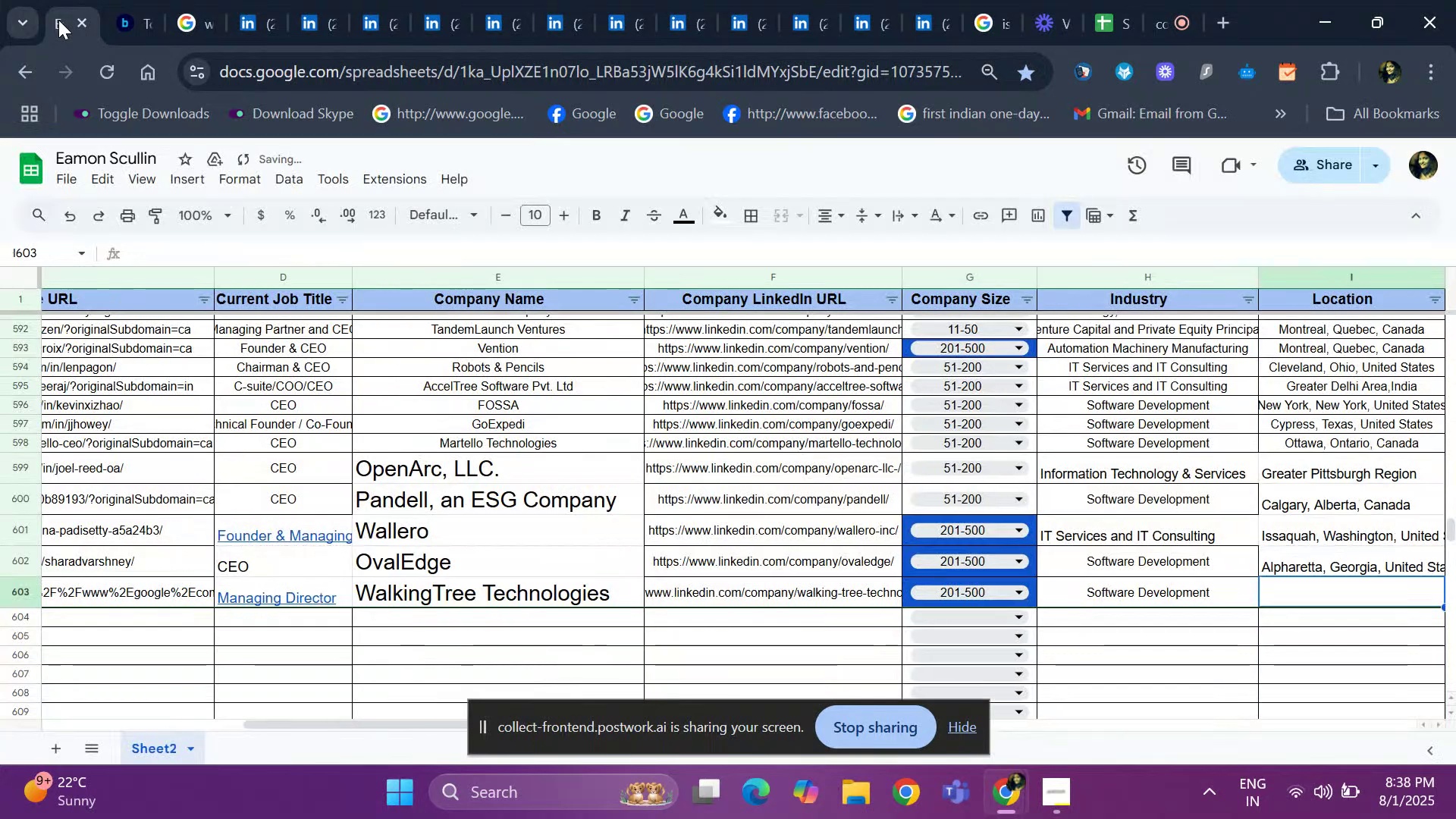 
key(ArrowRight)
 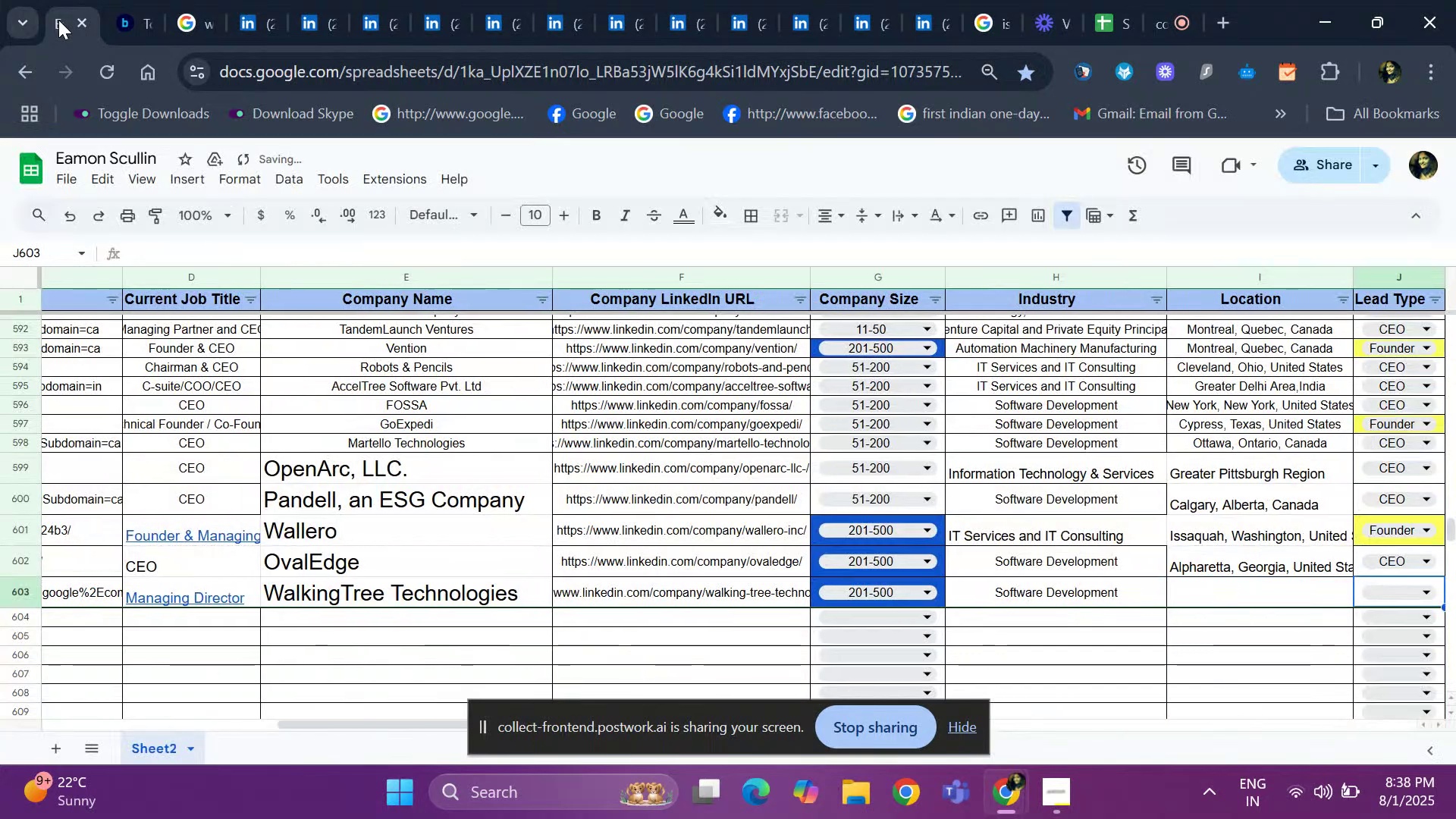 
key(ArrowLeft)
 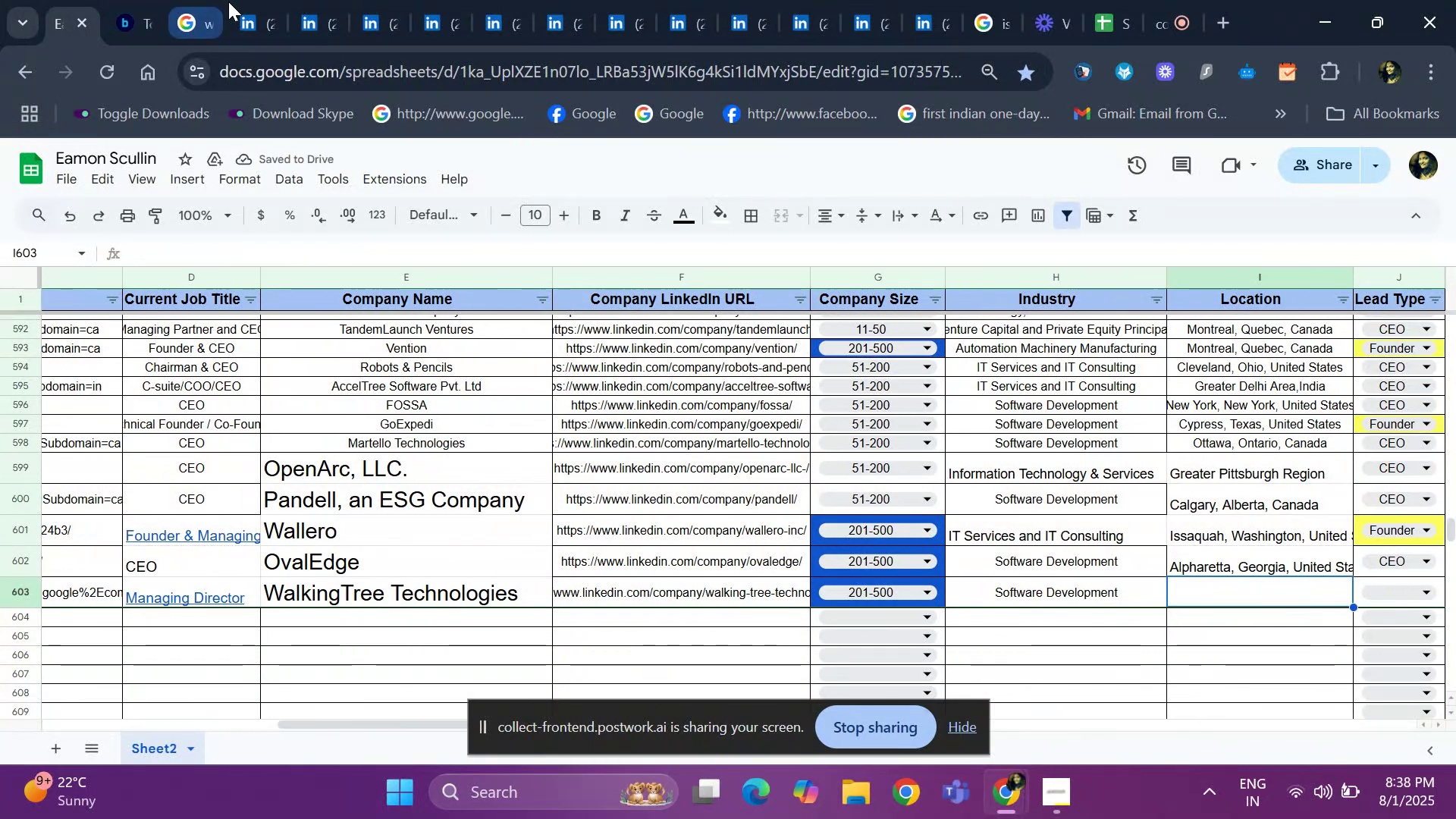 
left_click([234, 2])
 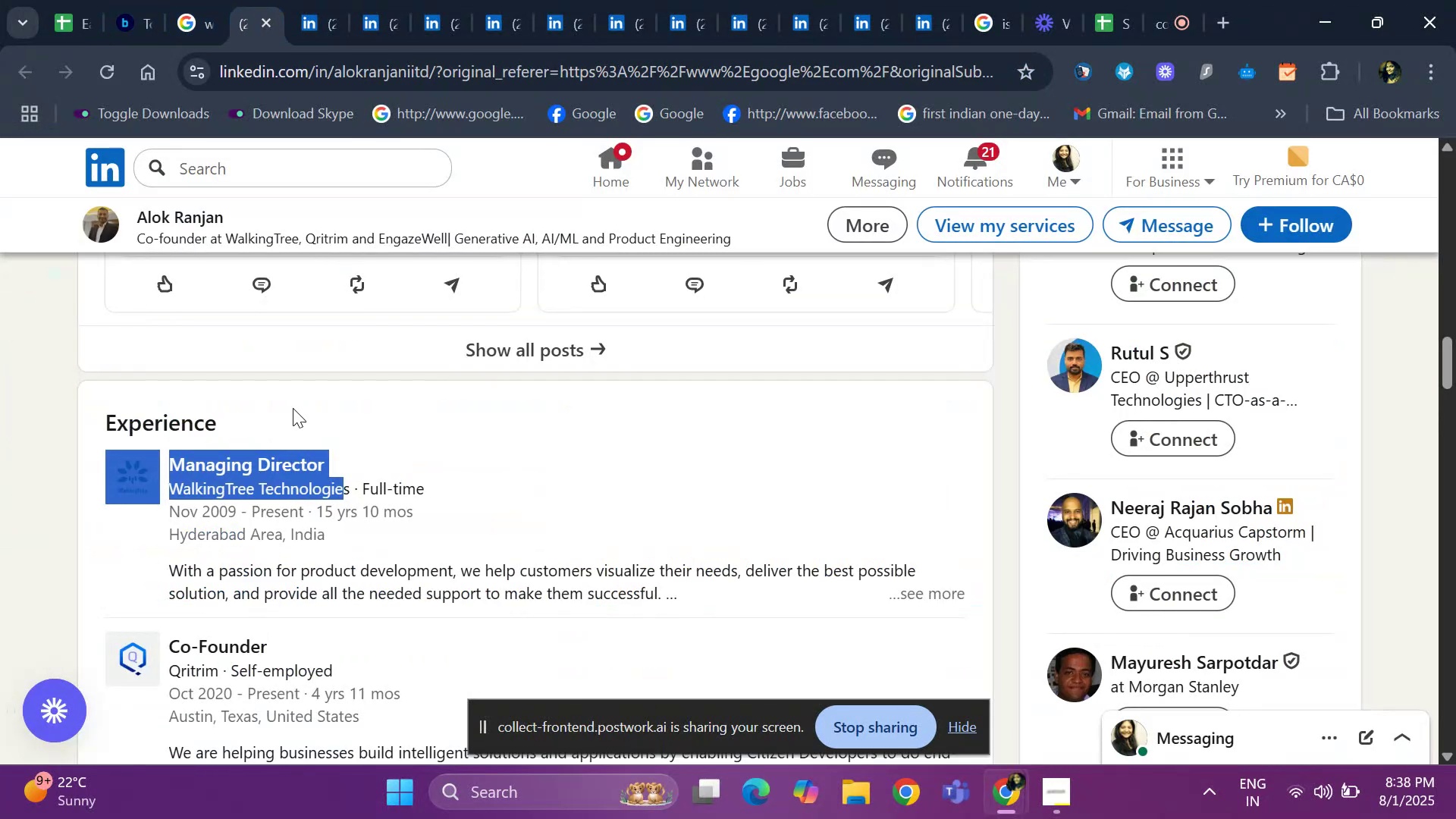 
hold_key(key=ArrowUp, duration=0.86)
 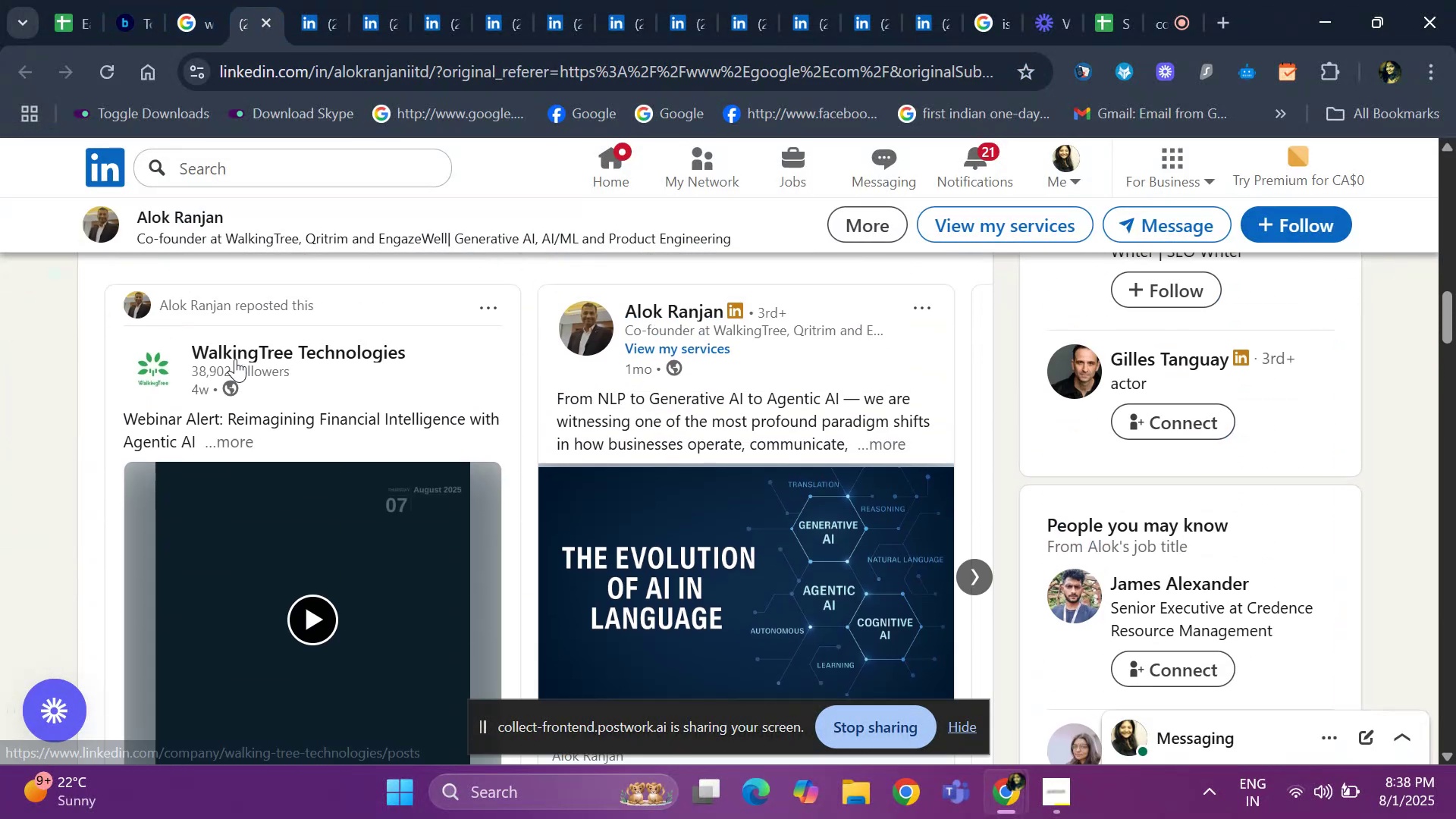 
key(ArrowUp)
 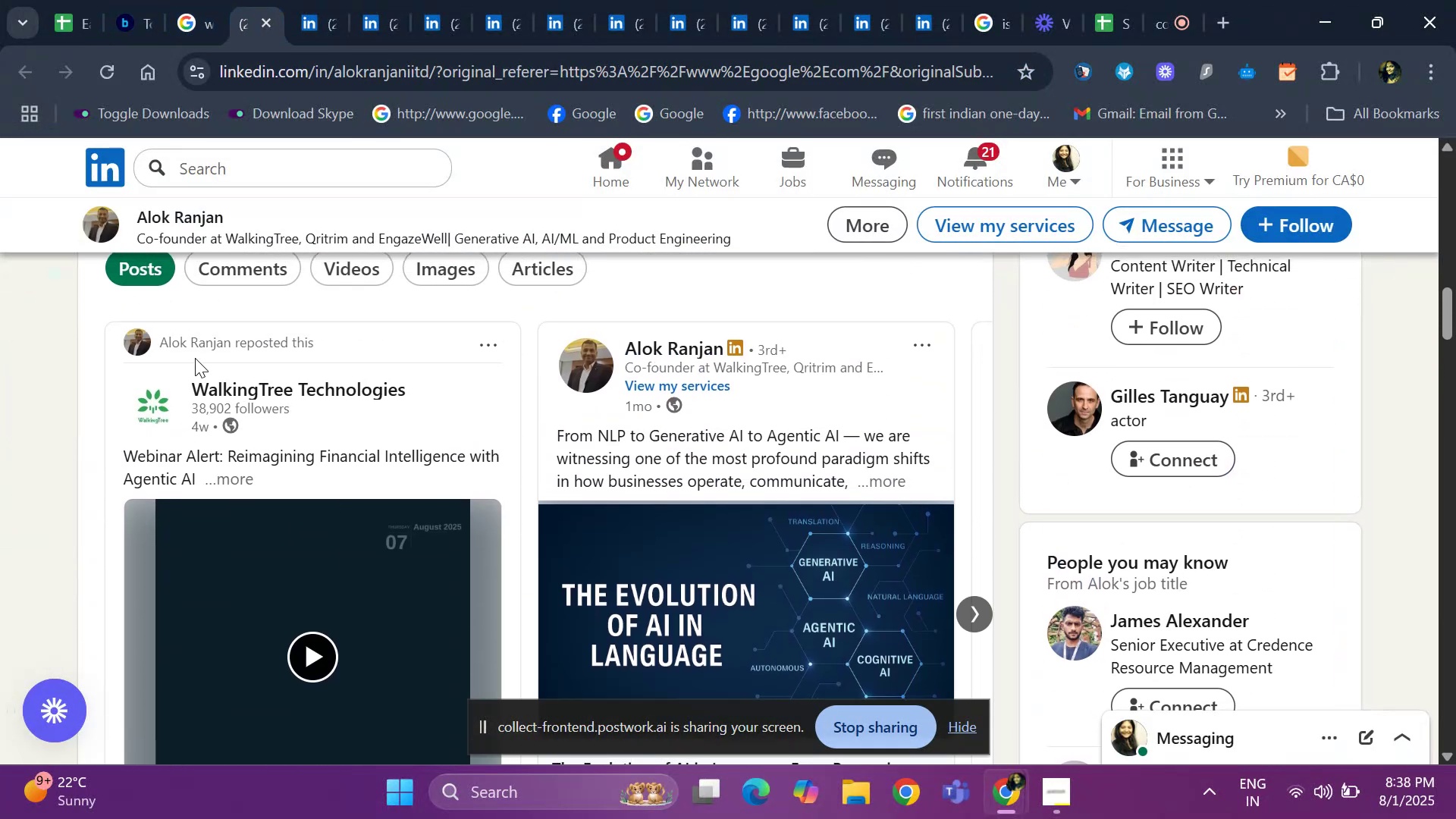 
key(ArrowUp)
 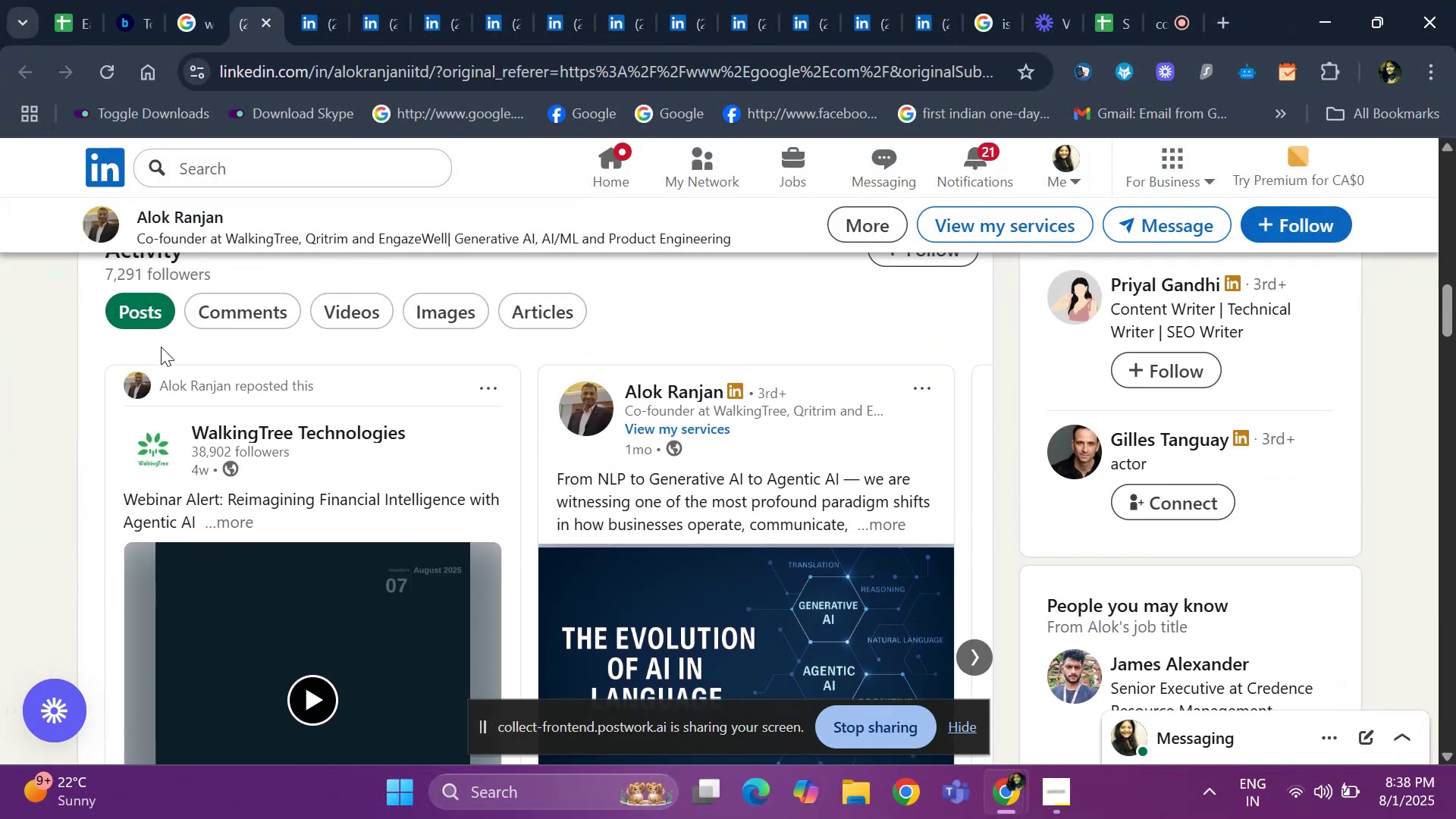 
key(ArrowUp)
 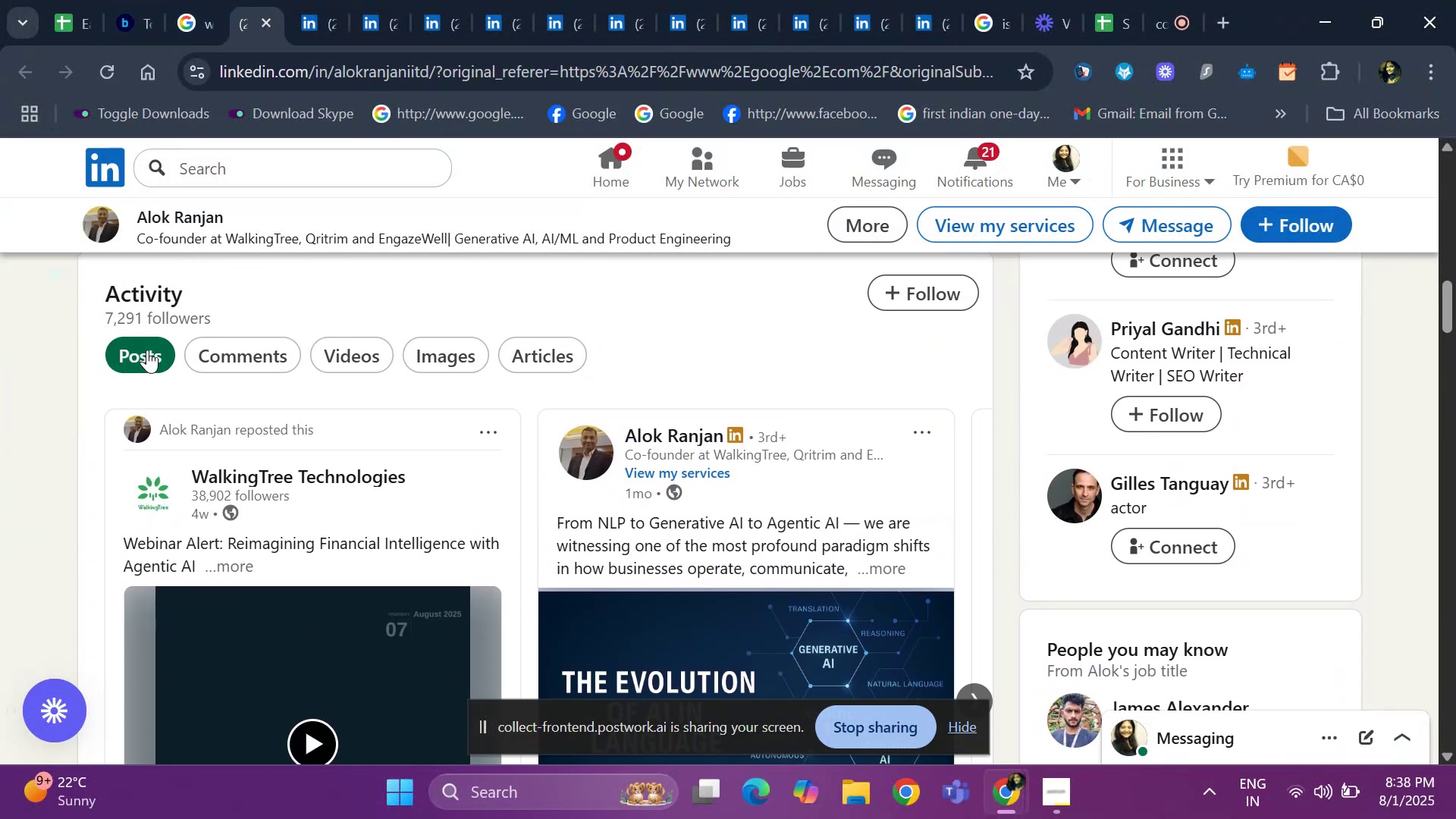 
key(ArrowUp)
 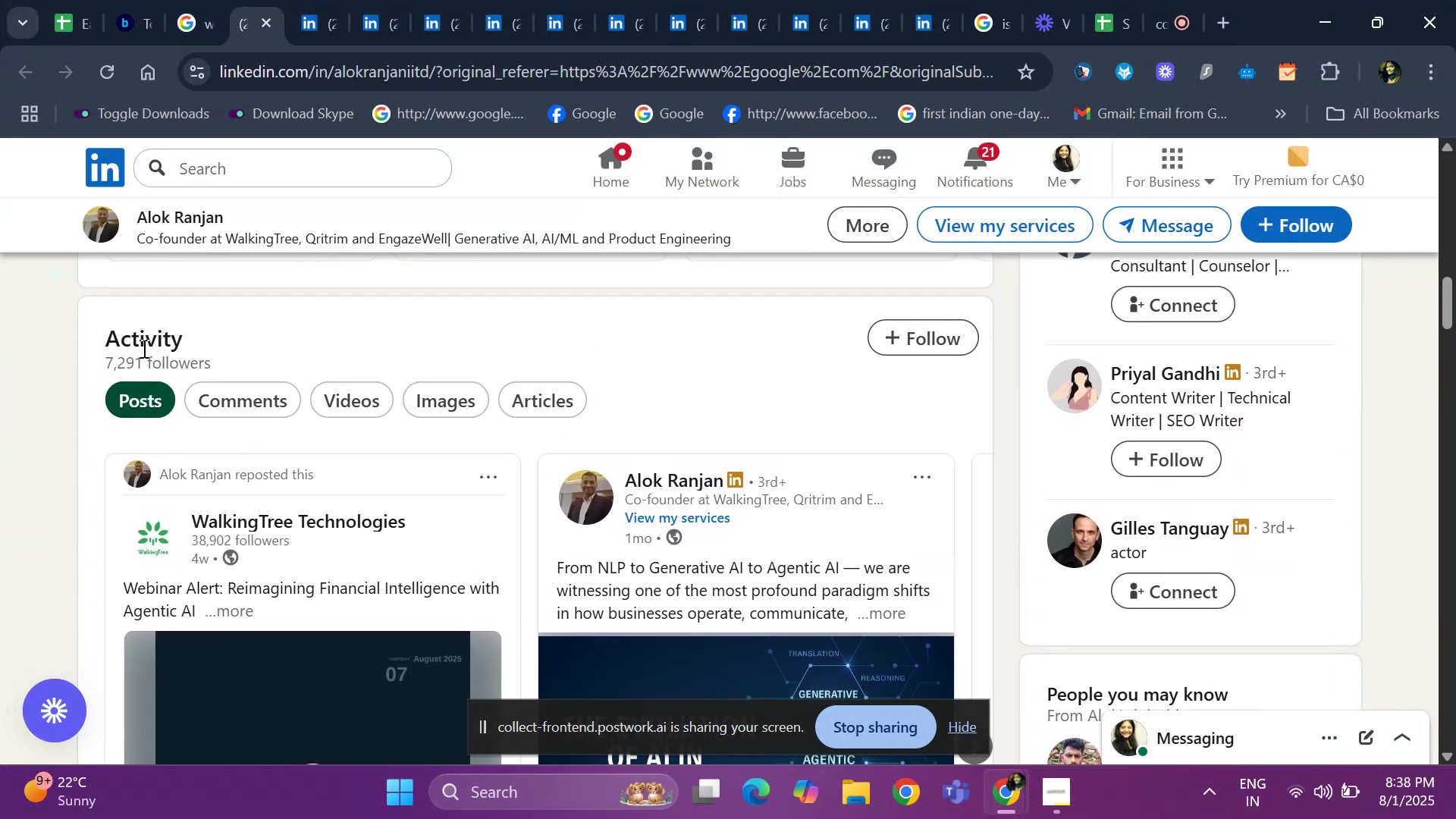 
key(ArrowUp)
 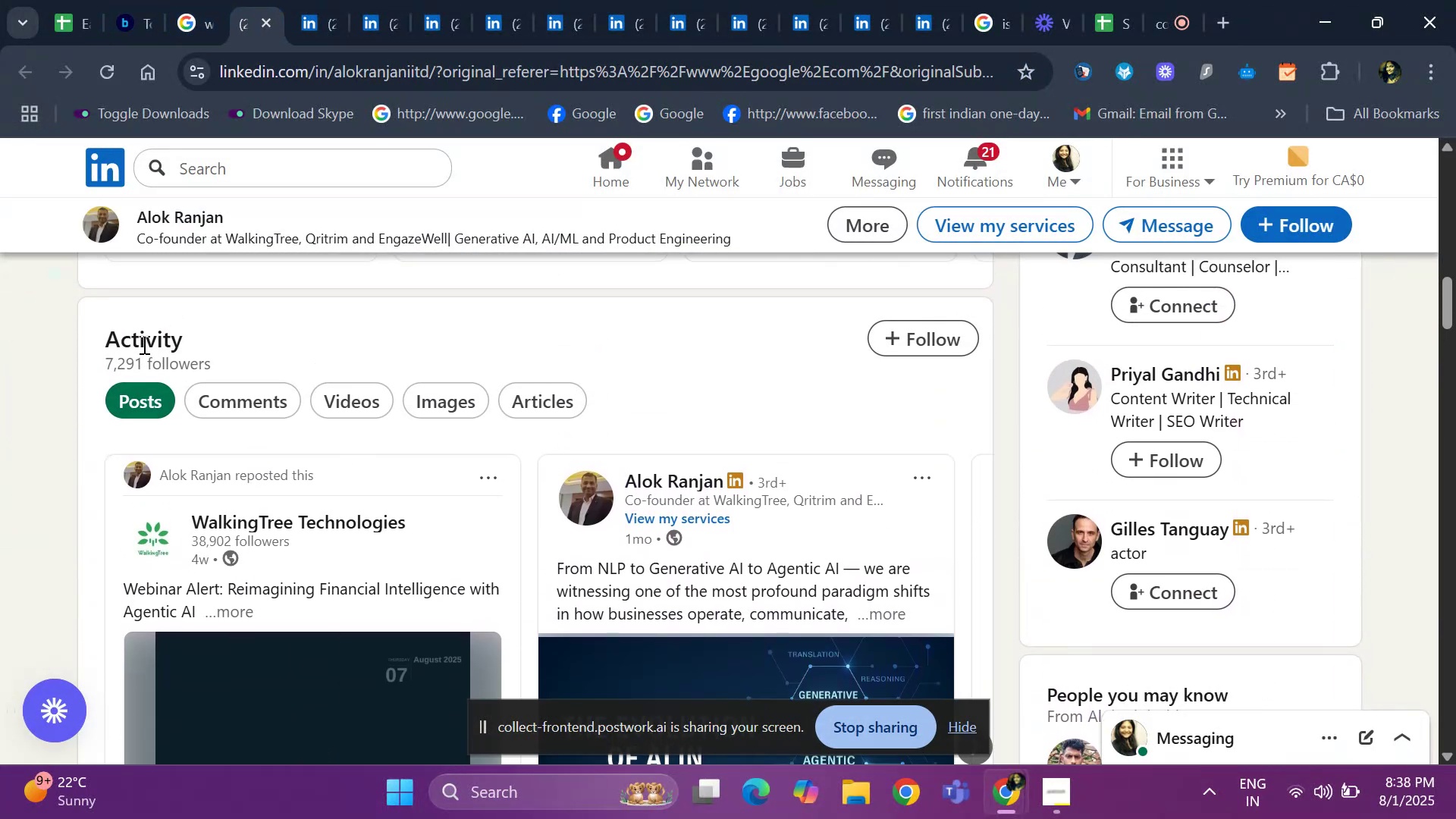 
key(ArrowUp)
 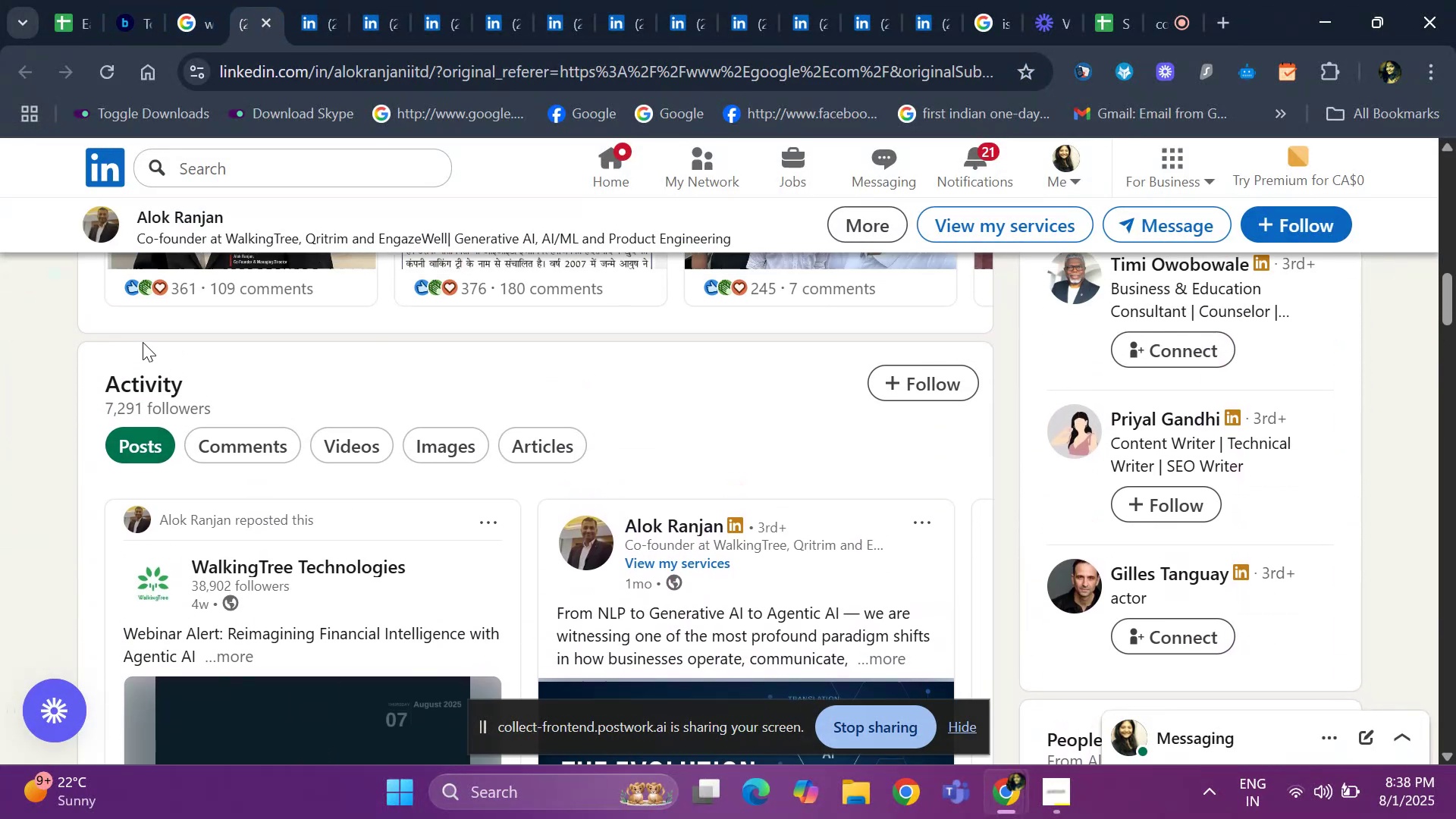 
key(ArrowUp)
 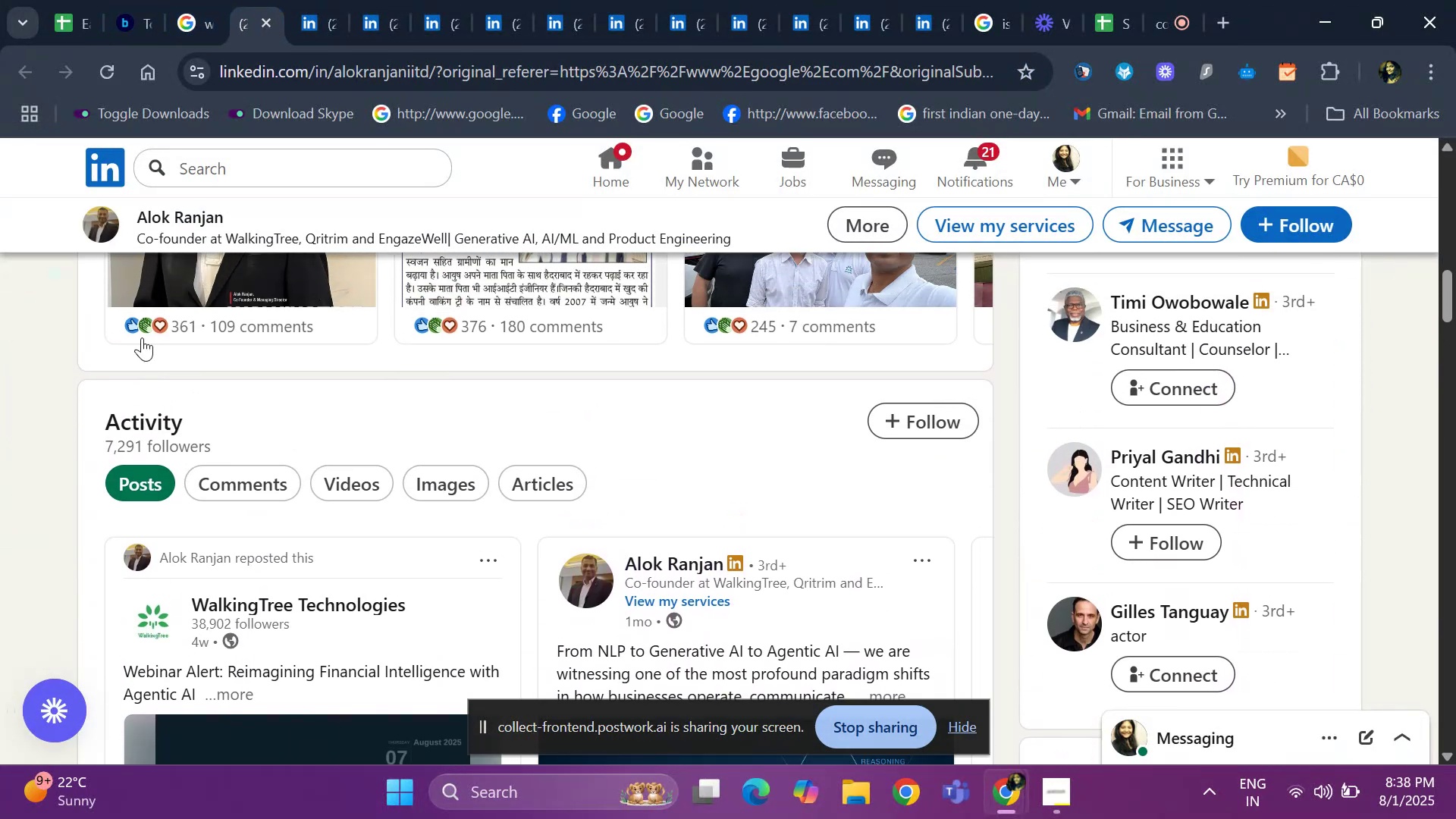 
key(ArrowUp)
 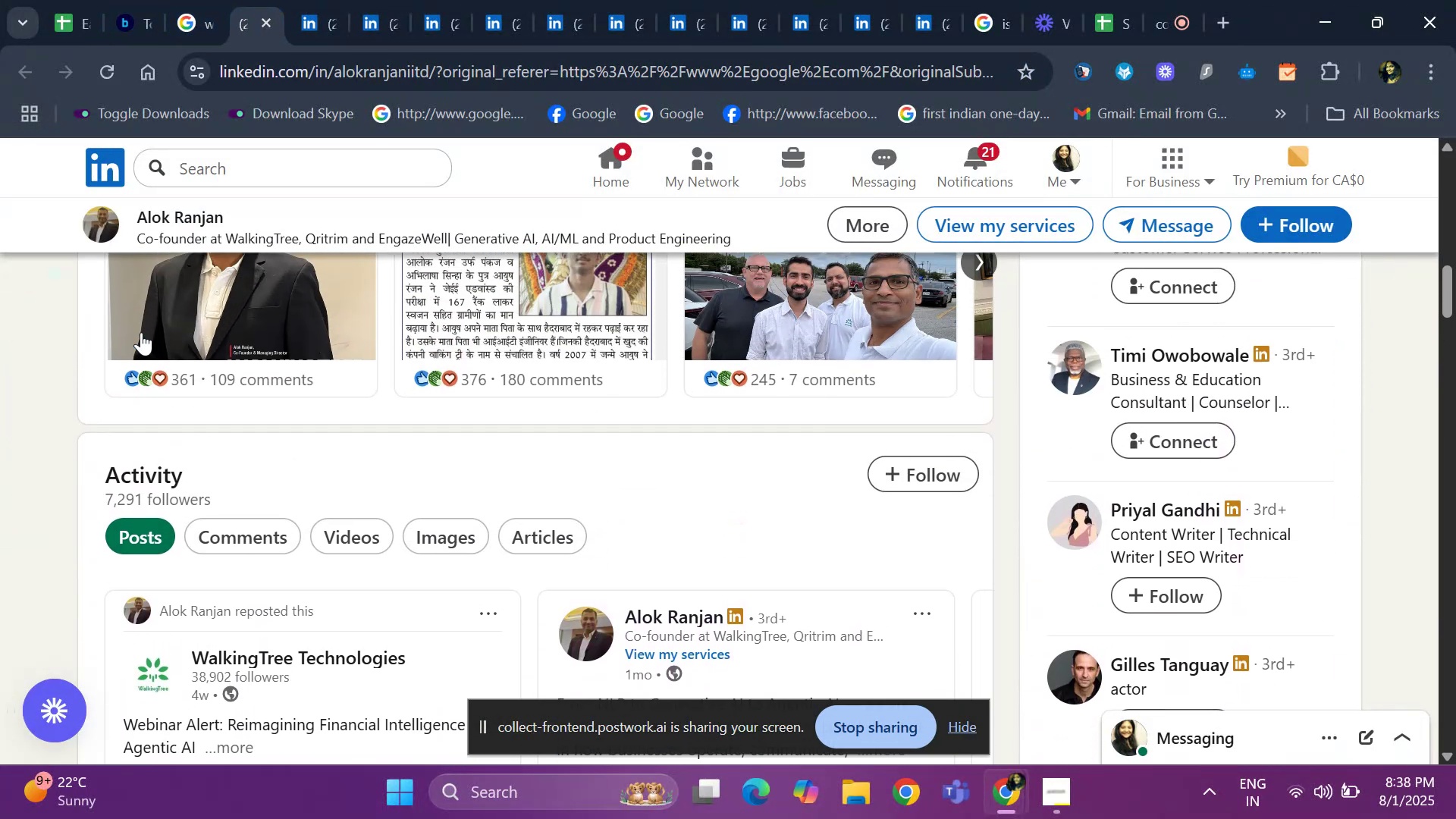 
key(ArrowUp)
 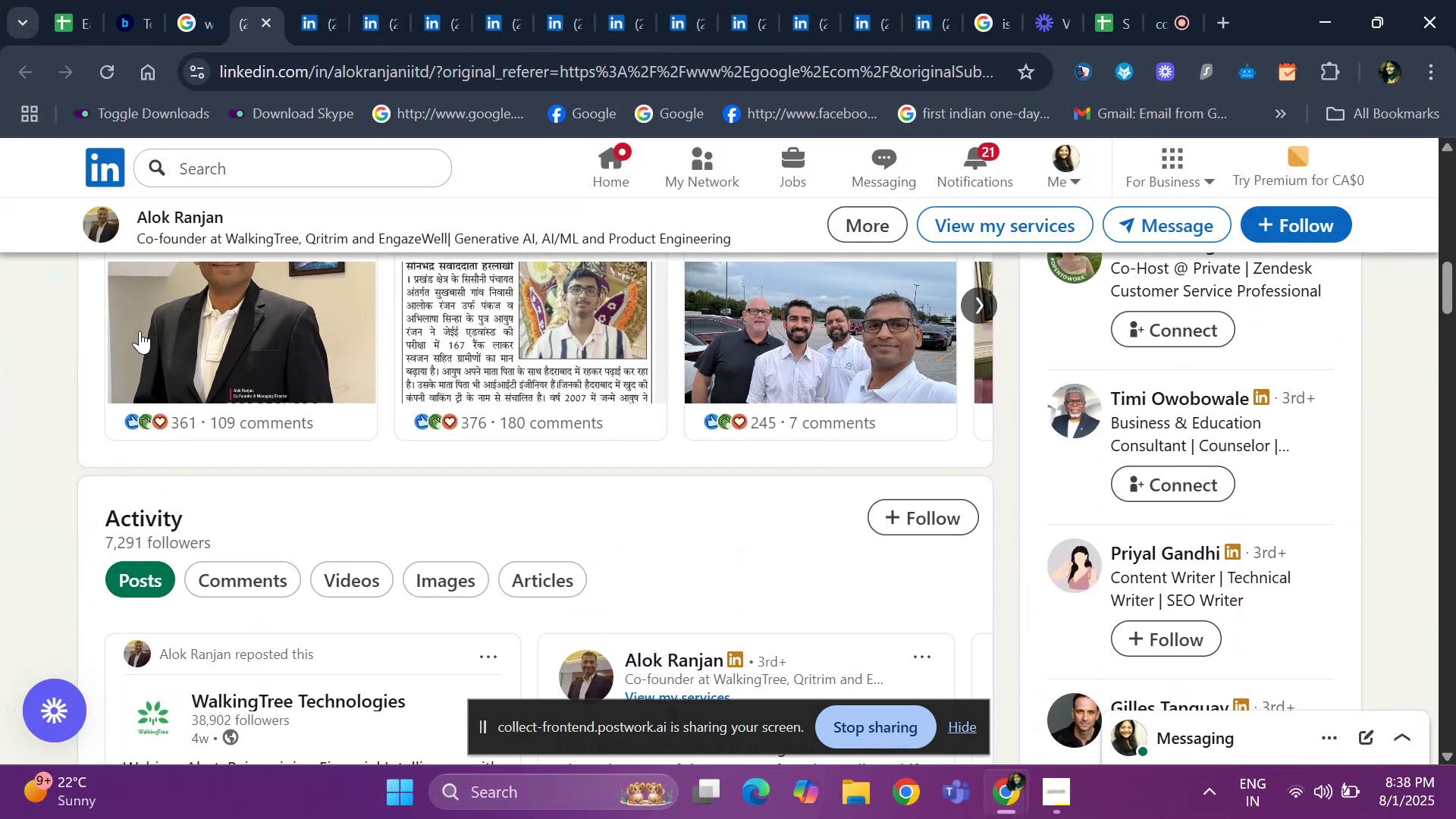 
hold_key(key=ArrowUp, duration=0.78)
 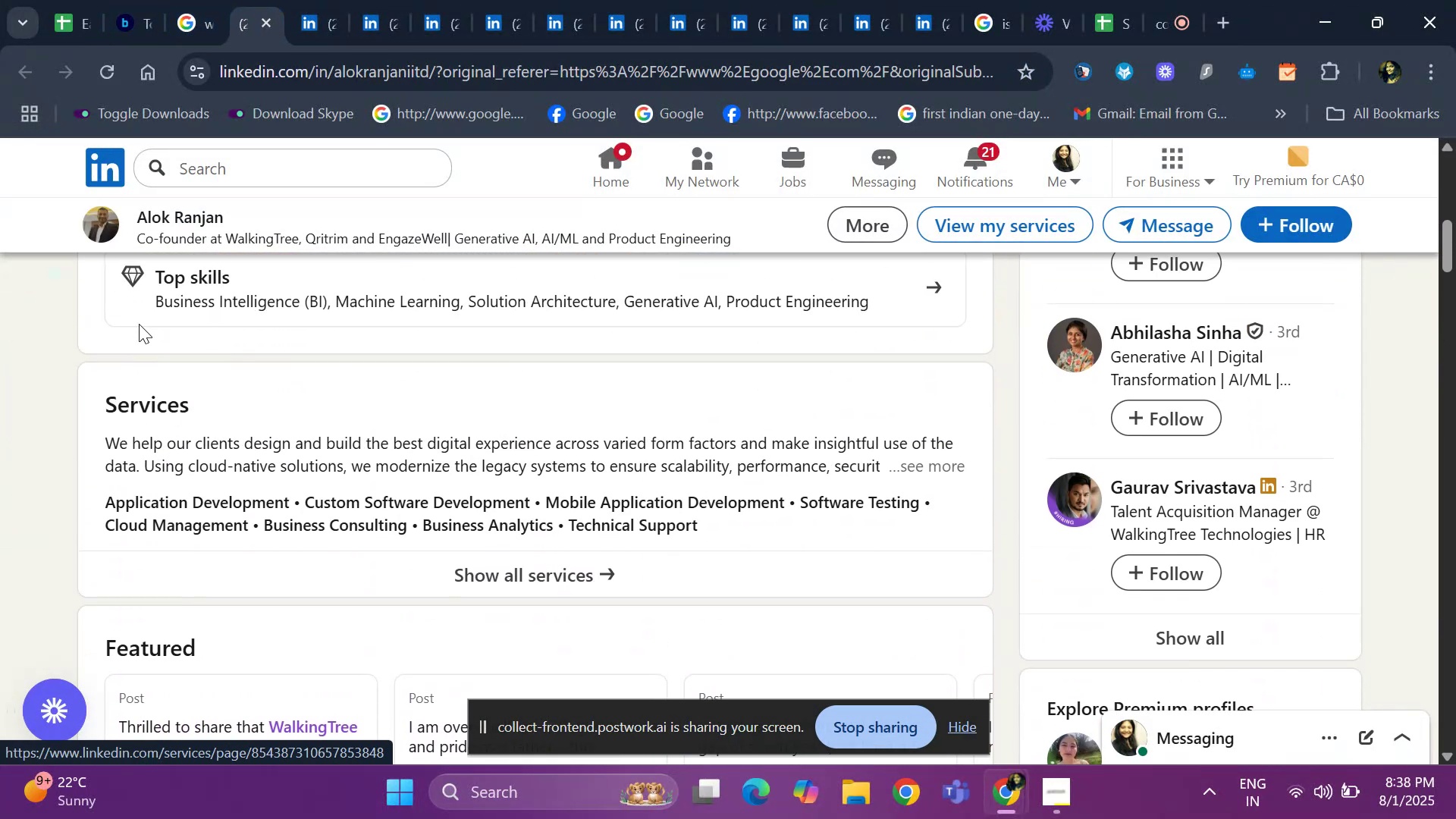 
key(ArrowUp)
 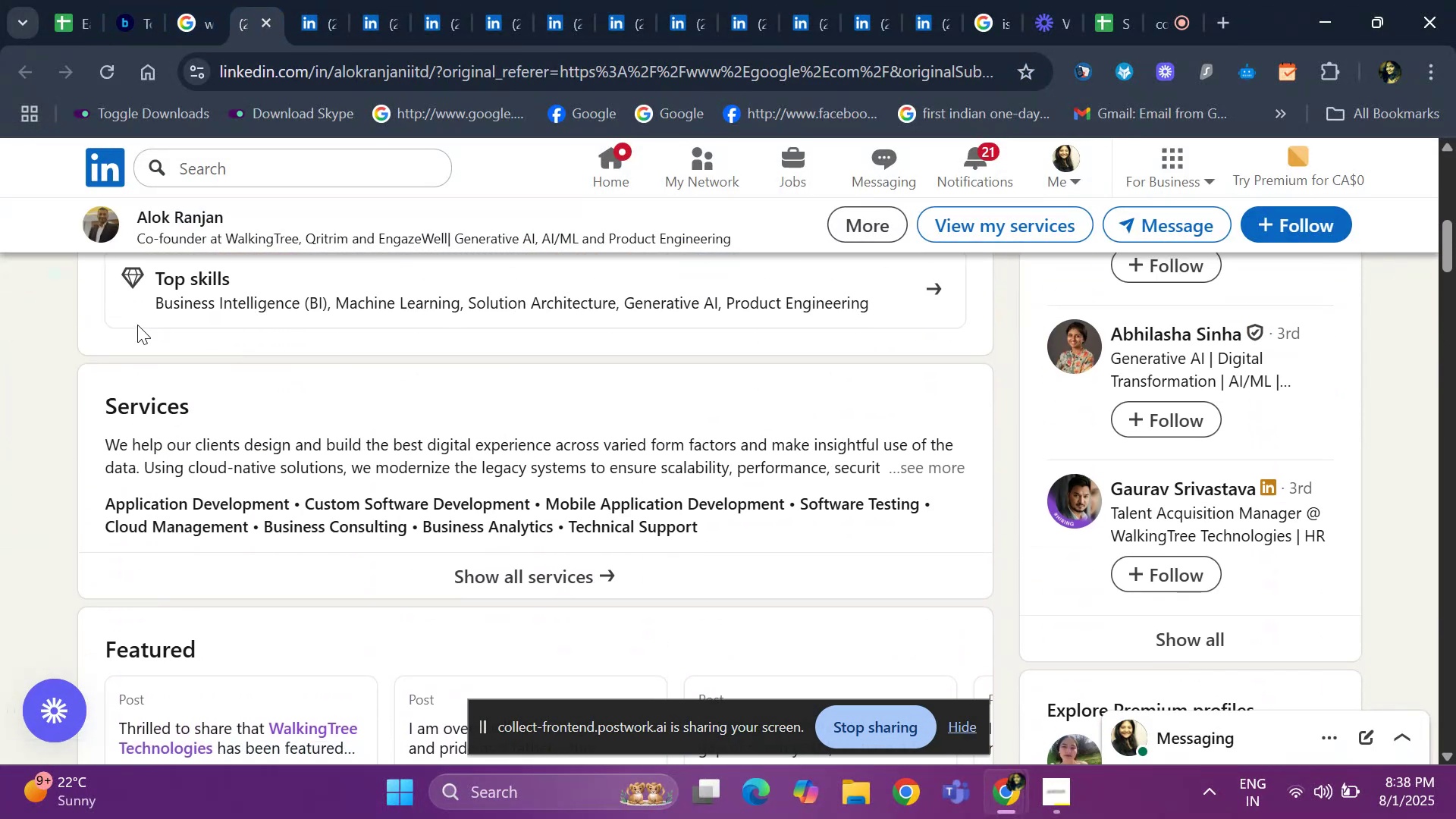 
key(ArrowUp)
 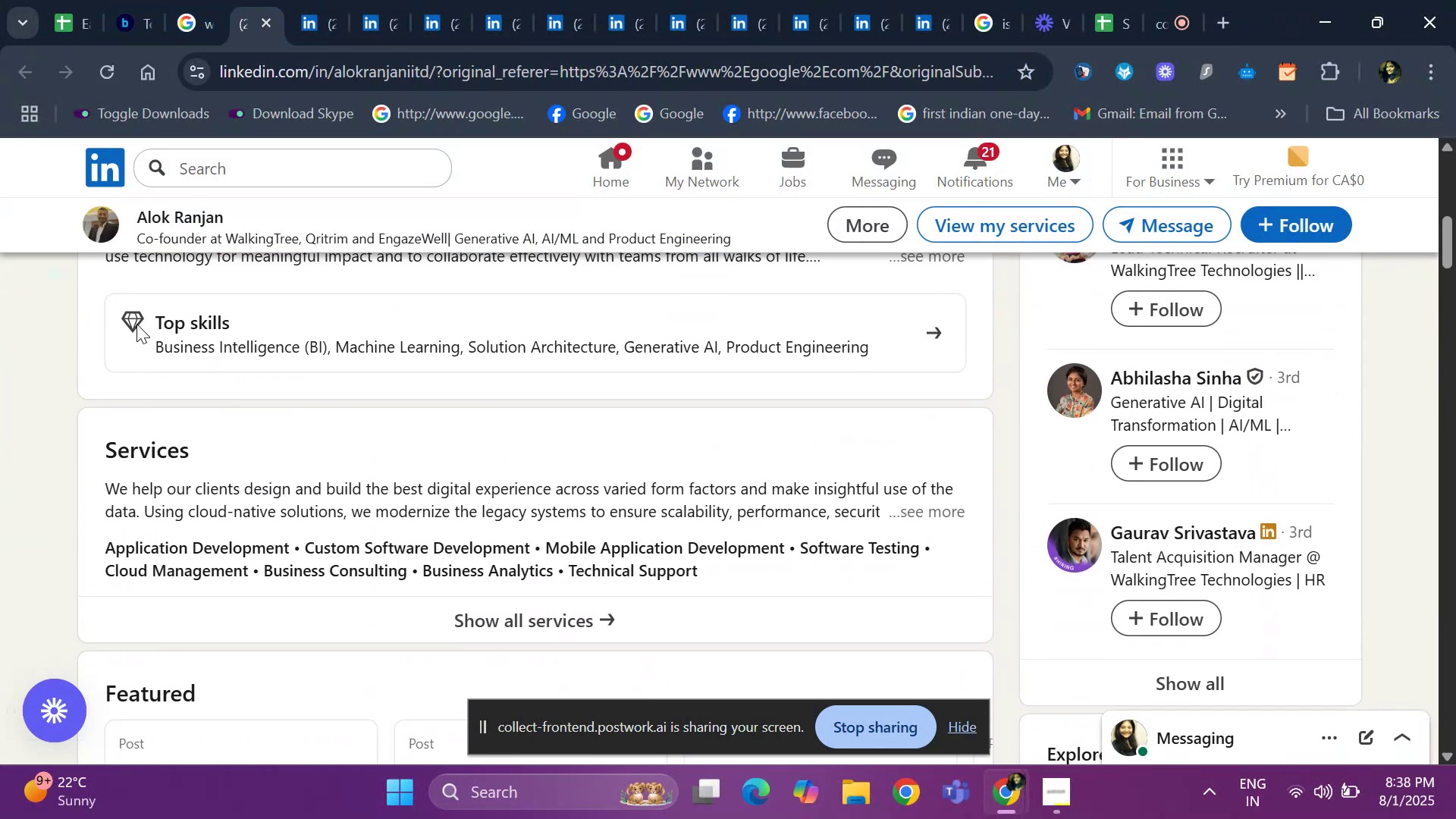 
key(ArrowUp)
 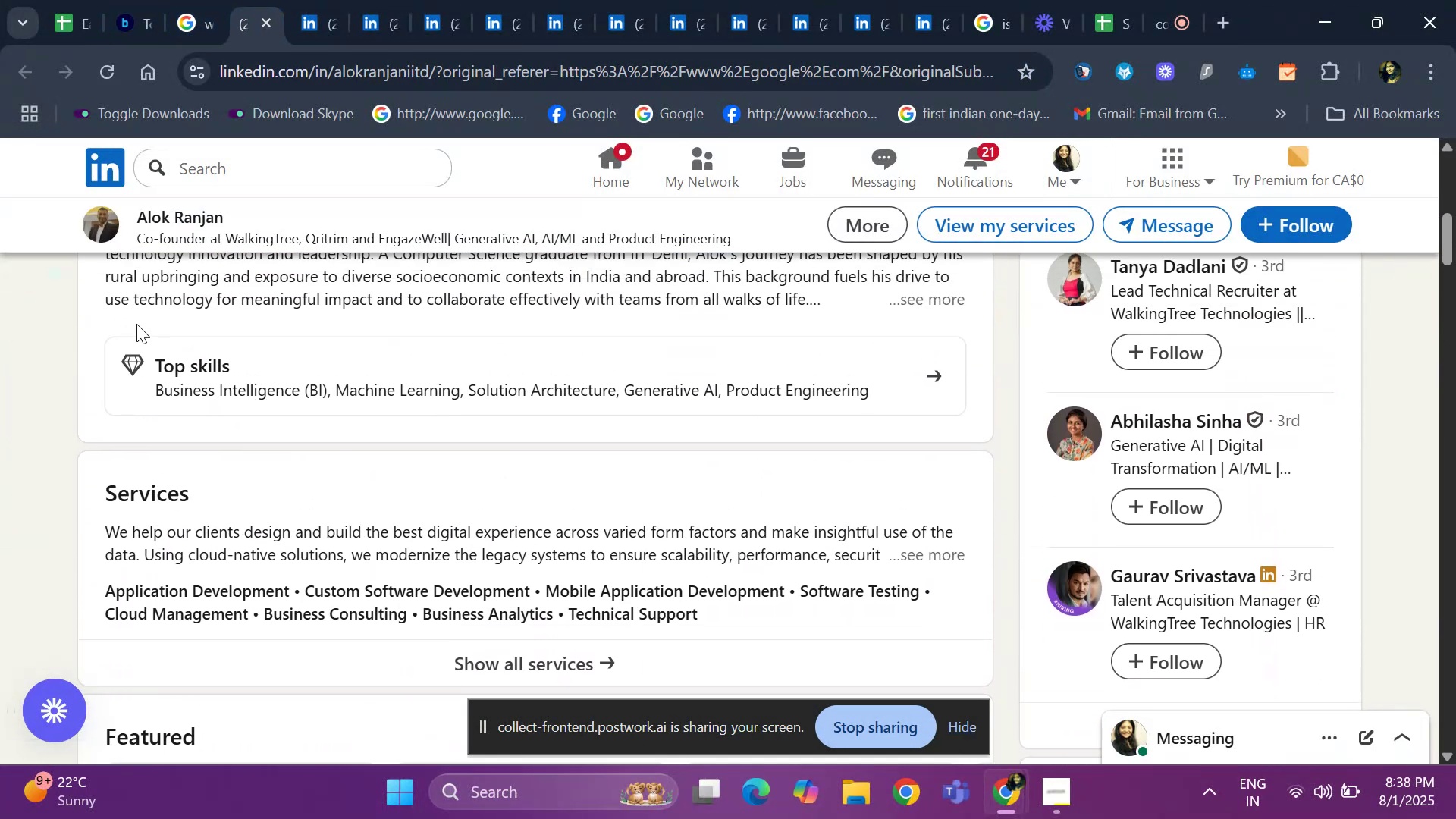 
key(ArrowUp)
 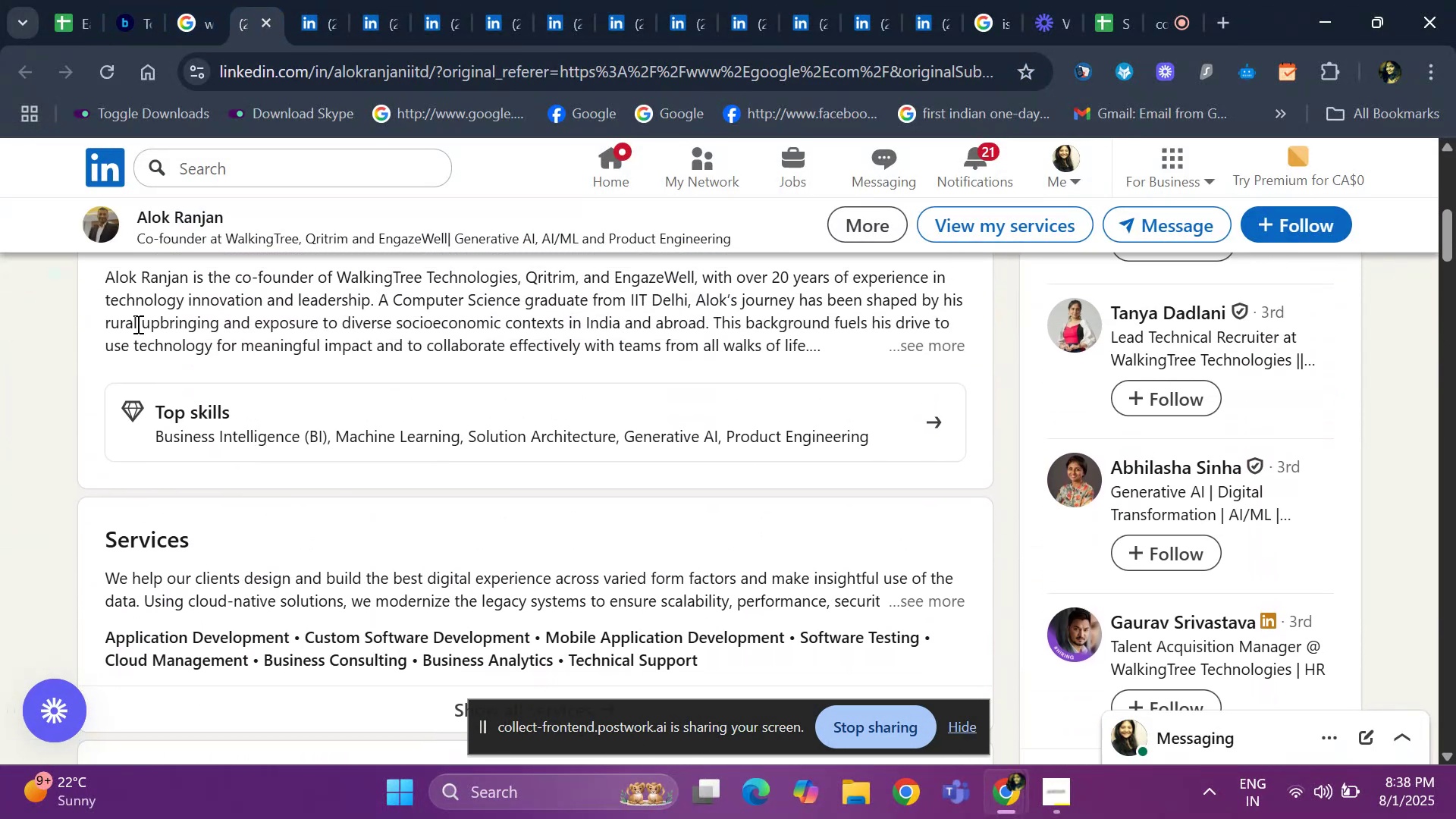 
key(ArrowUp)
 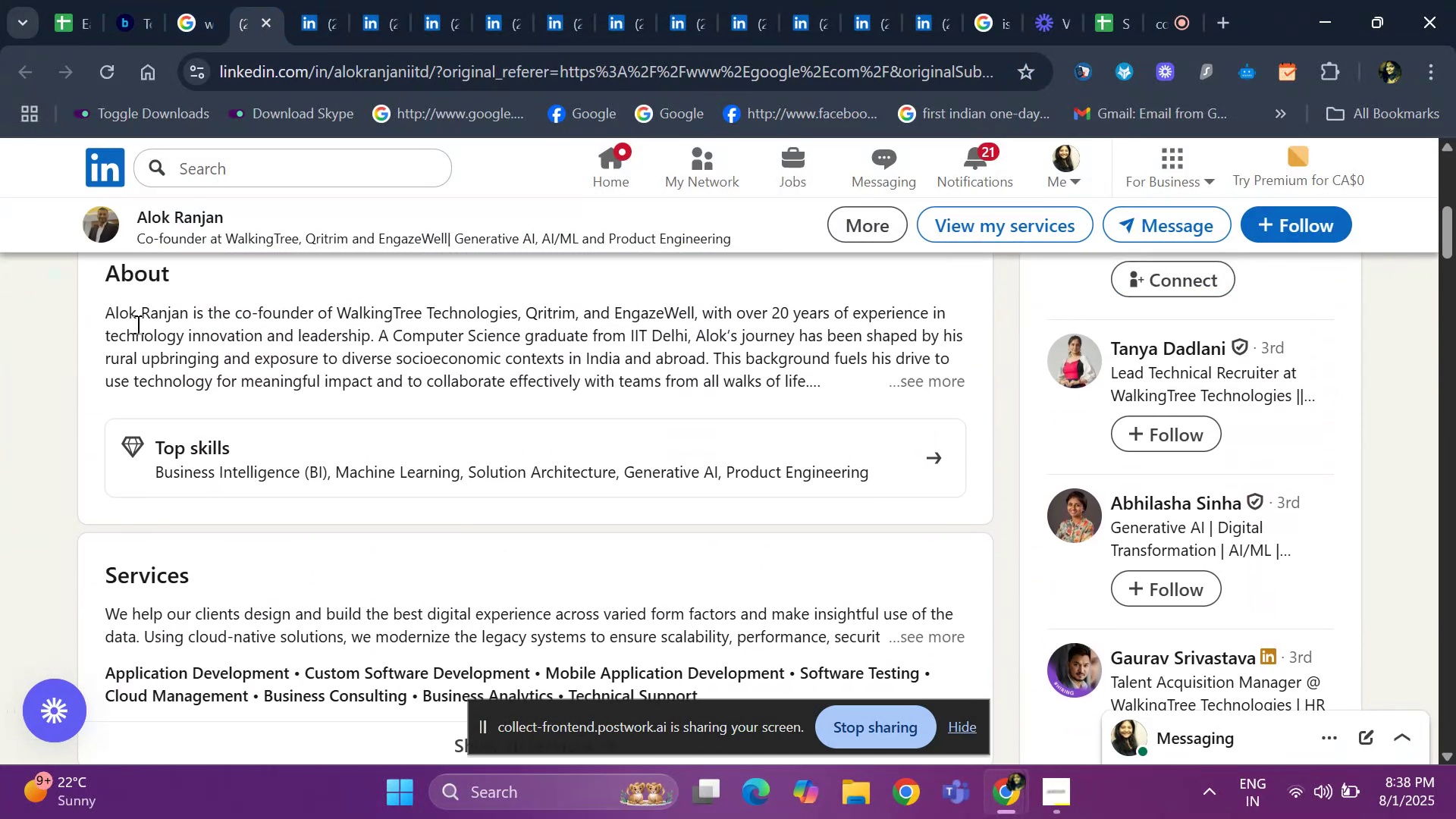 
key(ArrowUp)
 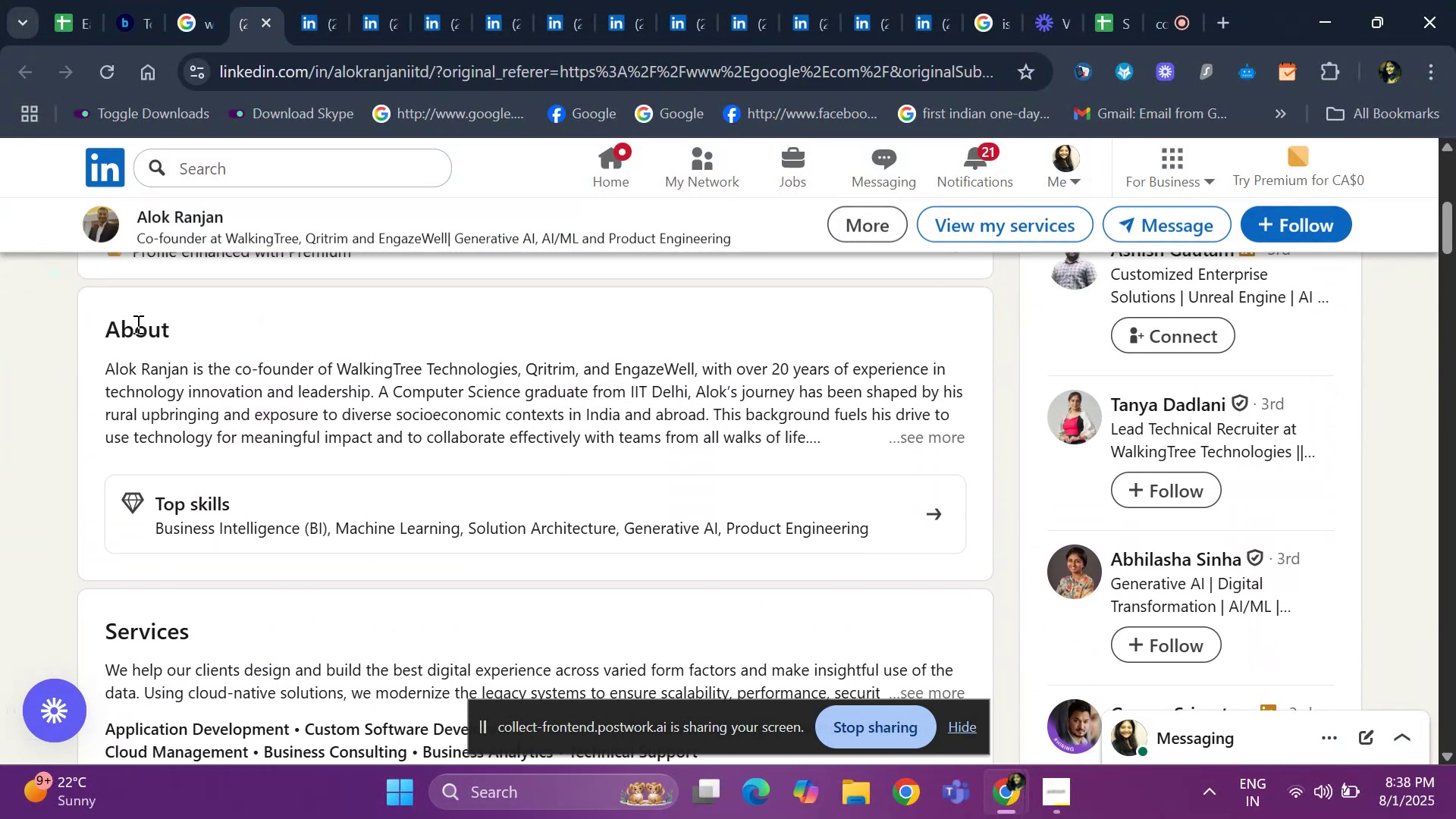 
key(ArrowUp)
 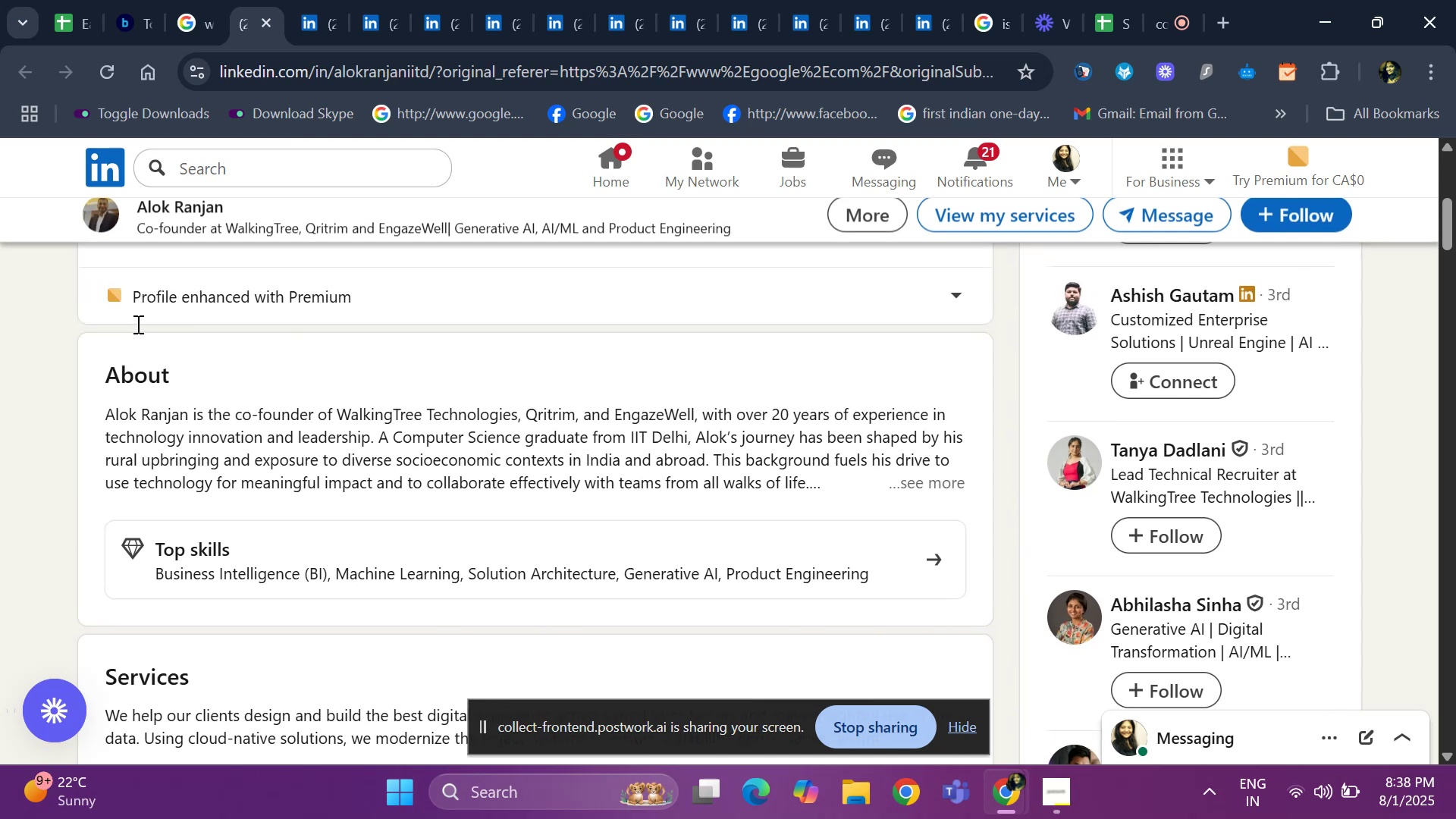 
key(ArrowUp)
 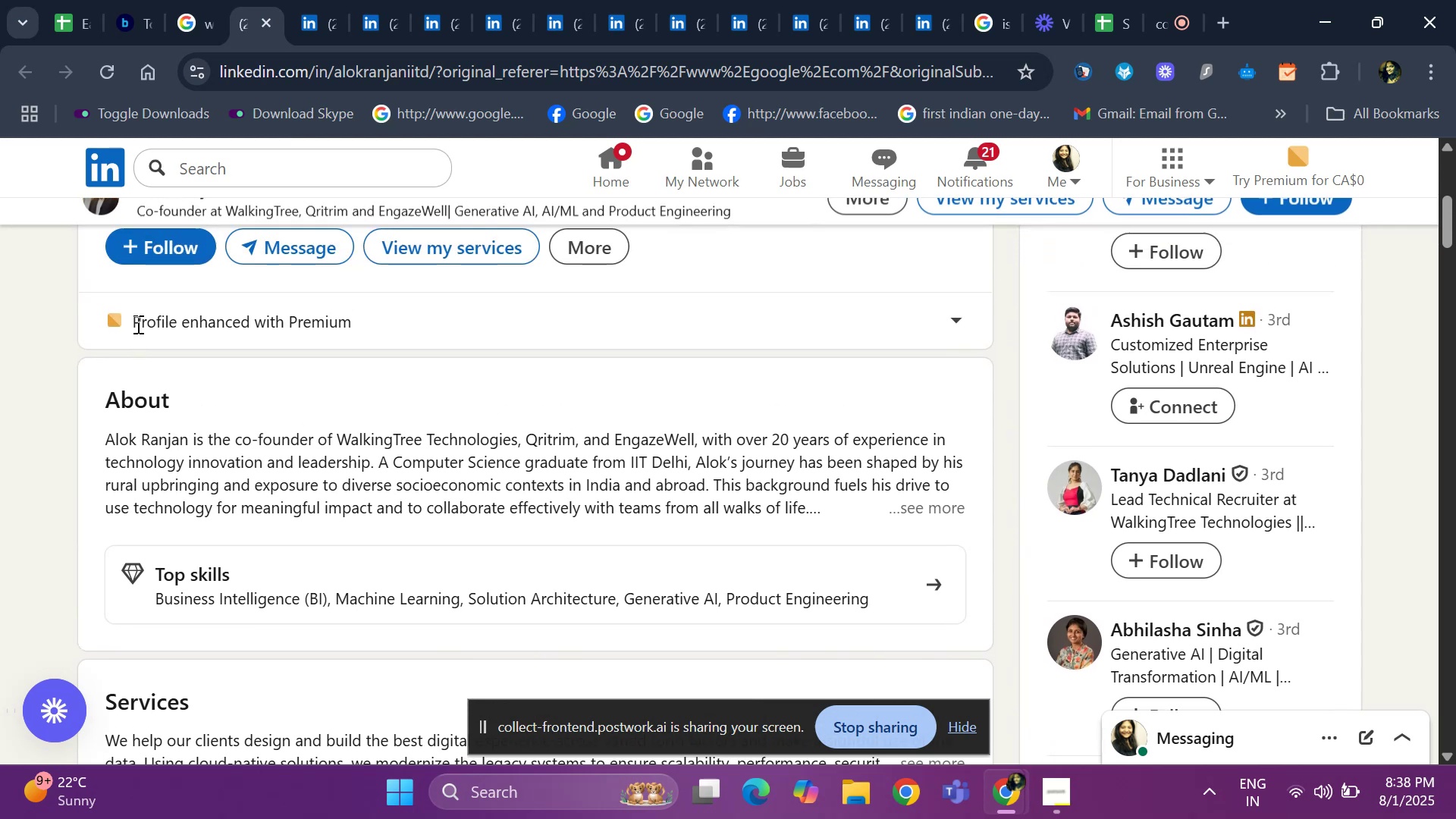 
key(ArrowUp)
 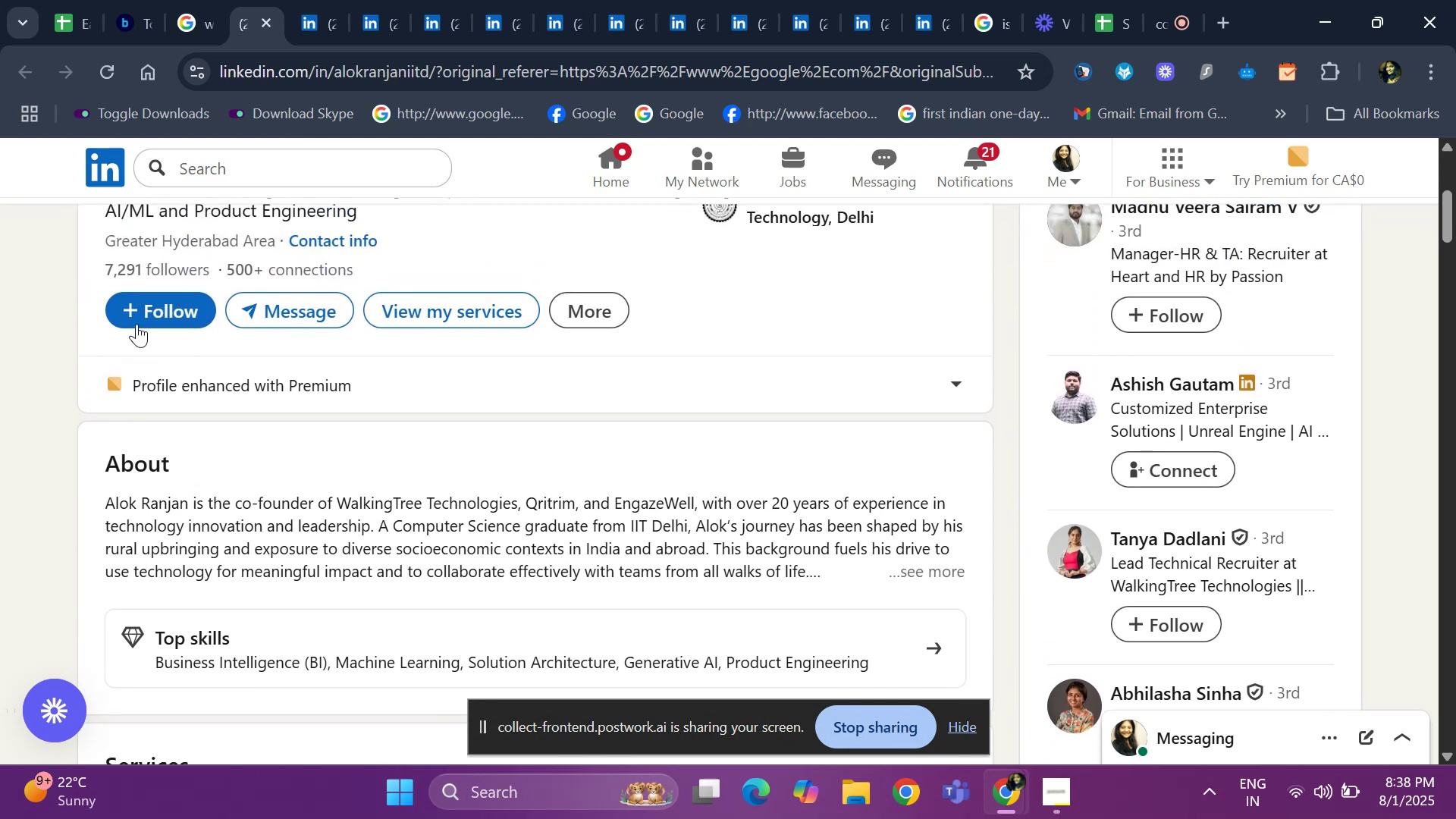 
key(ArrowUp)
 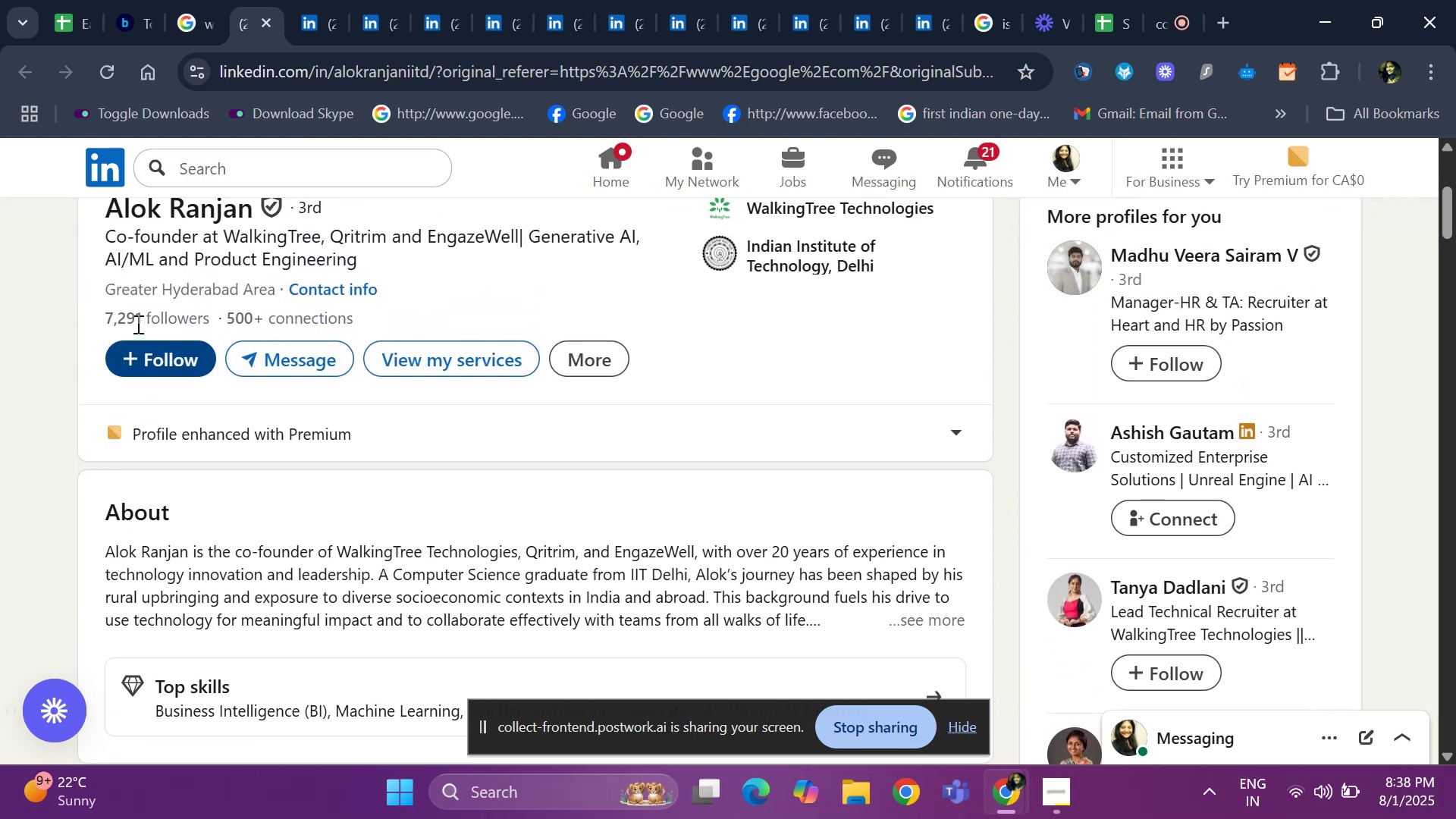 
key(ArrowUp)
 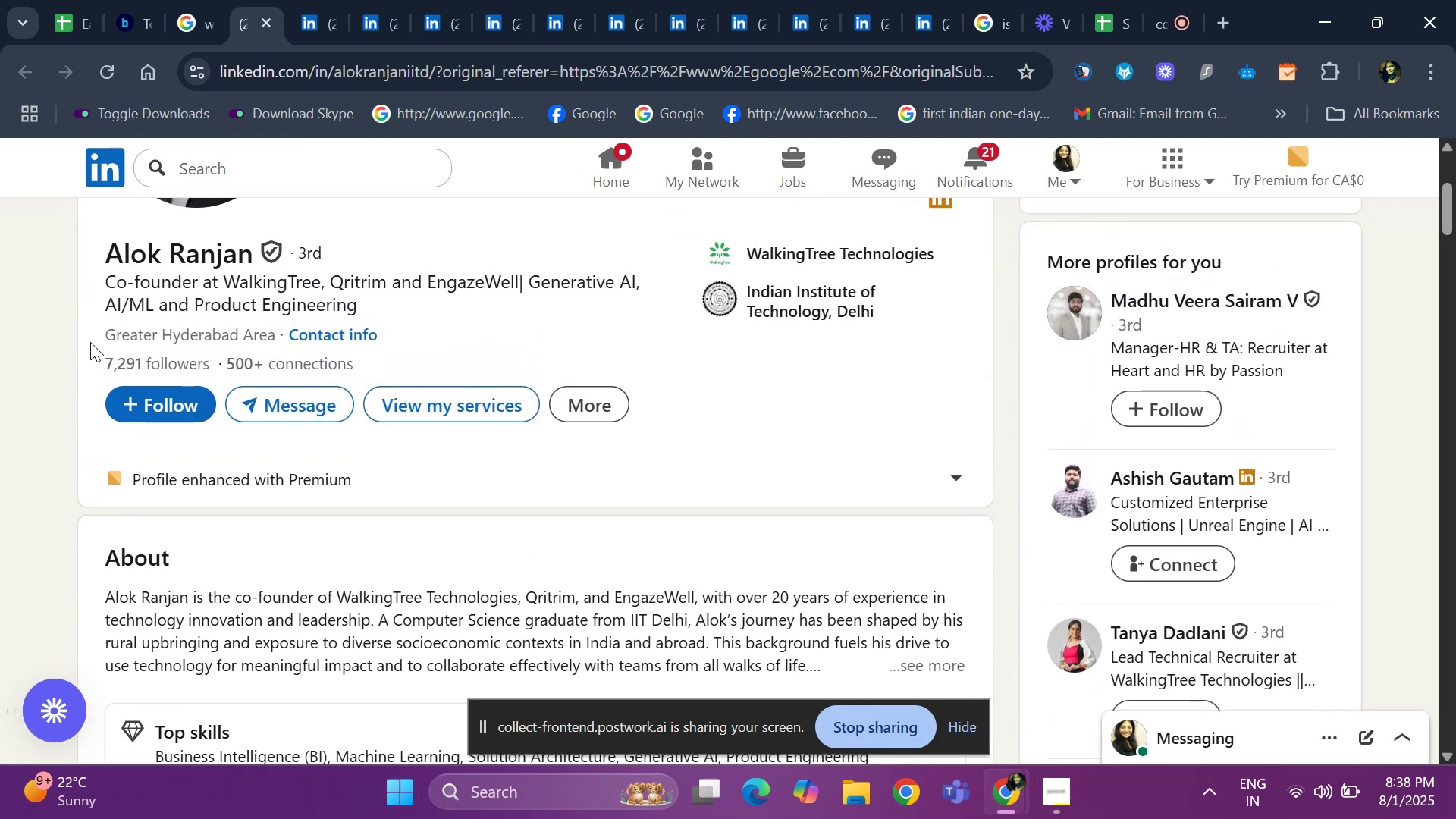 
left_click_drag(start_coordinate=[91, 340], to_coordinate=[276, 325])
 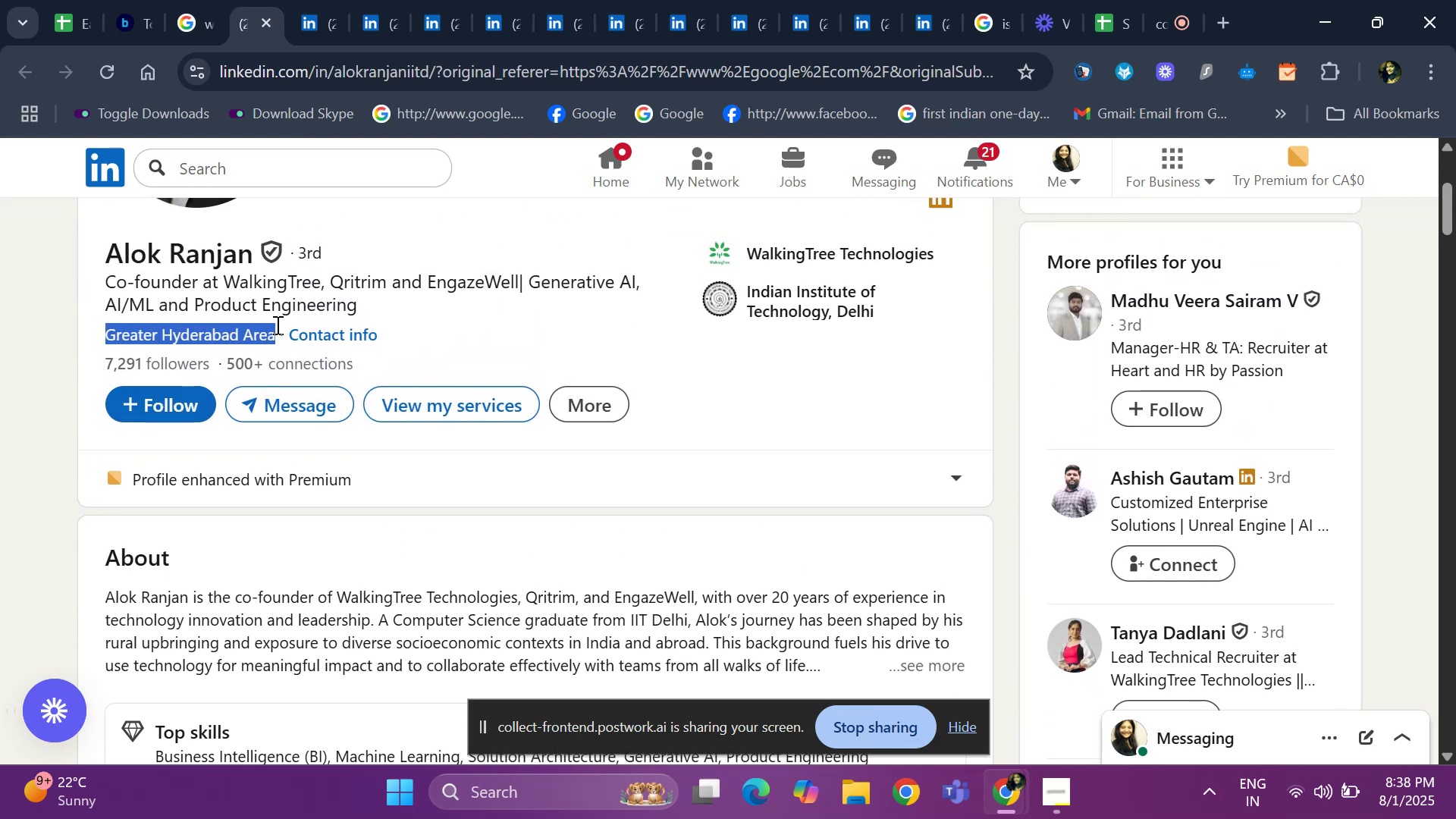 
key(Control+C)
 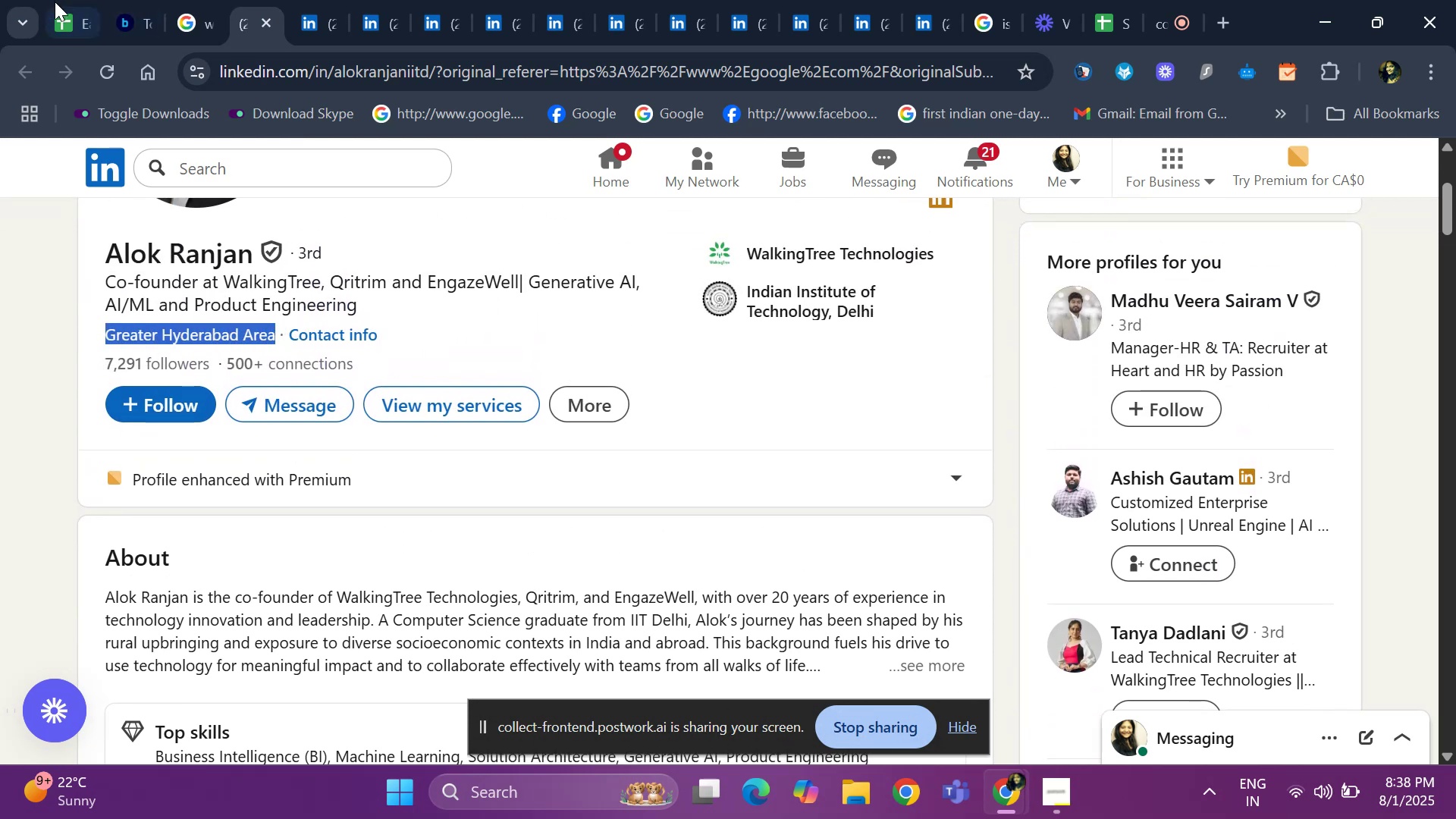 
left_click([62, 3])
 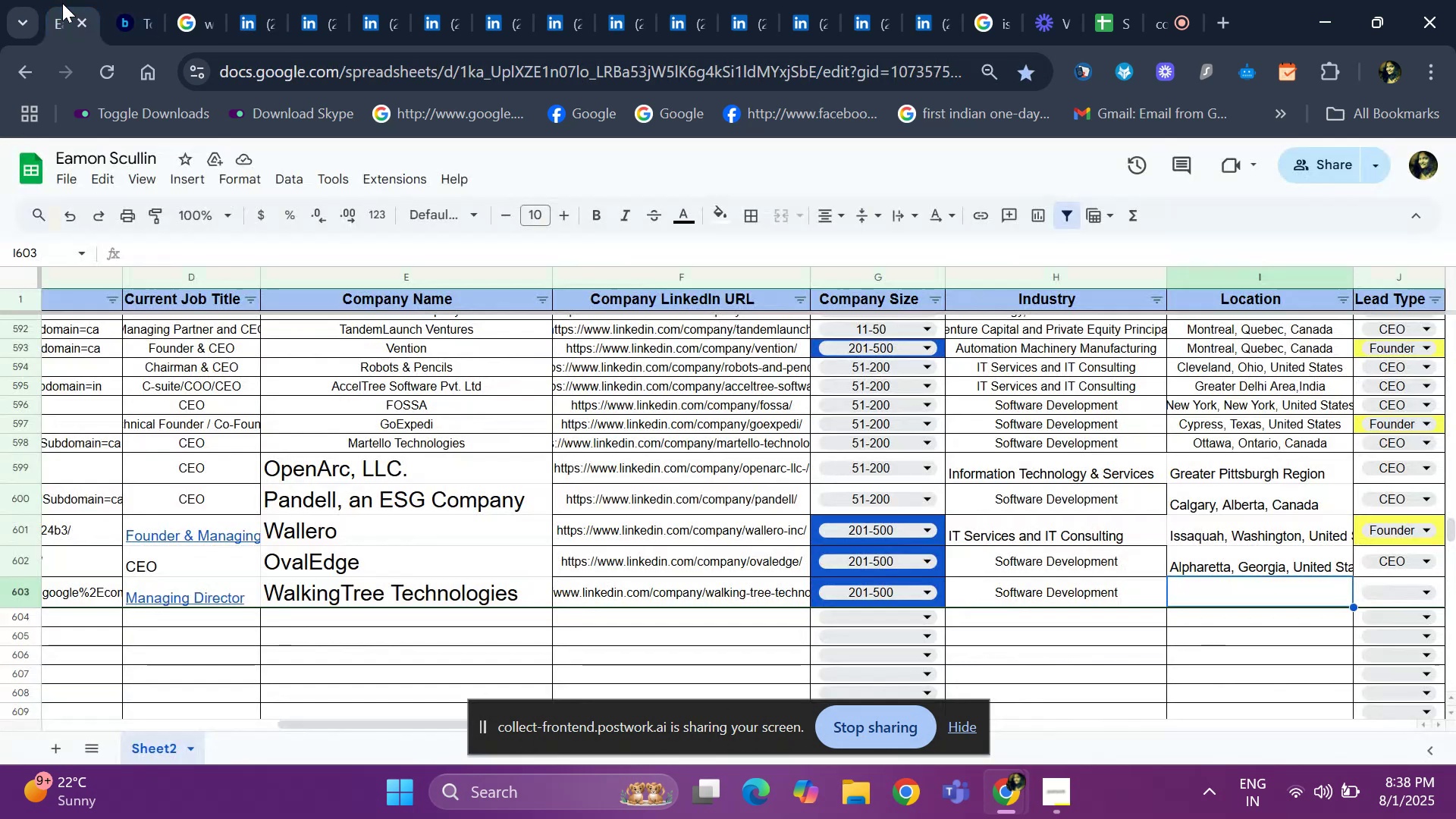 
key(Control+ControlLeft)
 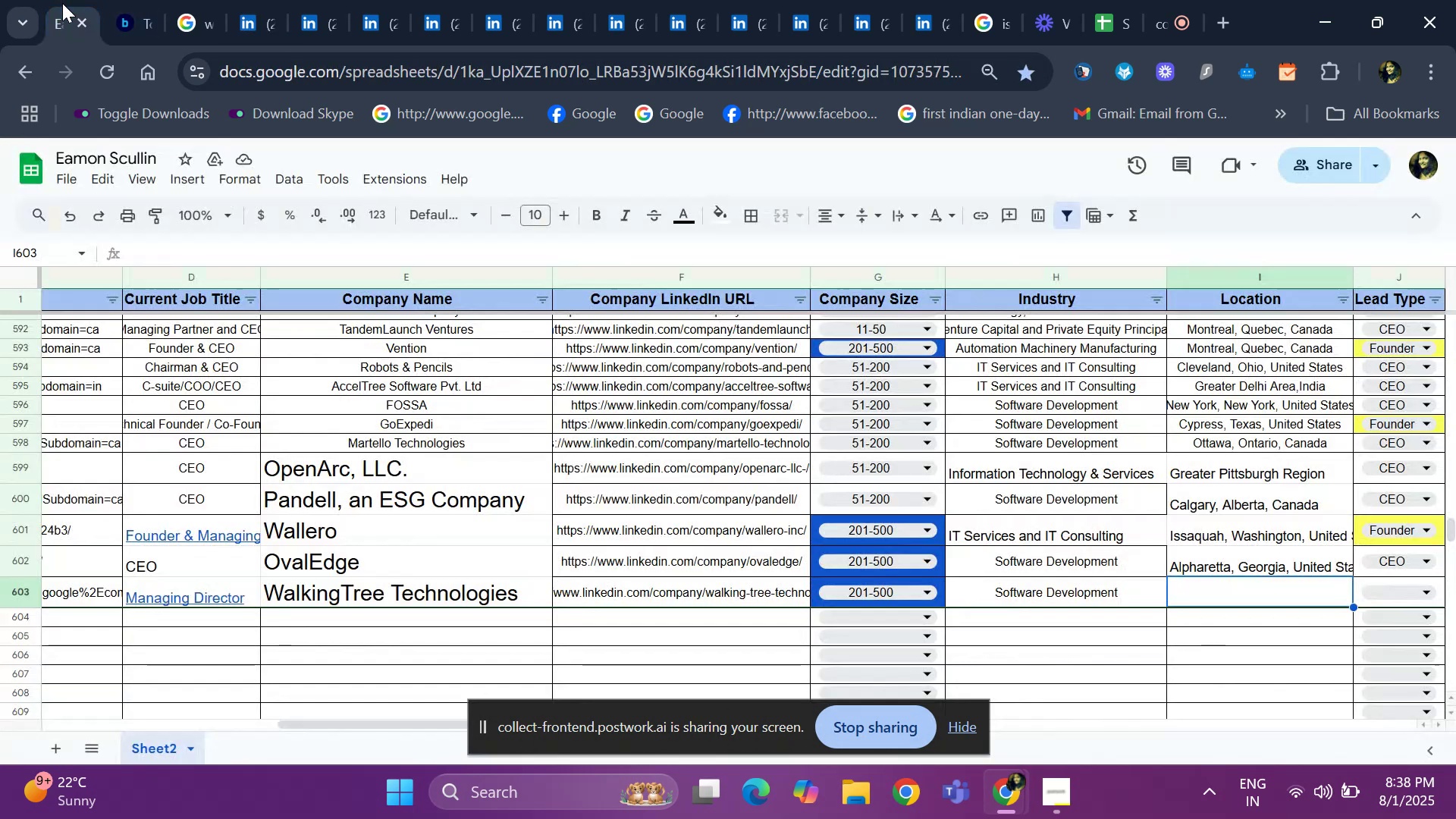 
key(Control+V)
 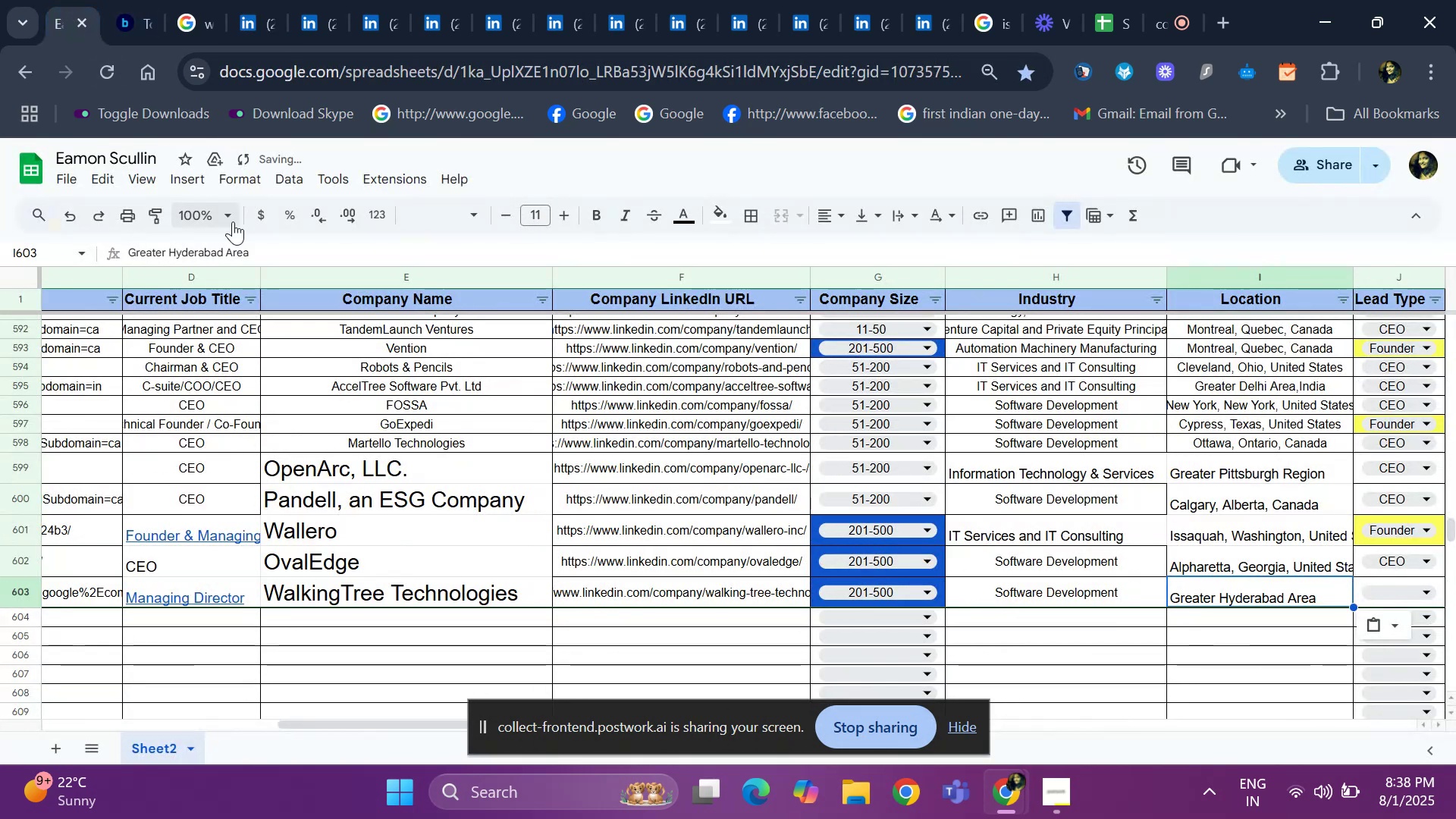 
left_click([262, 243])
 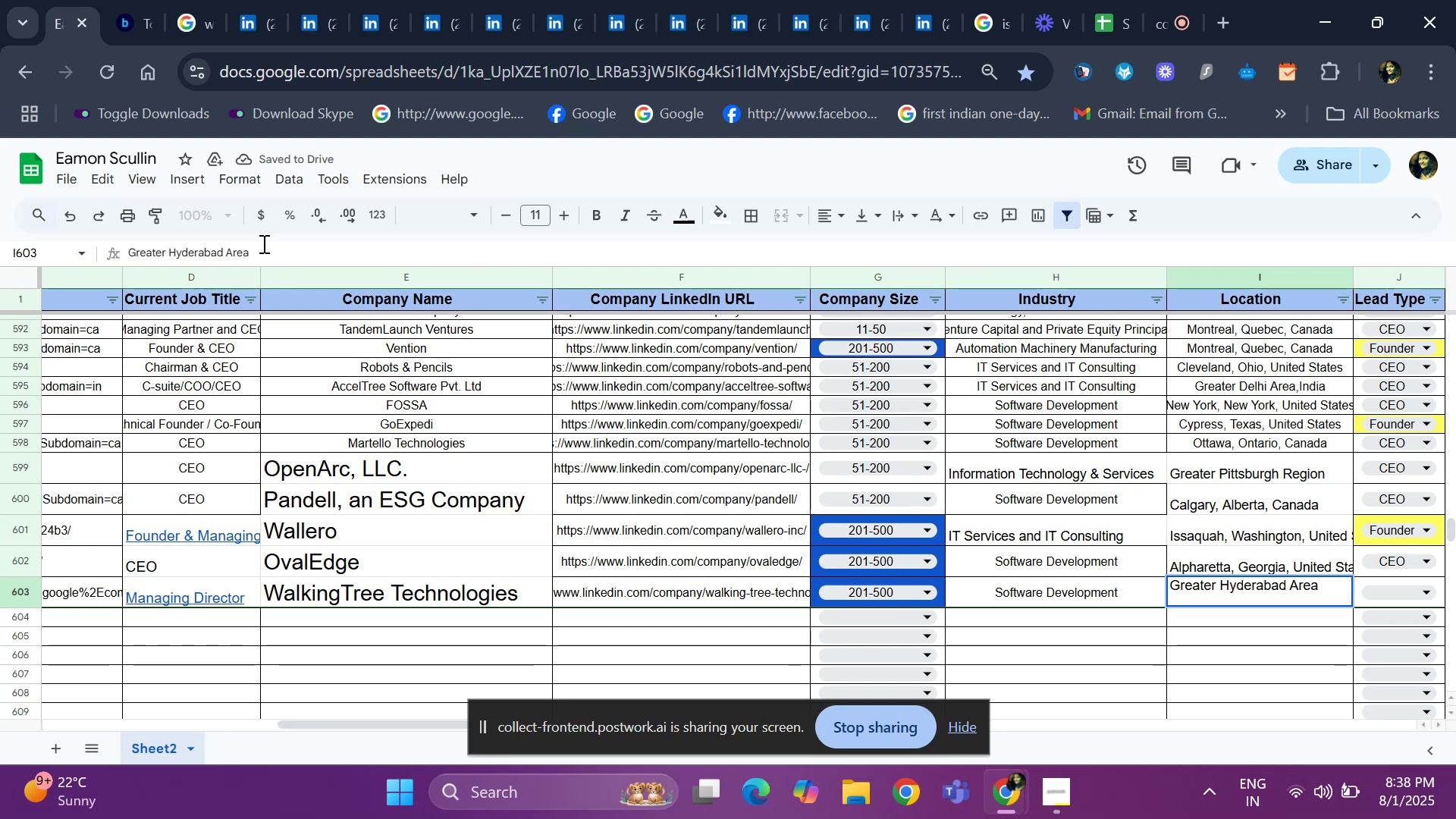 
type(, In)
key(Backspace)
key(Backspace)
type(Im)
key(Backspace)
type(ndia[PageDown])
 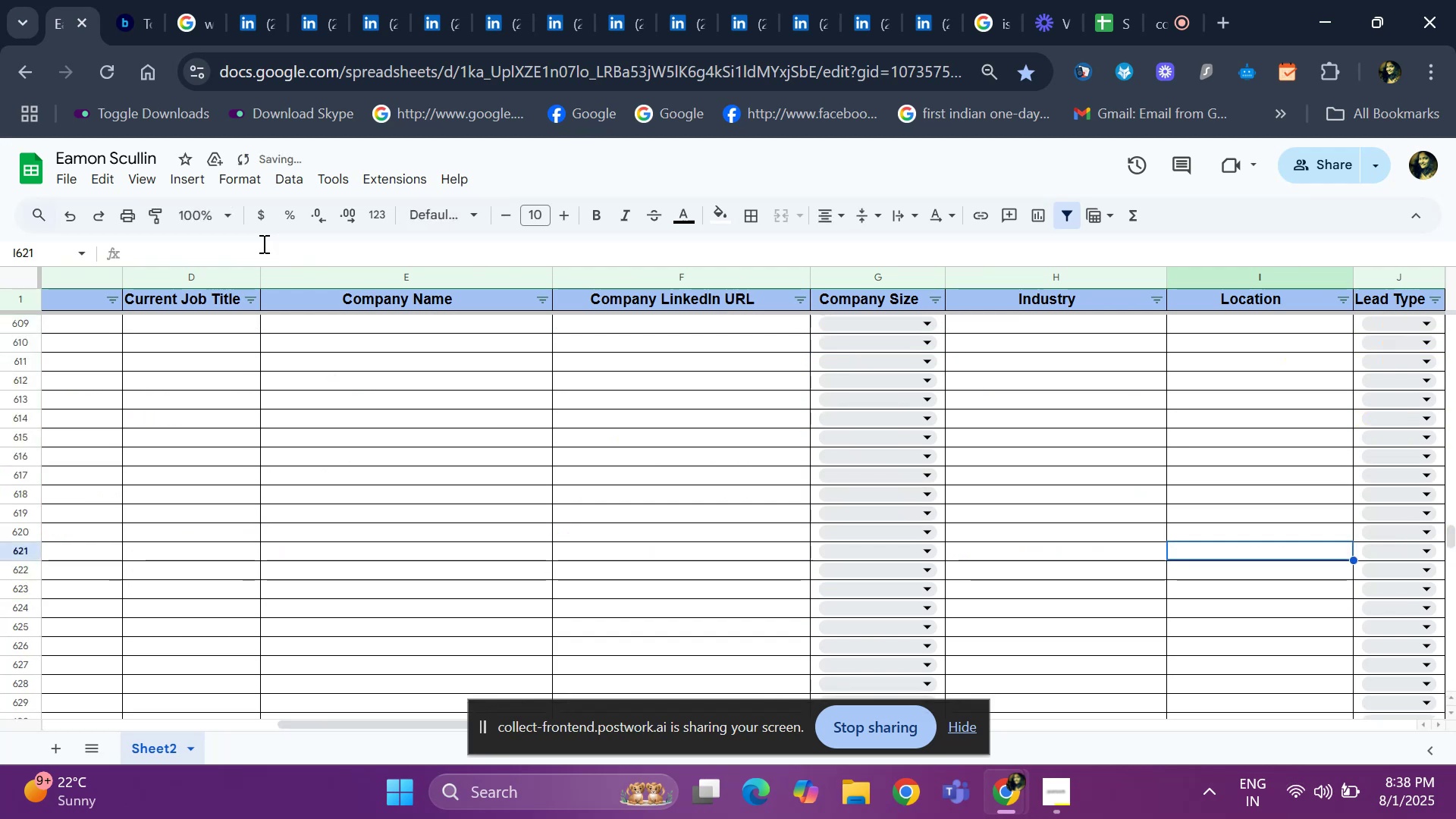 
hold_key(key=ArrowUp, duration=1.31)
 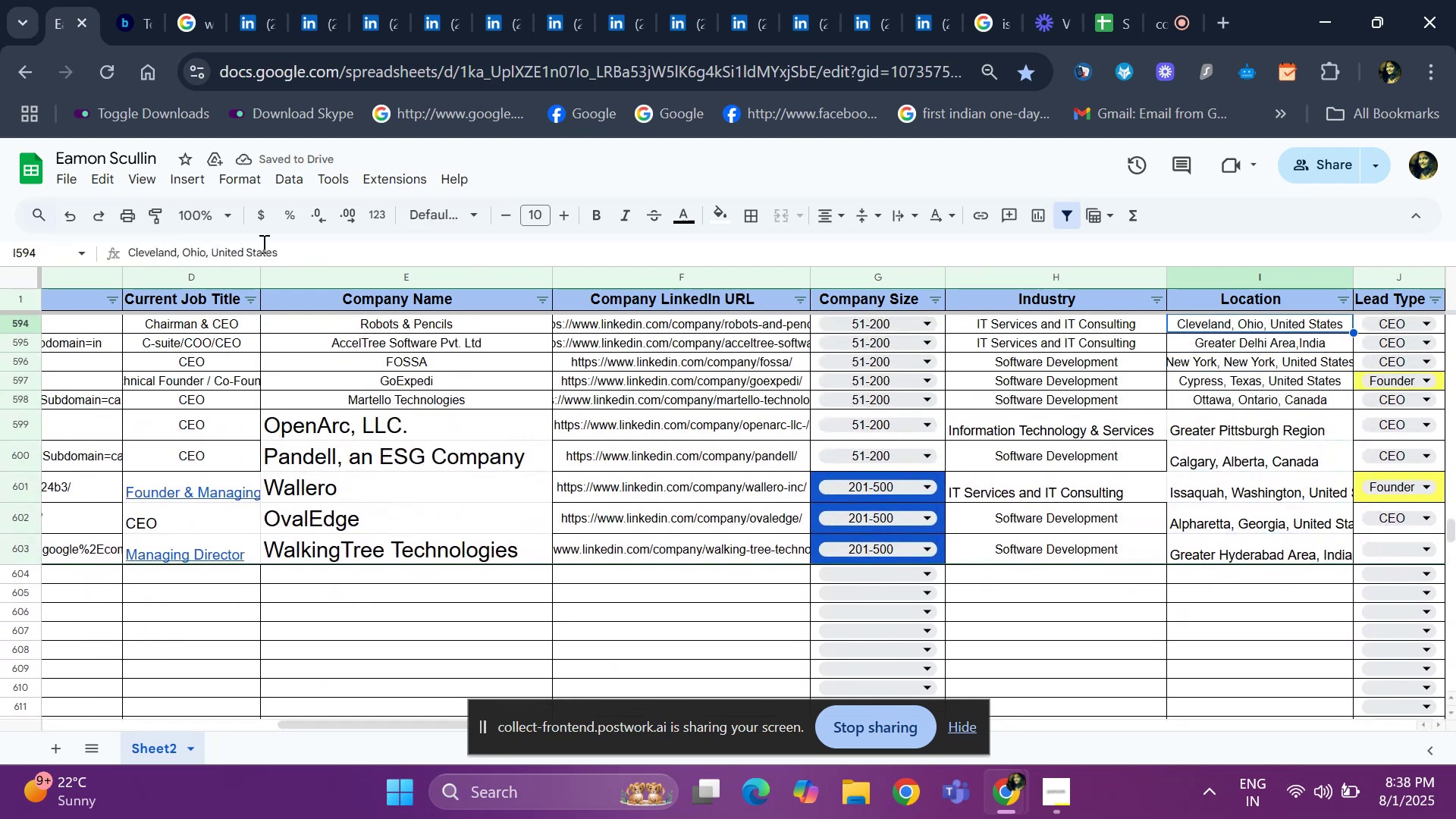 
hold_key(key=ArrowDown, duration=0.78)
 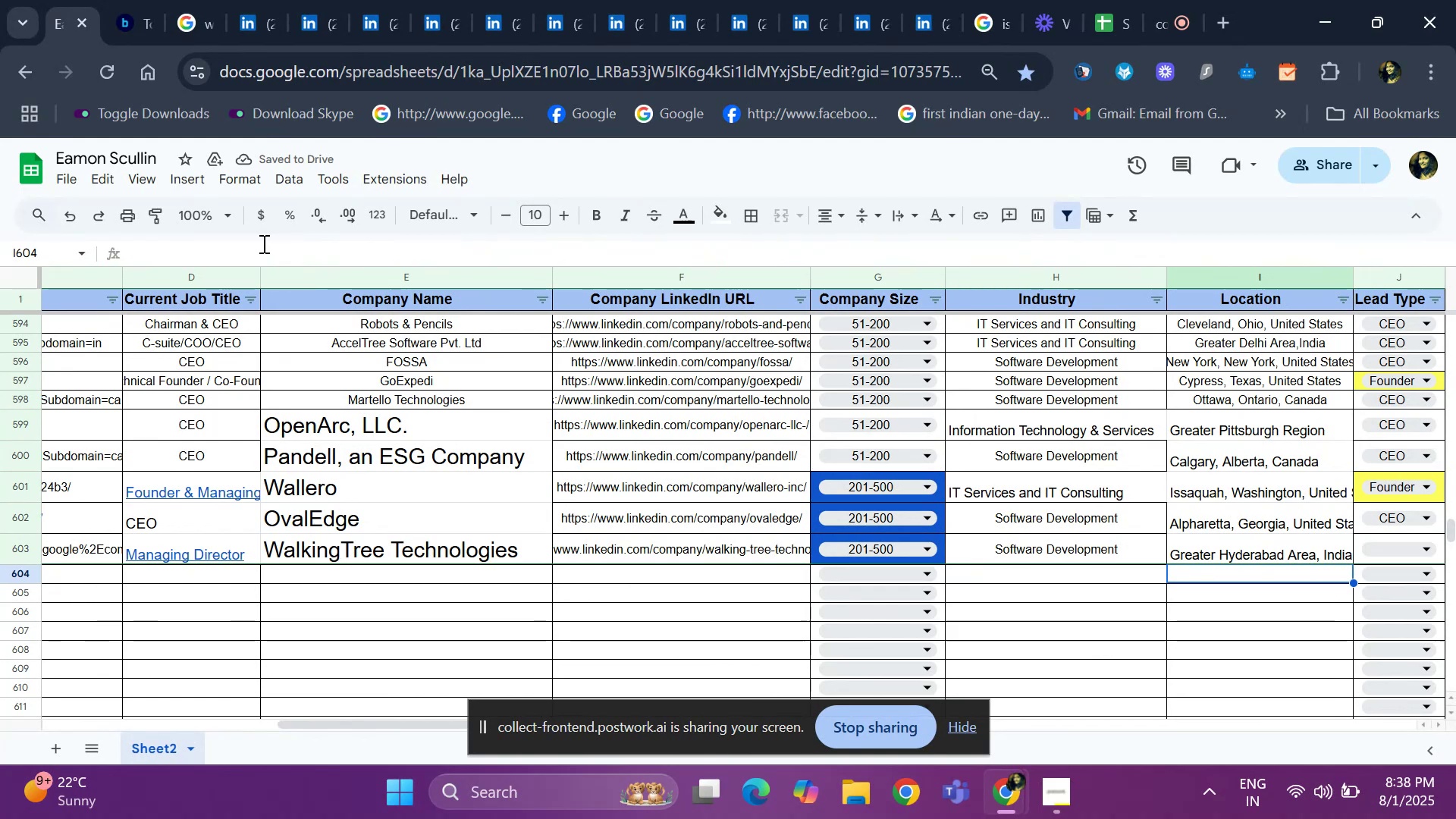 
key(ArrowUp)
 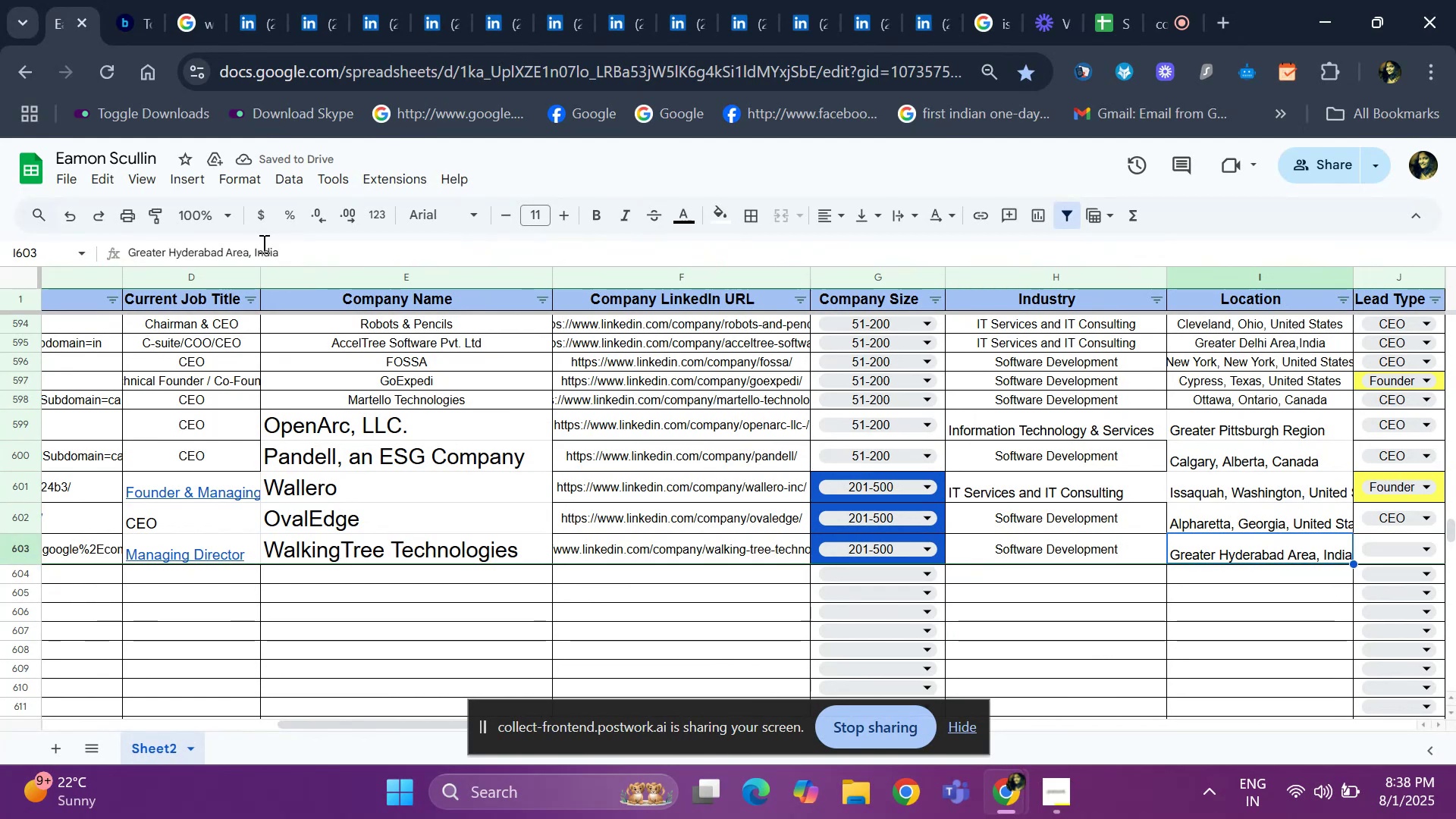 
key(ArrowRight)
 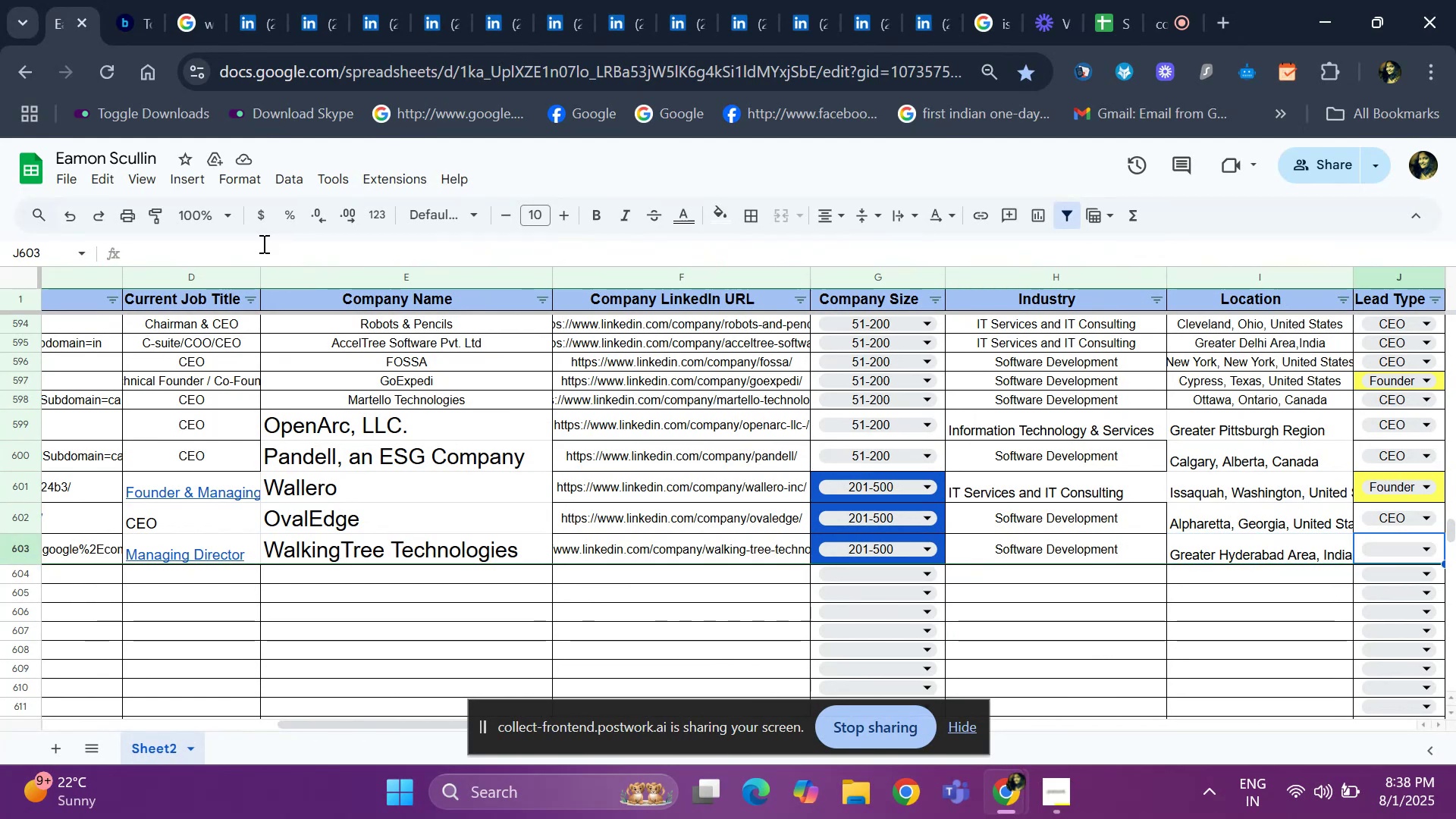 
type(co)
 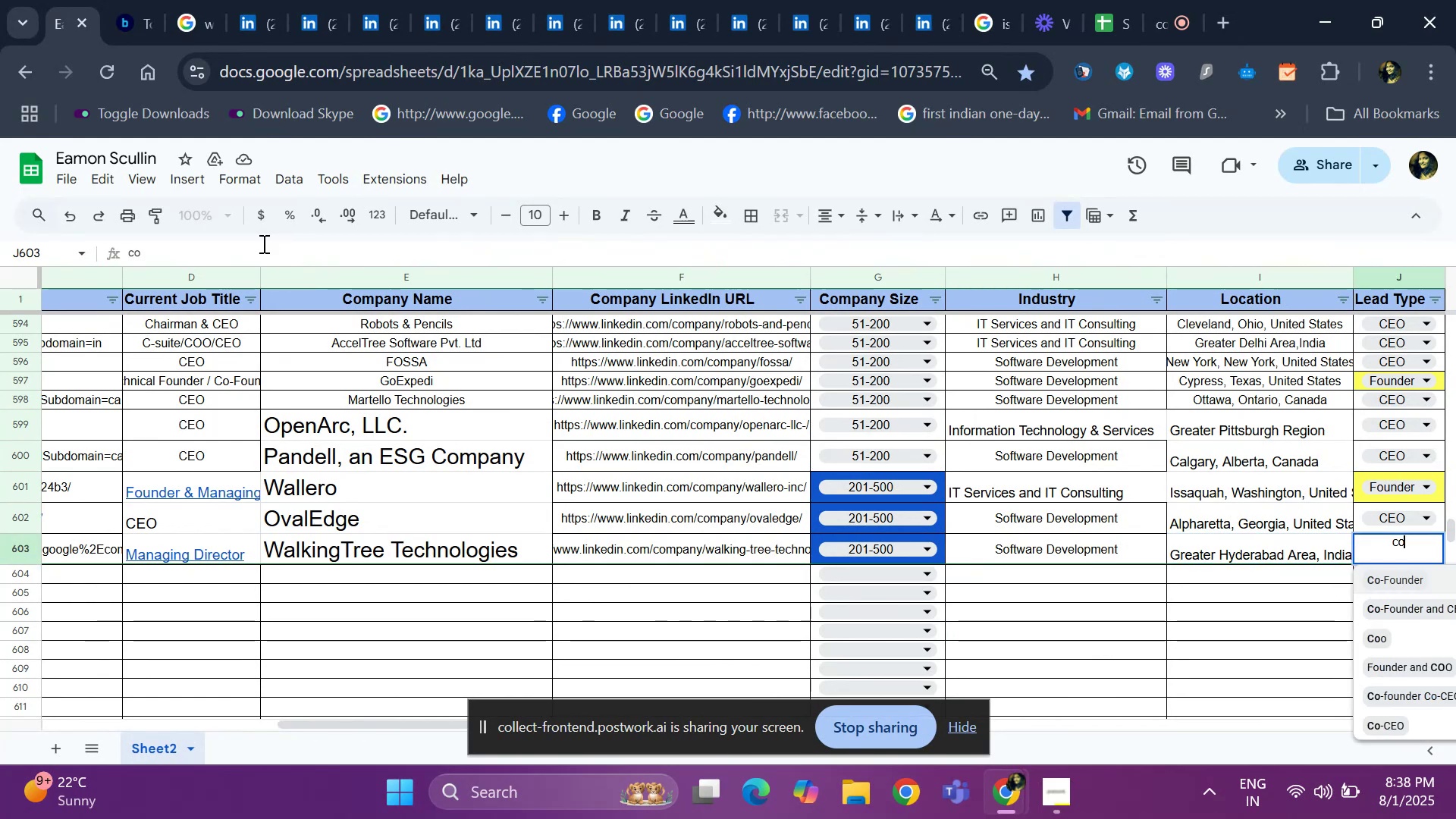 
key(ArrowDown)
 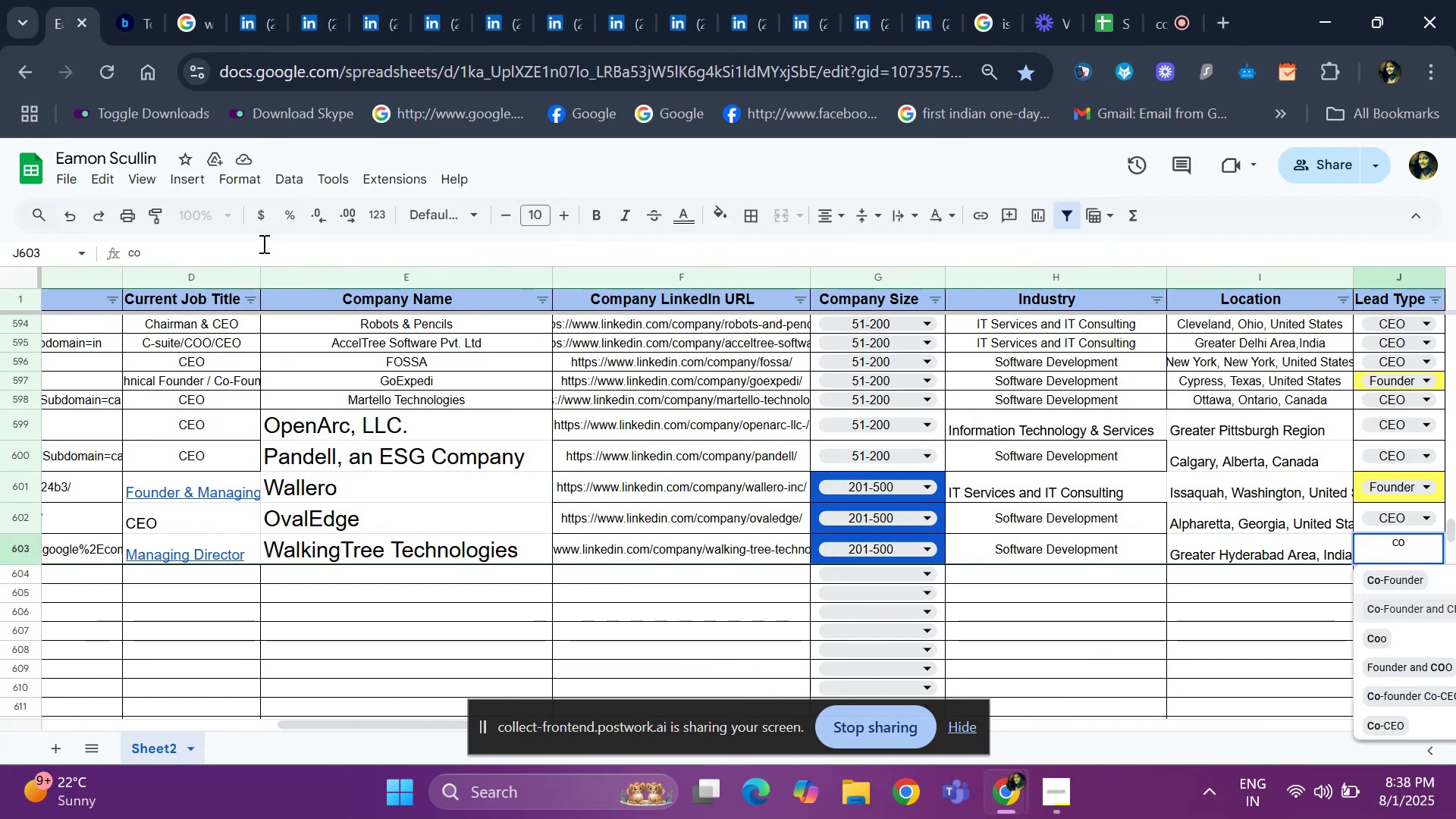 
key(ArrowUp)
 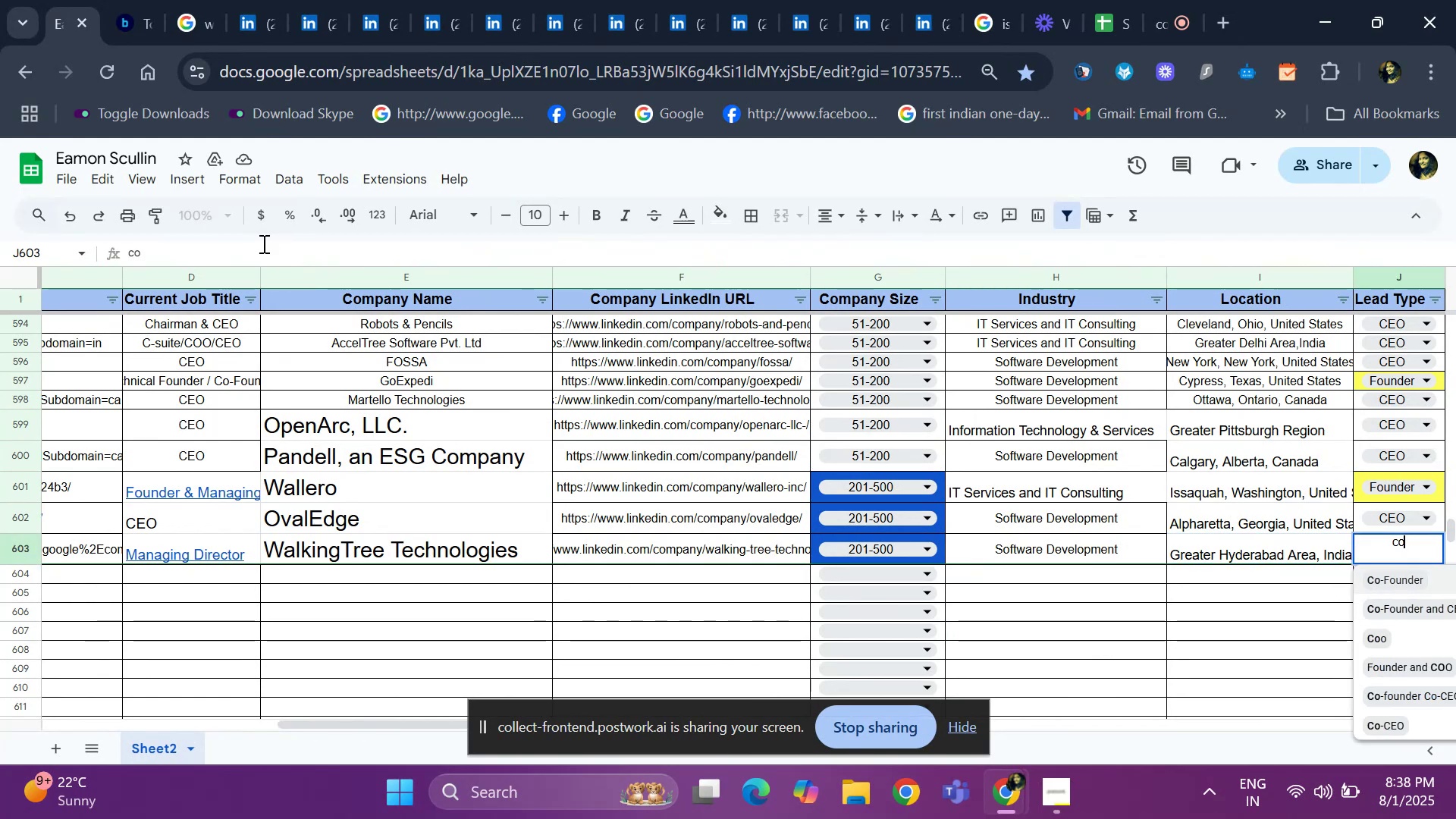 
key(Enter)
 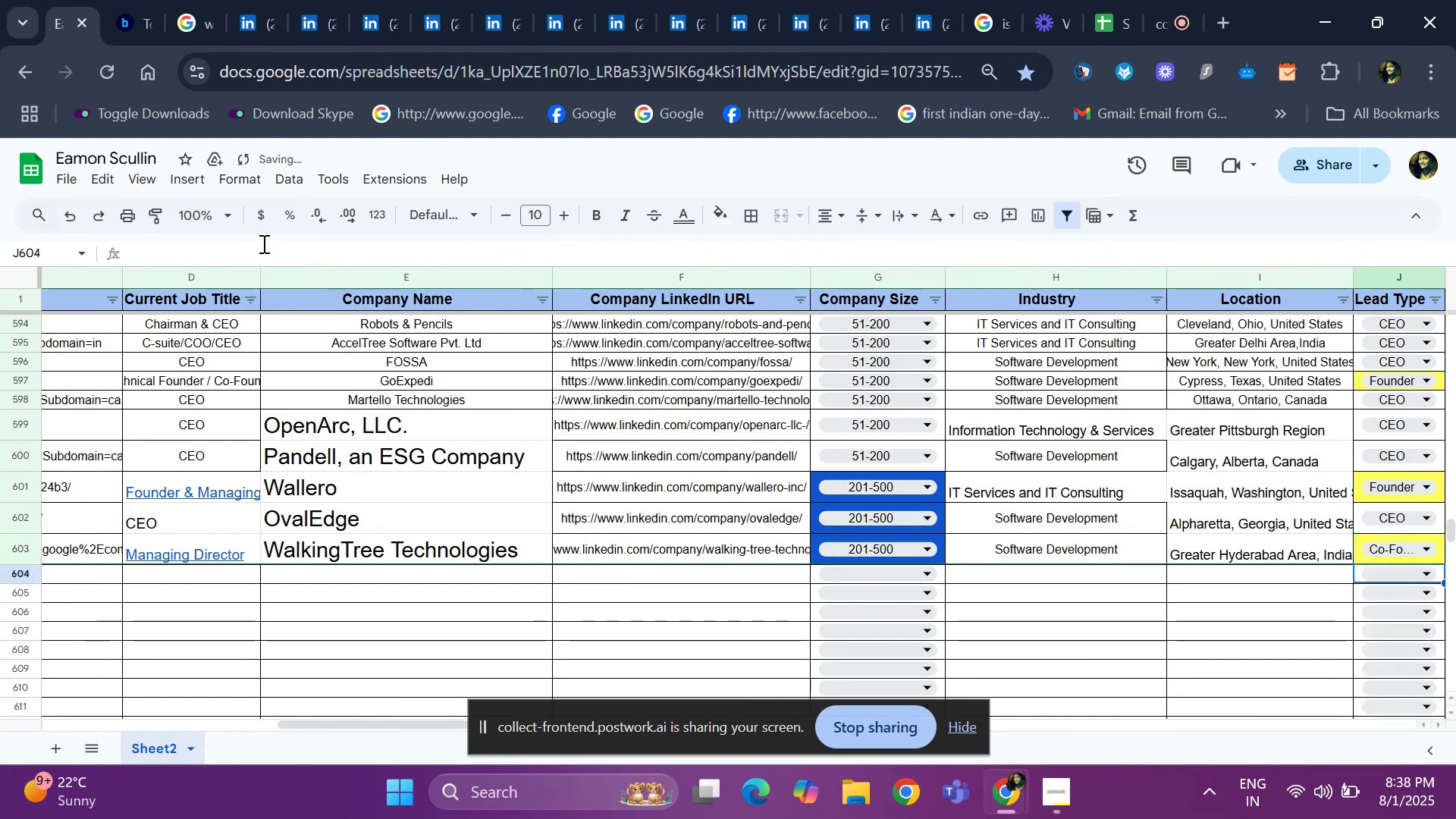 
key(ArrowRight)
 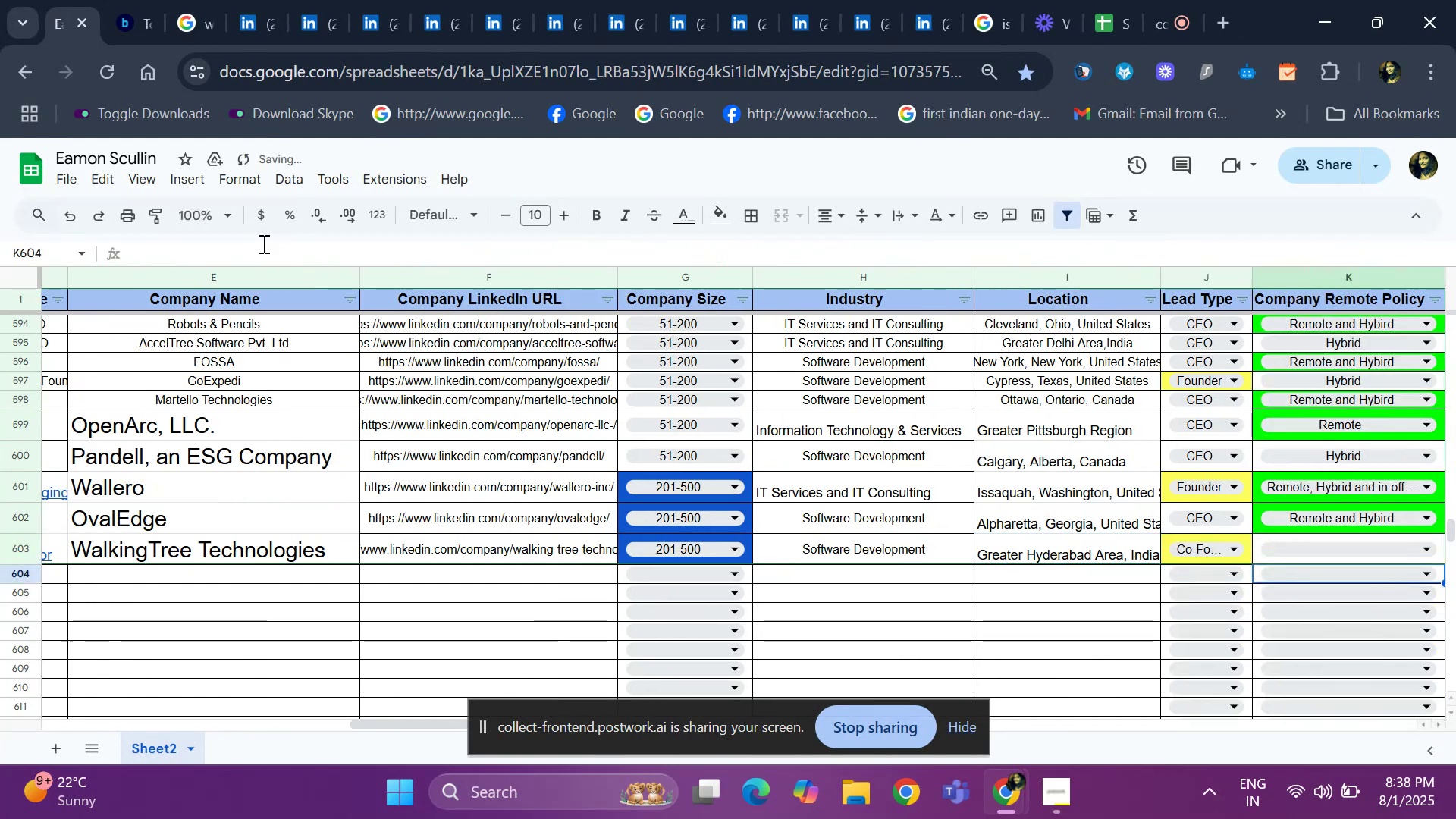 
key(ArrowRight)
 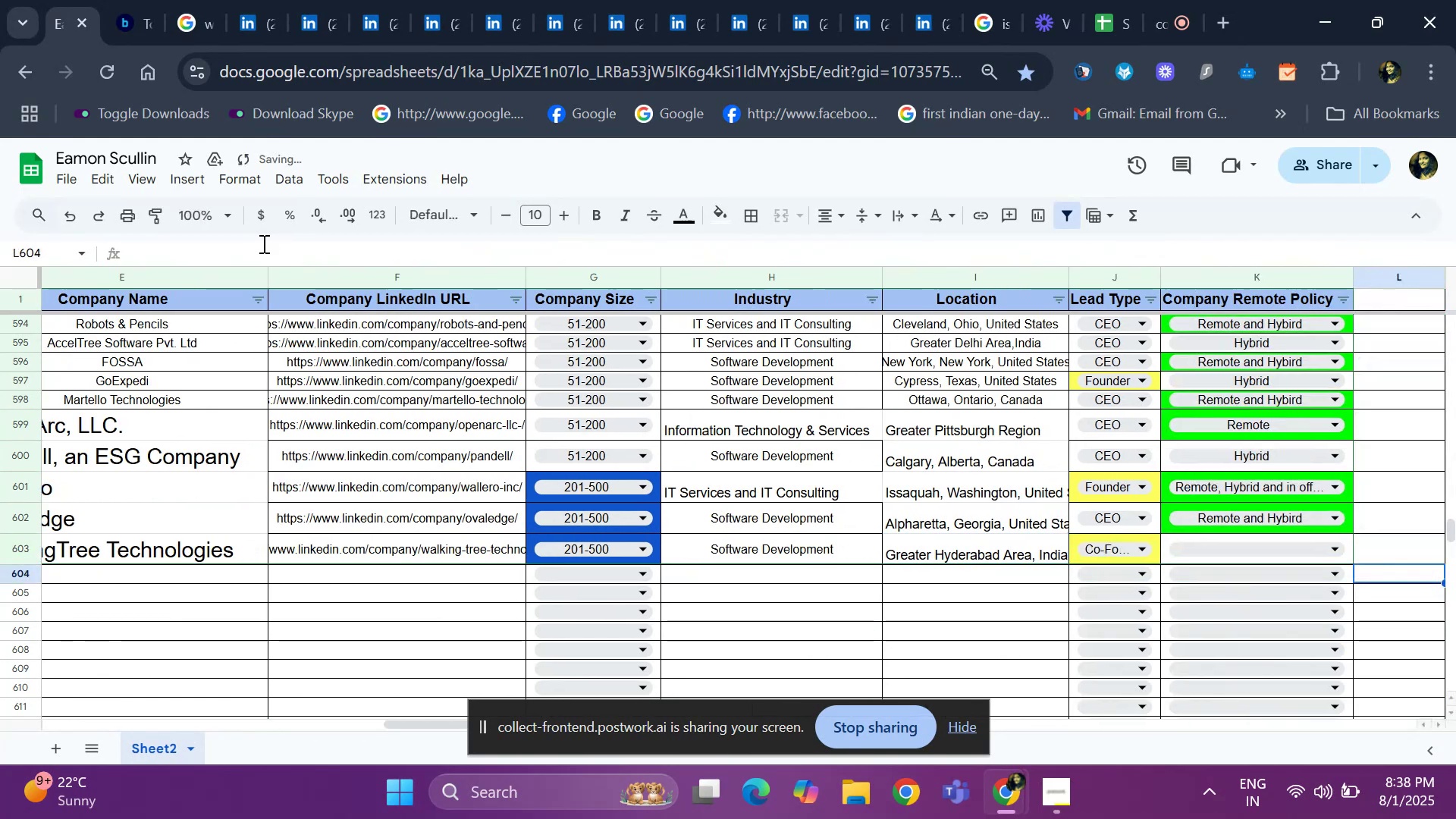 
key(ArrowLeft)
 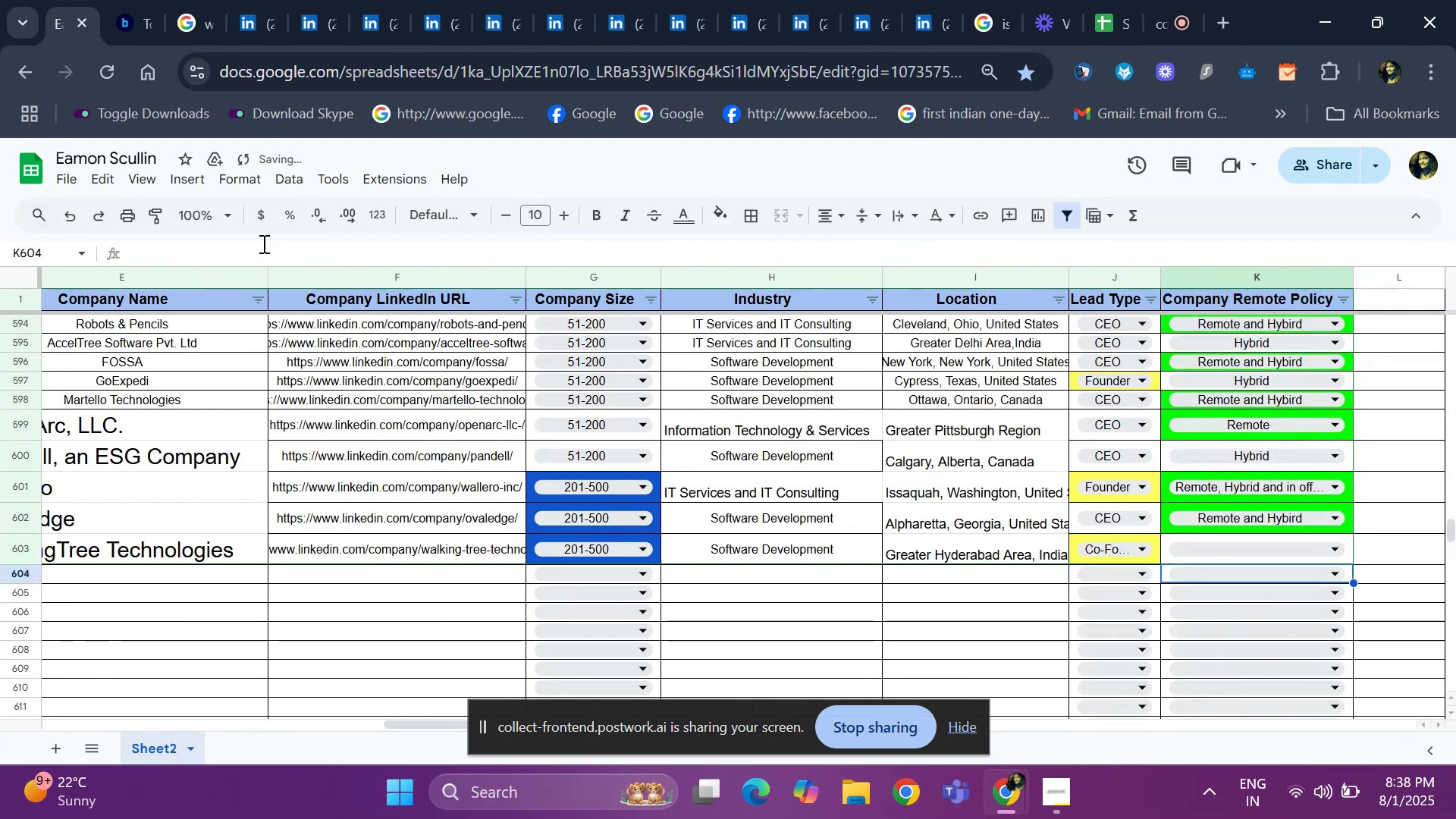 
key(ArrowLeft)
 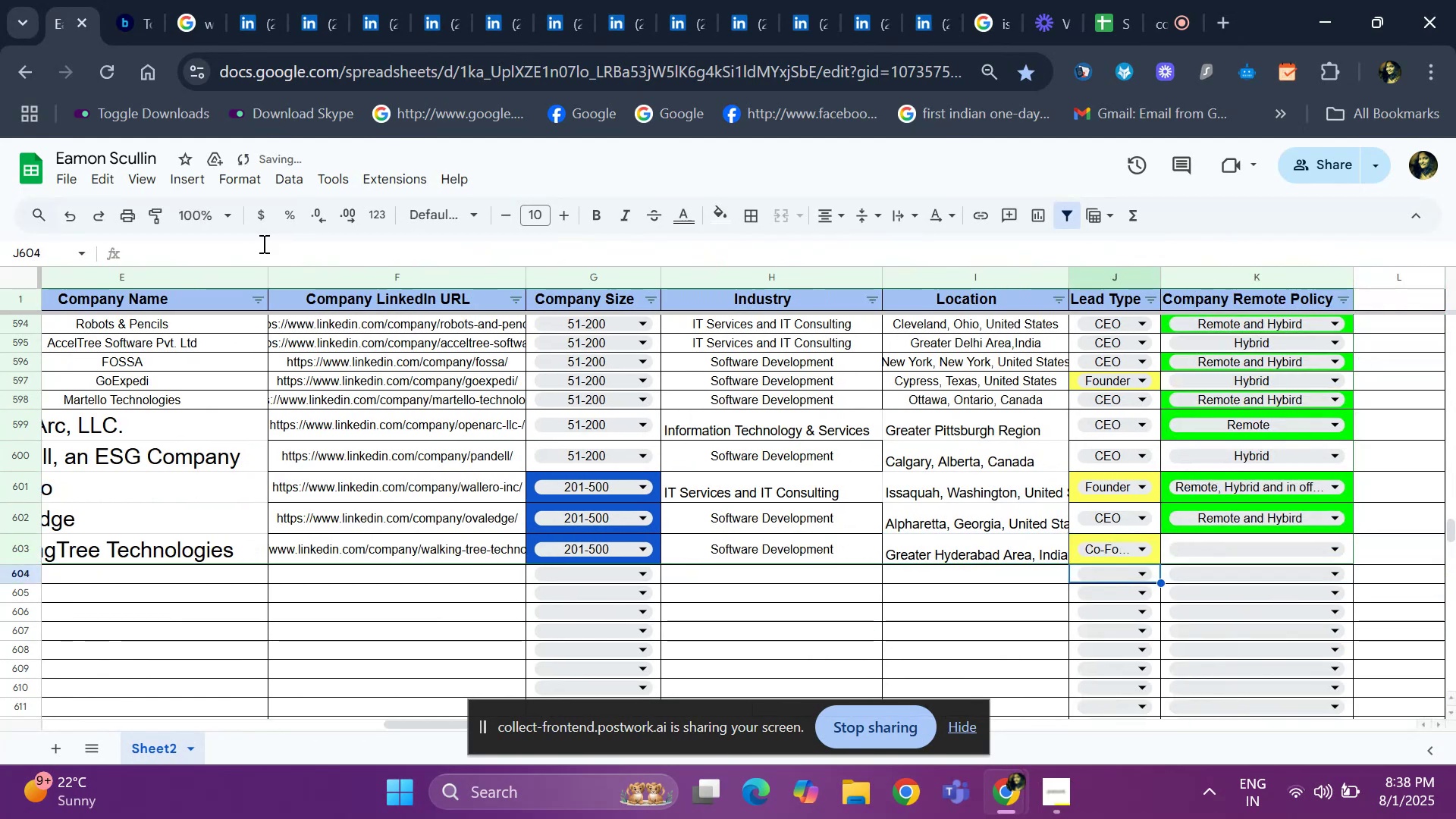 
key(ArrowLeft)
 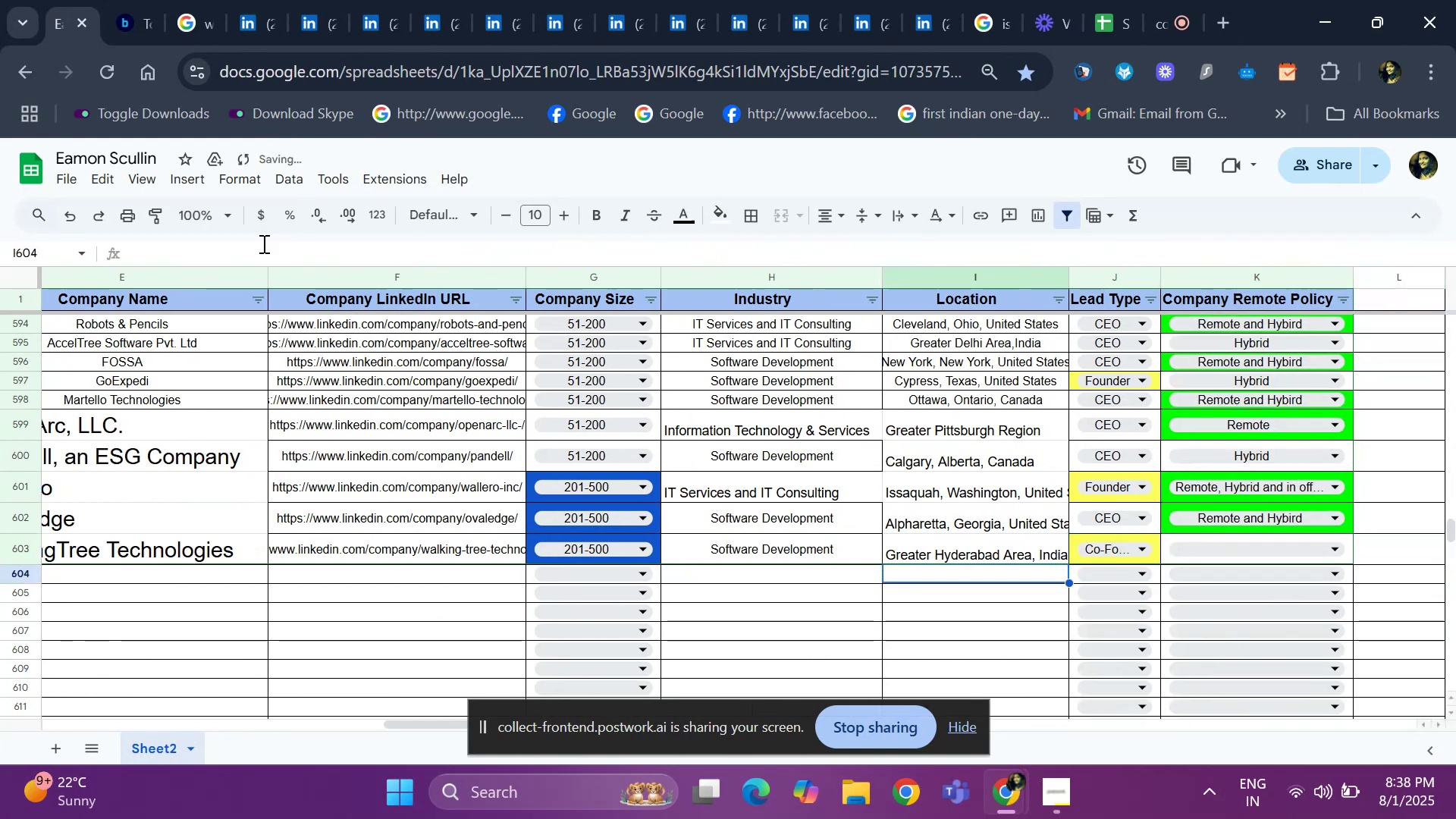 
key(ArrowLeft)
 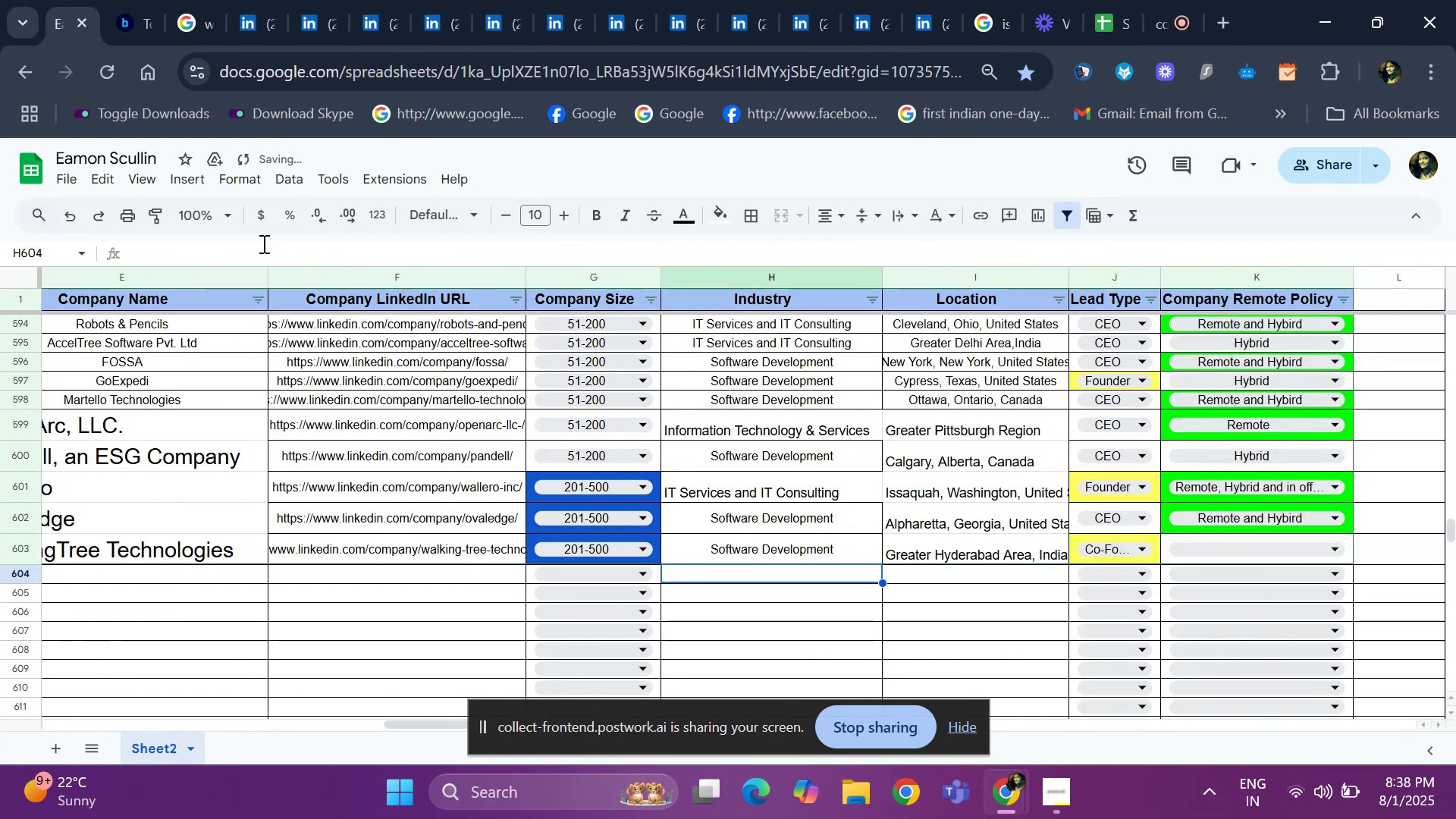 
key(ArrowLeft)
 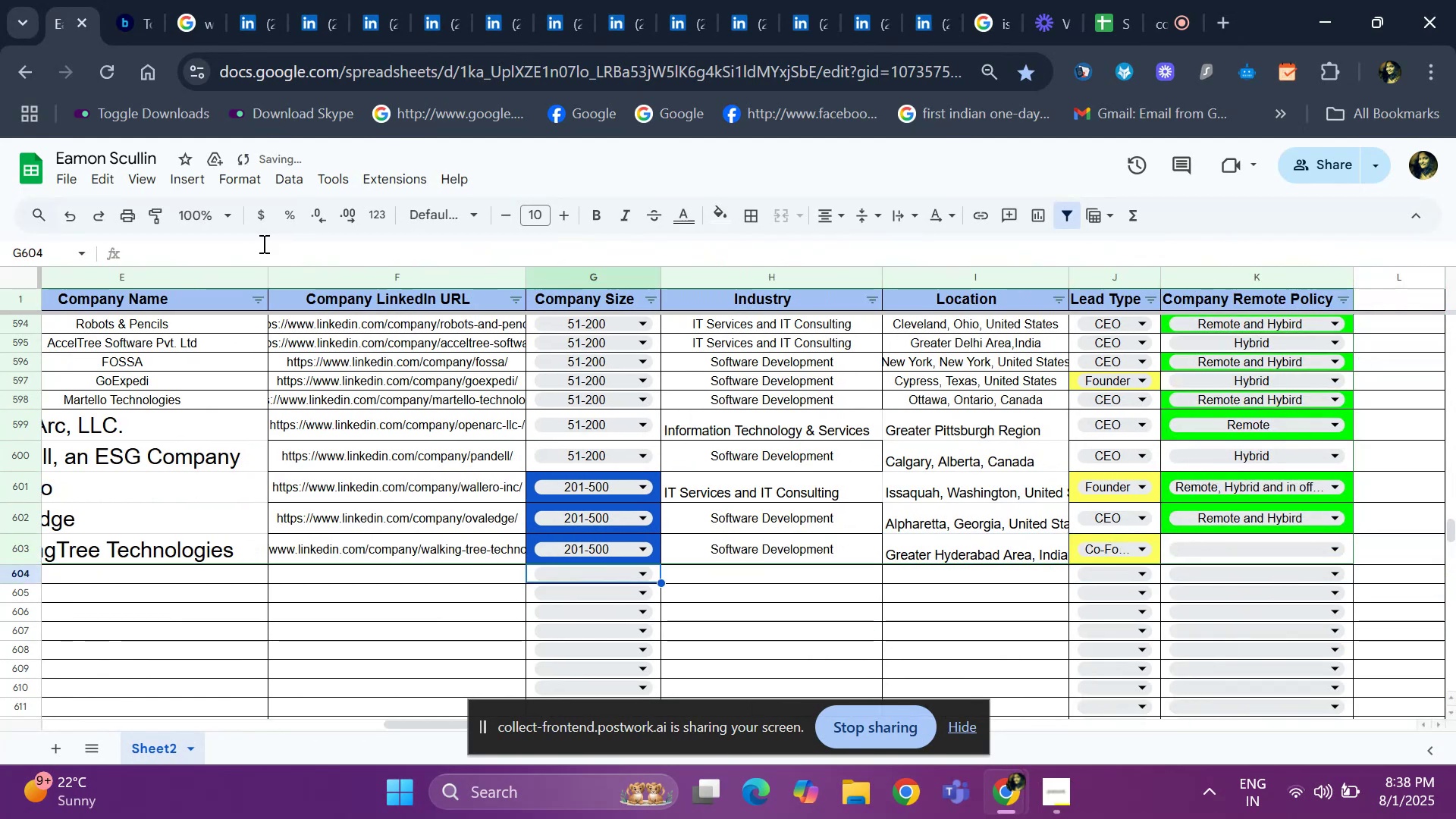 
key(ArrowLeft)
 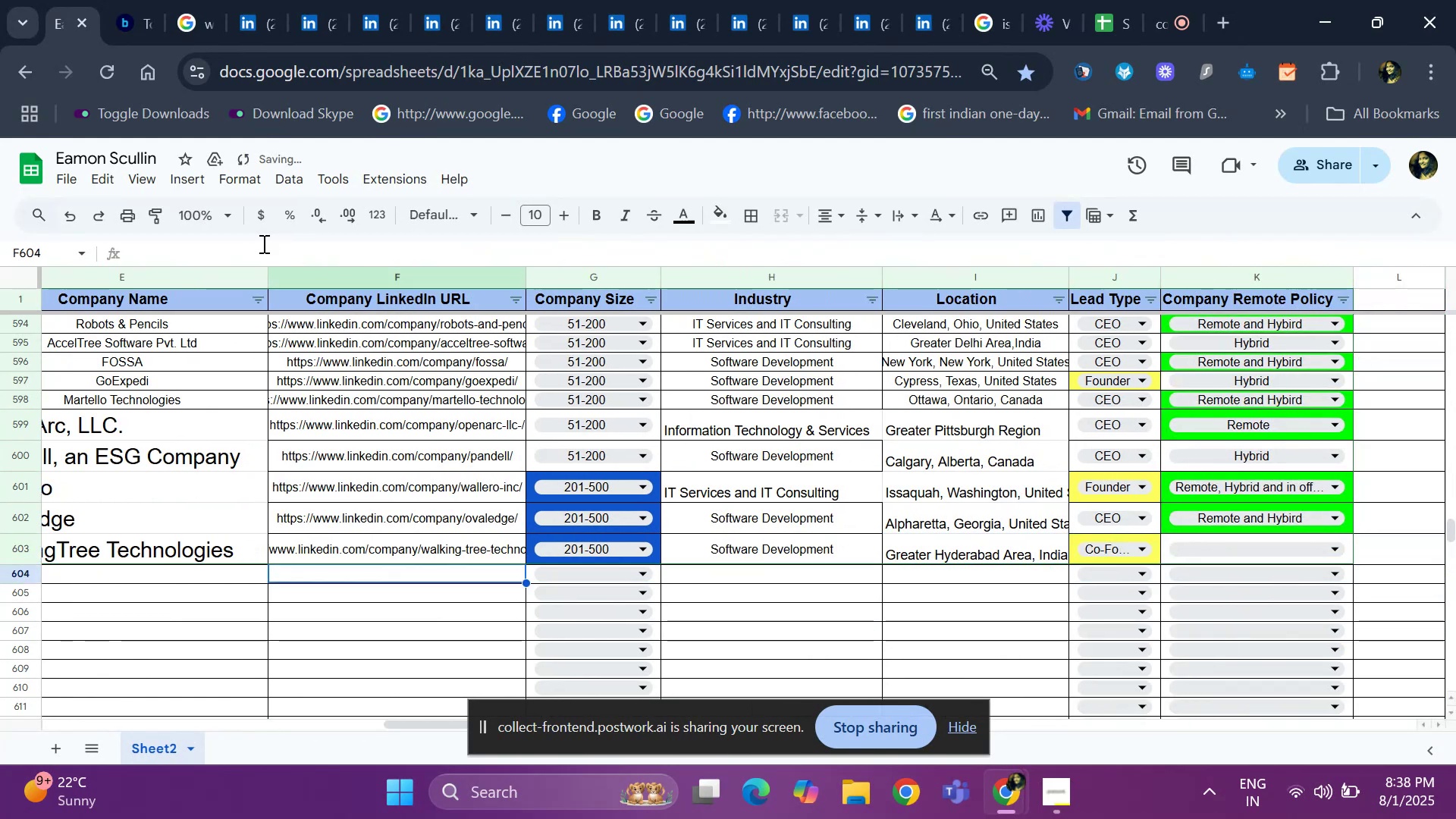 
key(ArrowUp)
 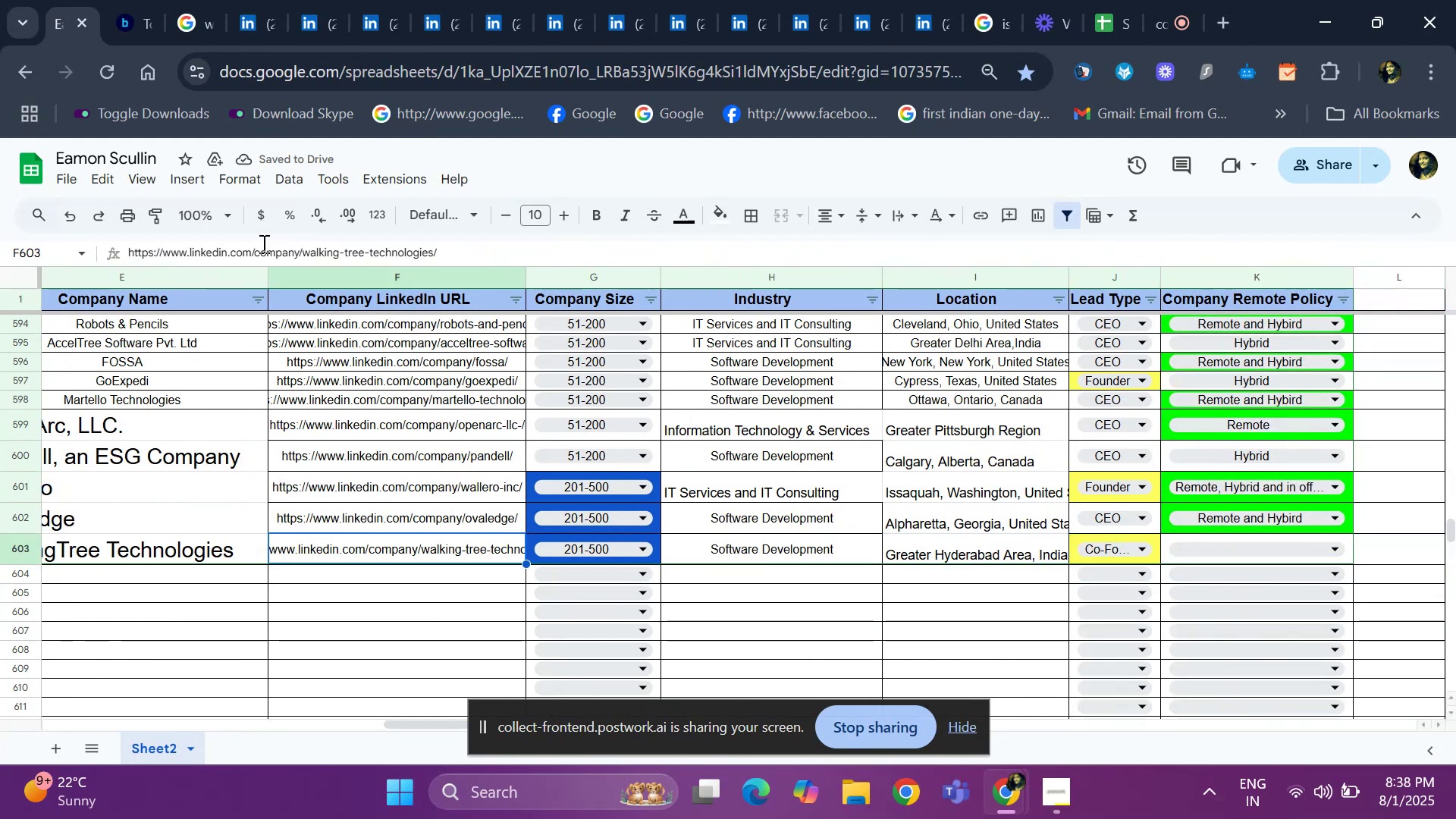 
key(ArrowLeft)
 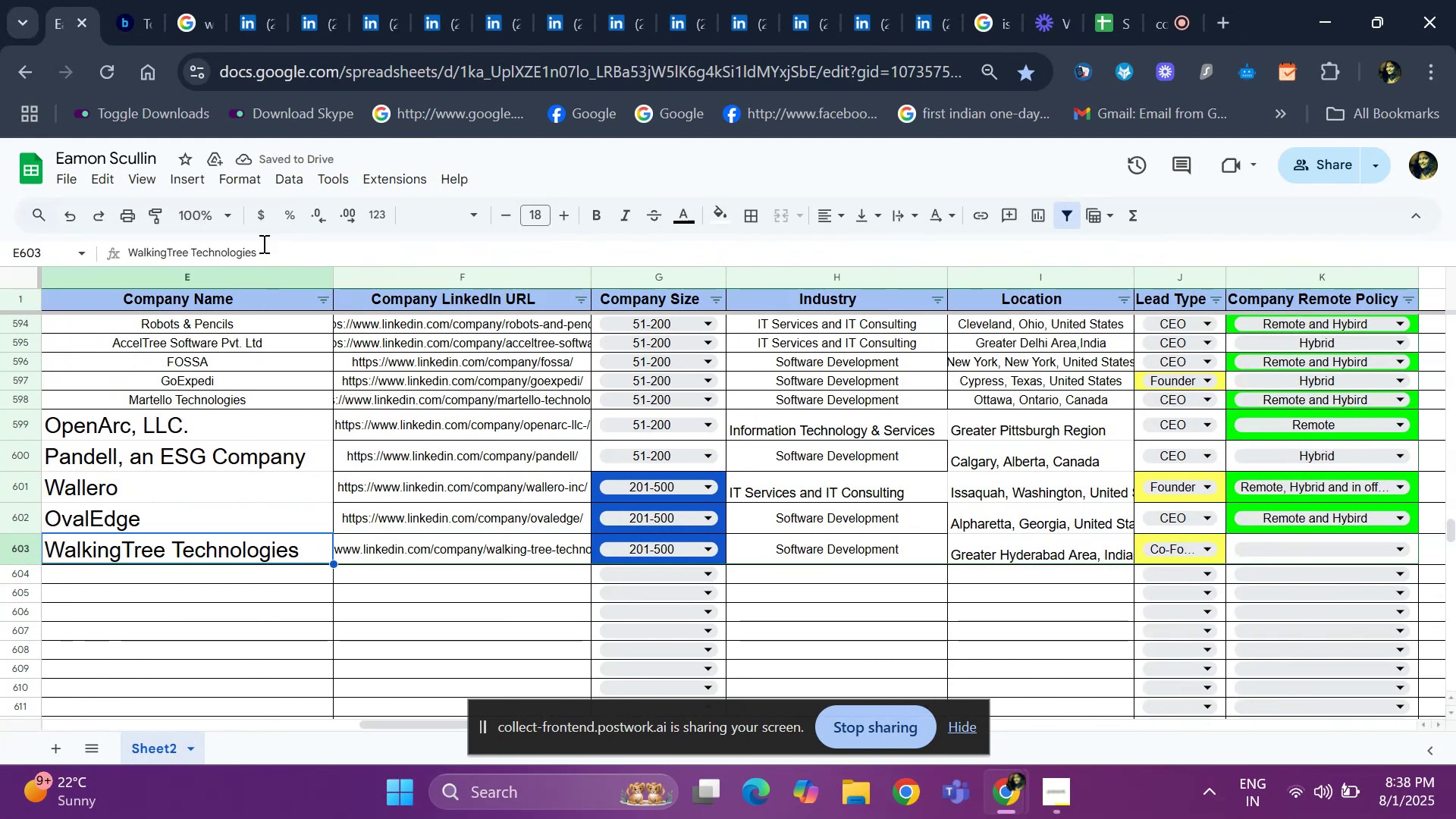 
key(Control+ControlLeft)
 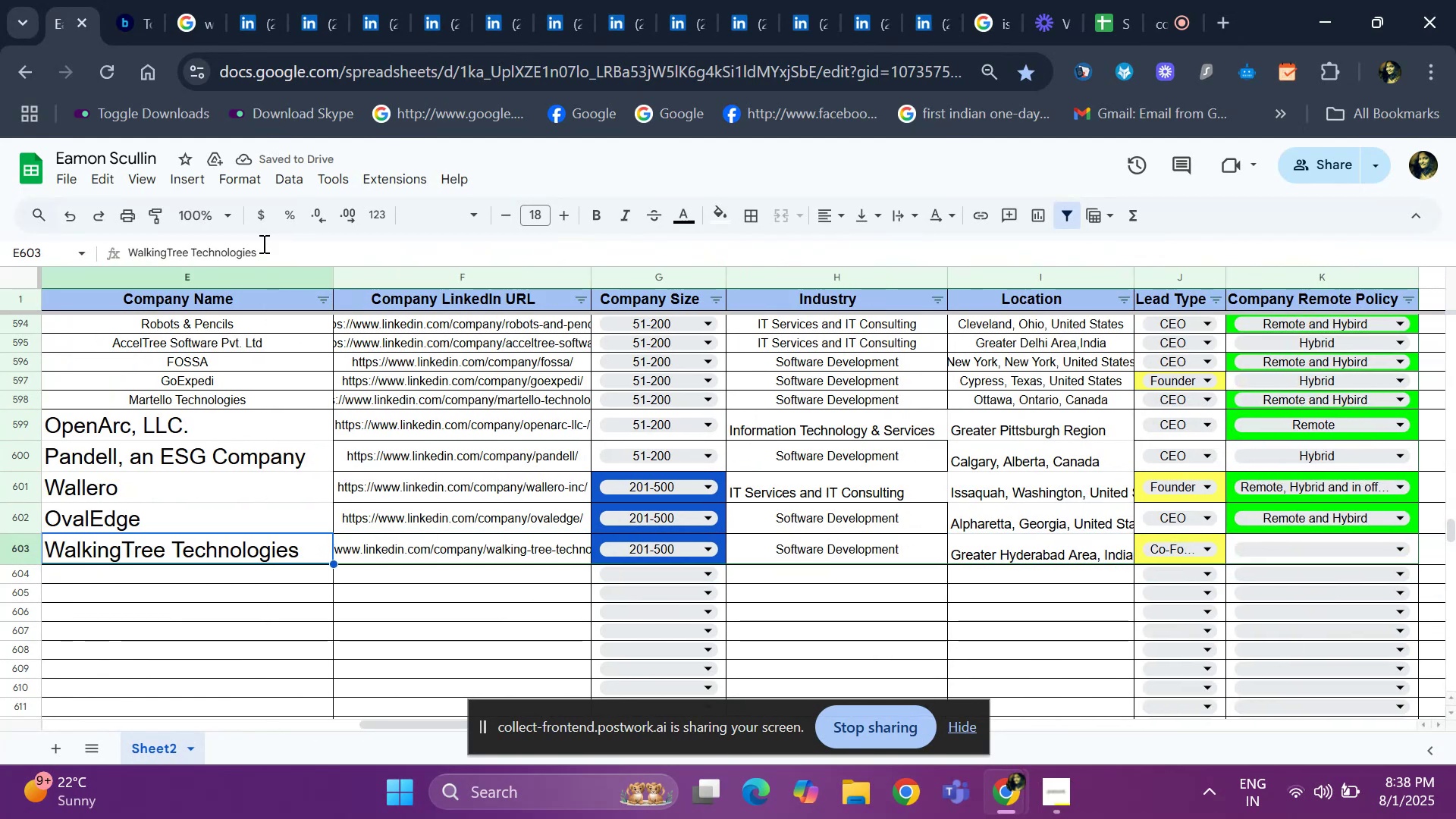 
key(Control+C)
 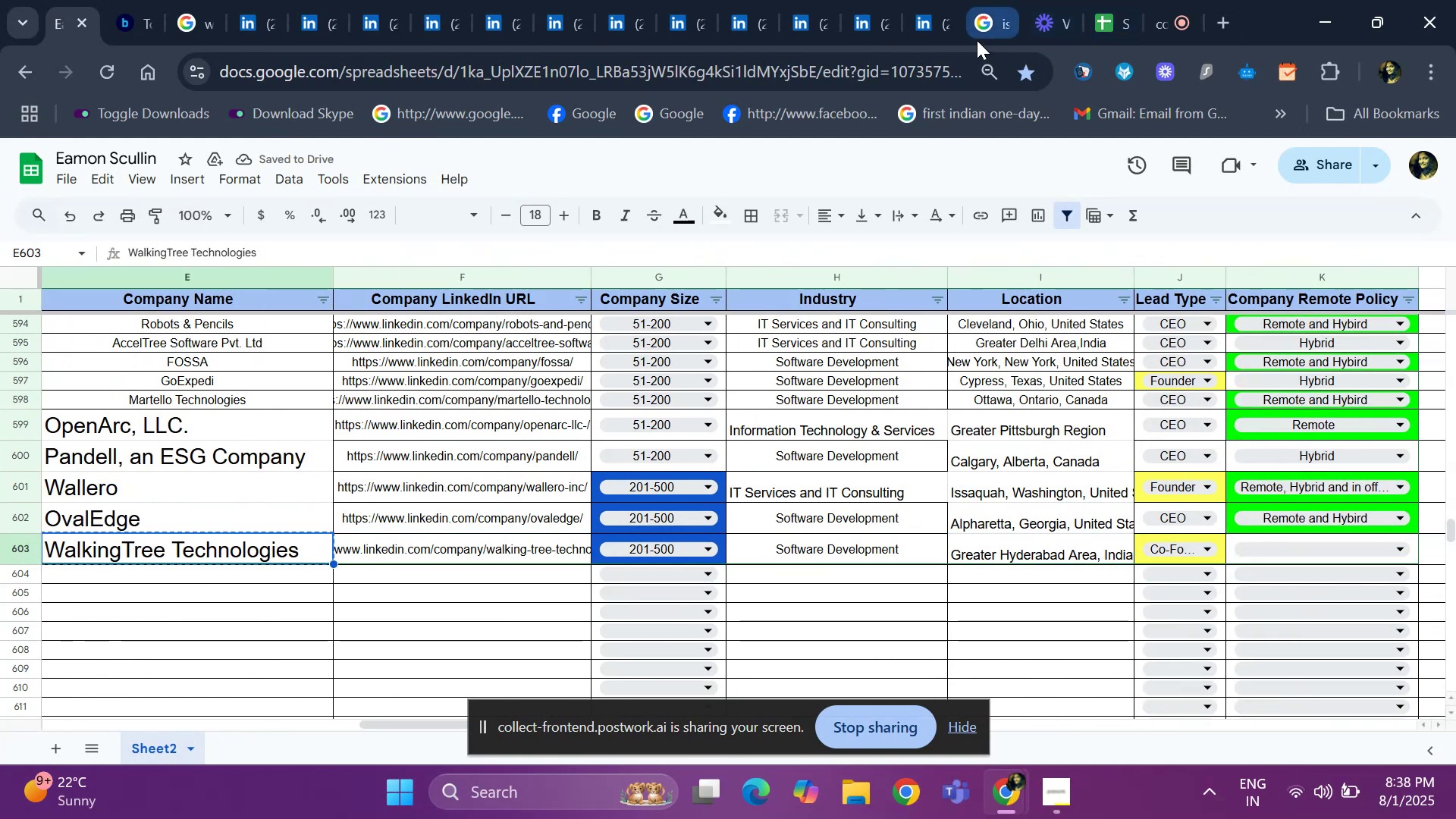 
left_click([977, 30])
 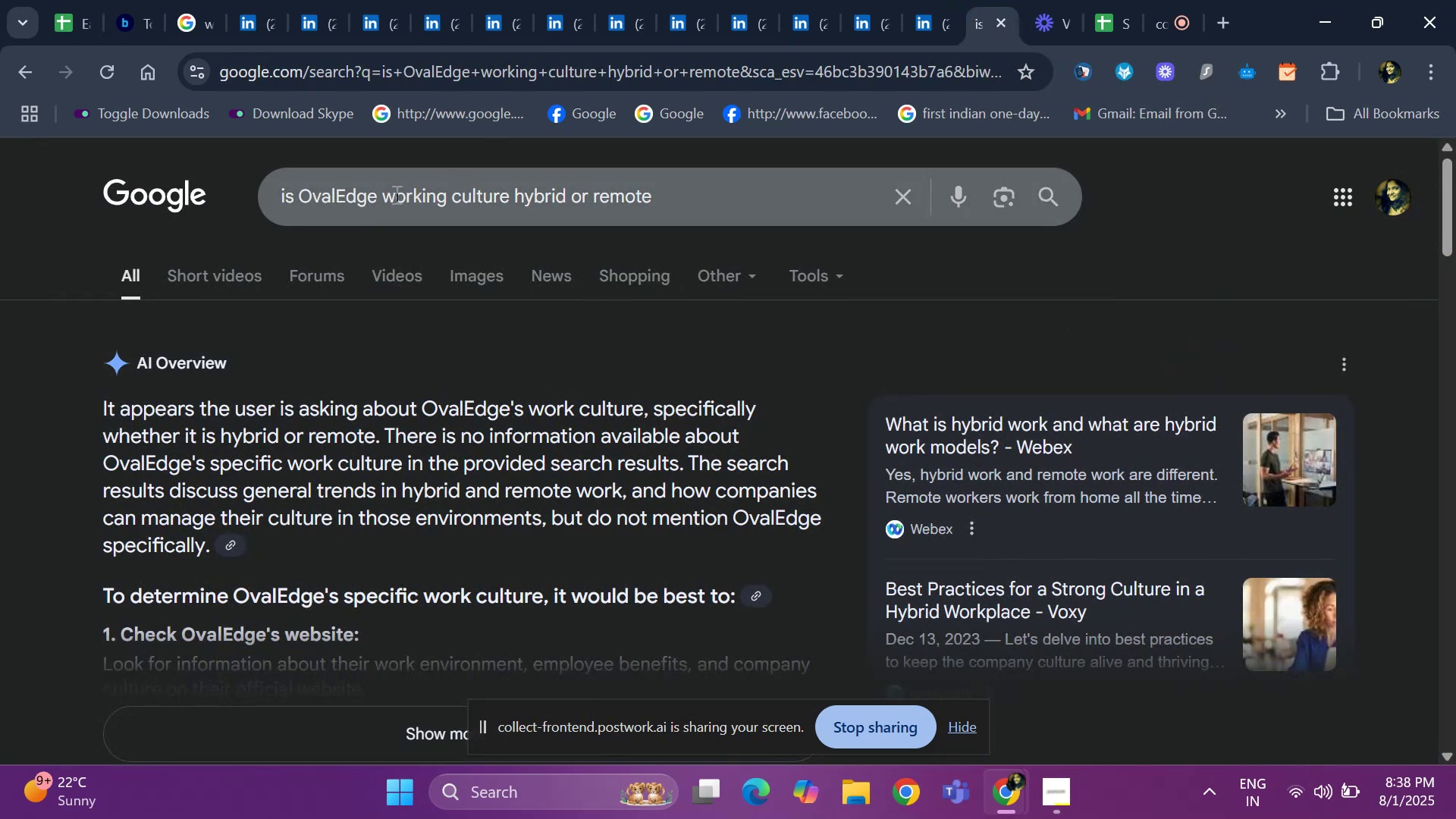 
left_click([375, 193])
 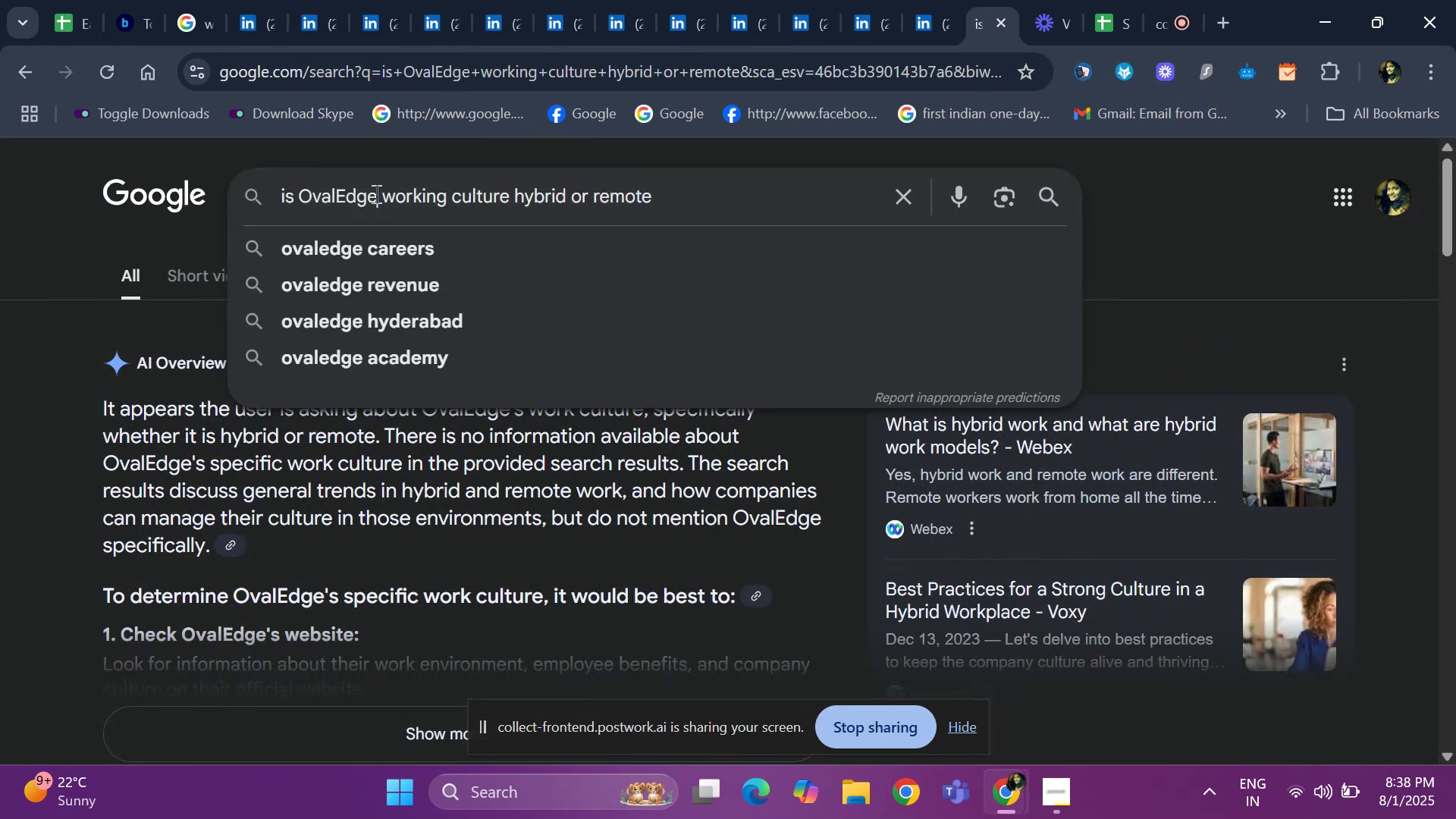 
key(Backspace)
 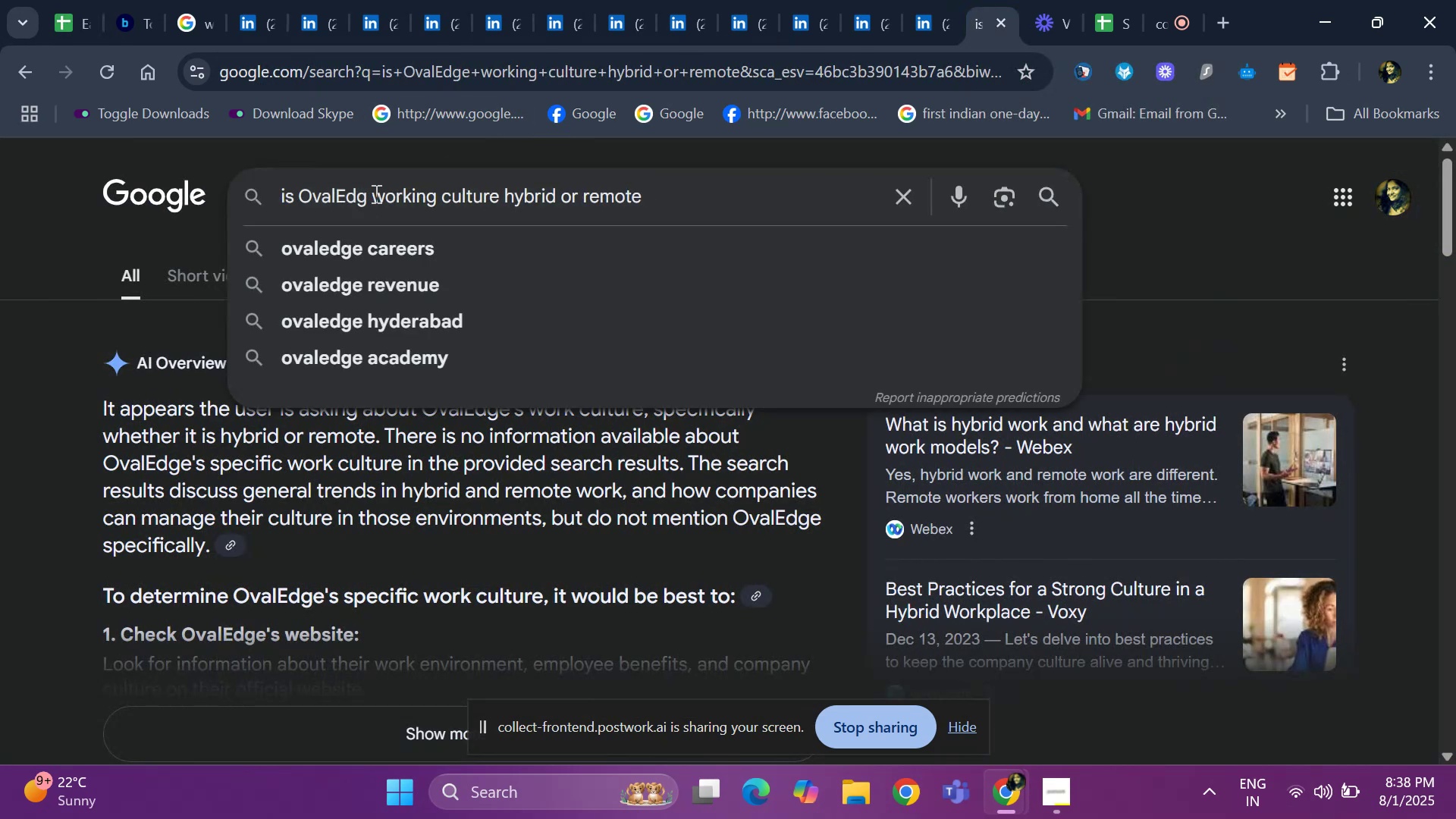 
key(Backspace)
 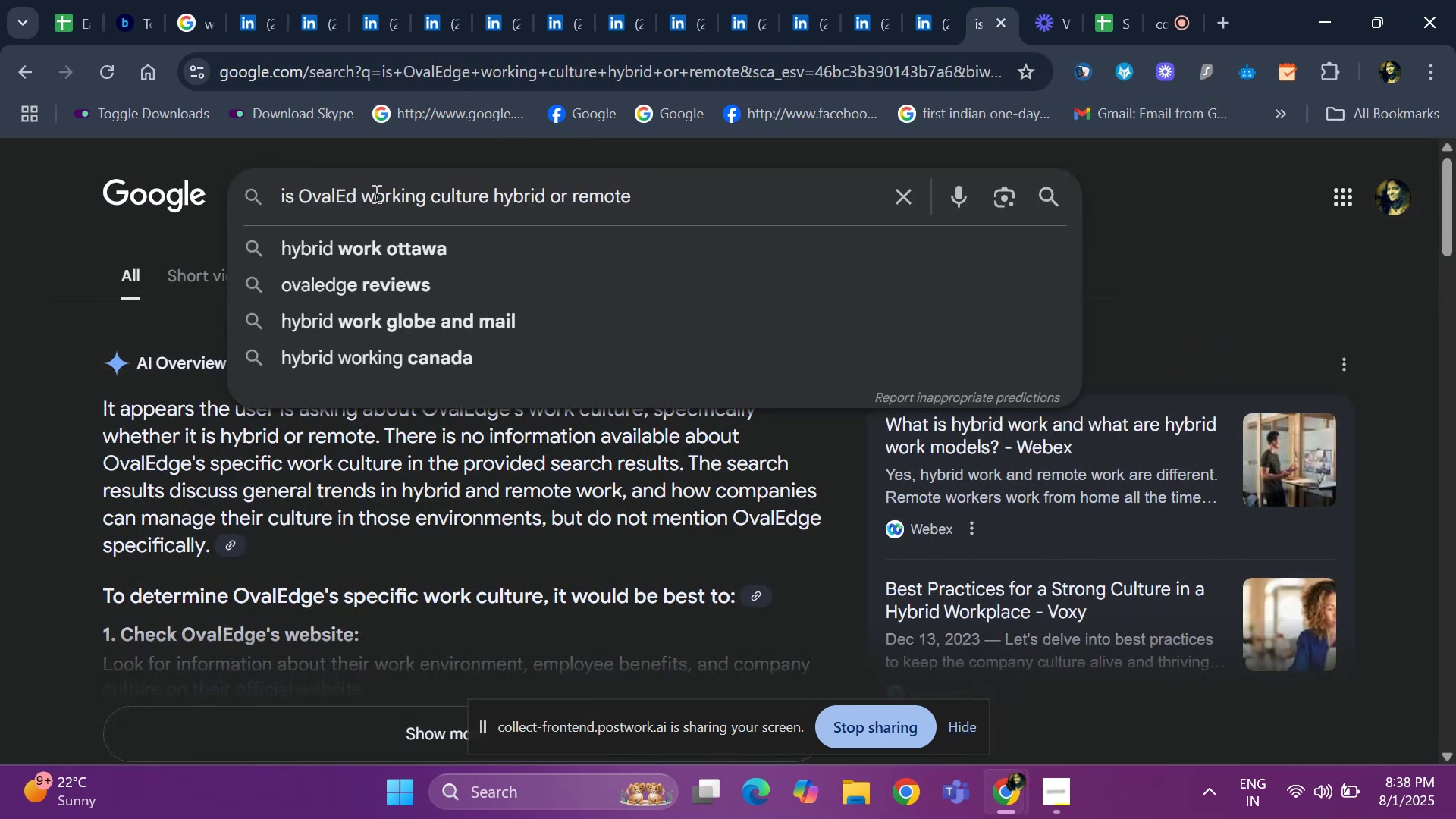 
key(Backspace)
 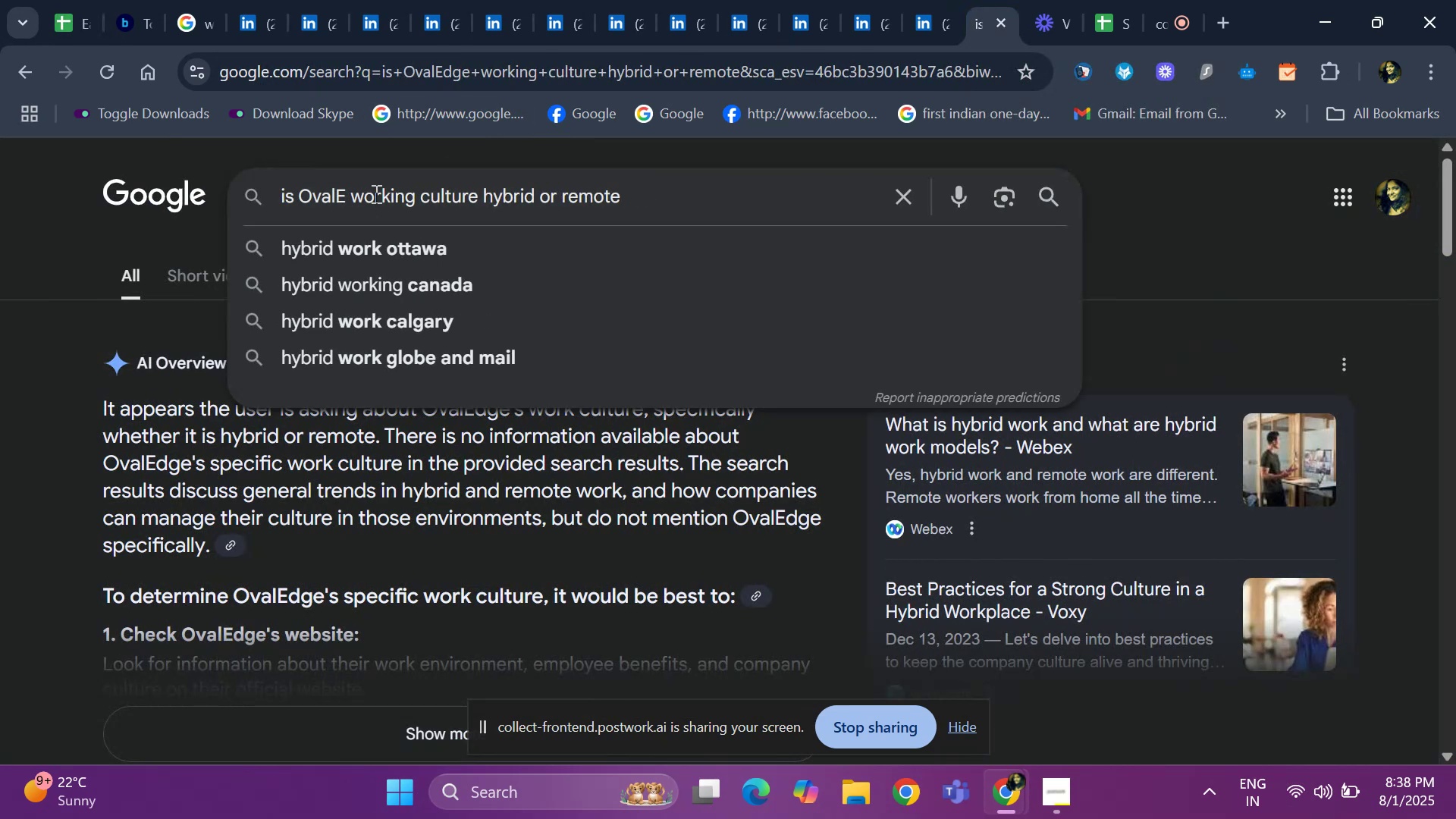 
key(Backspace)
 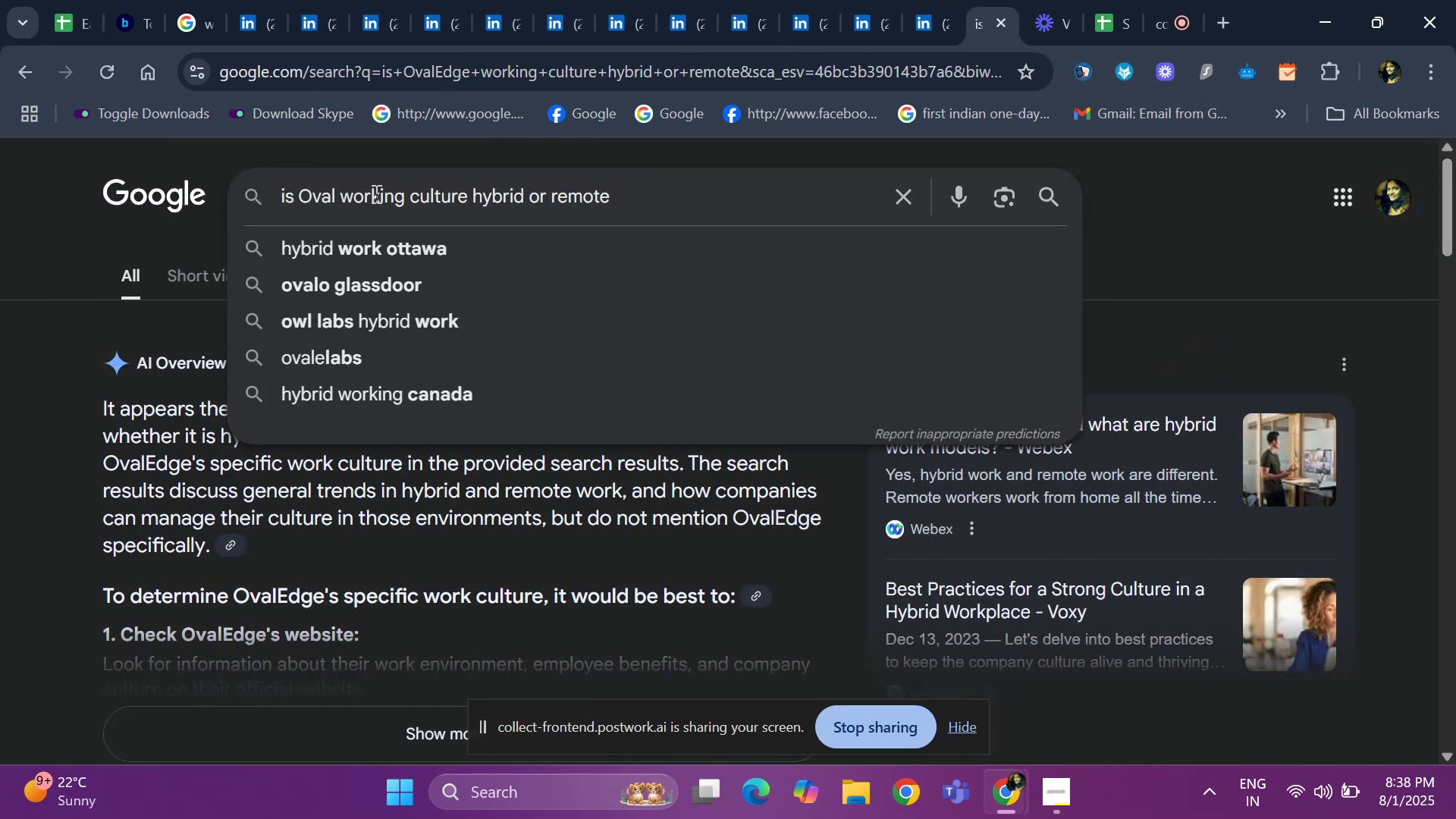 
key(Backspace)
 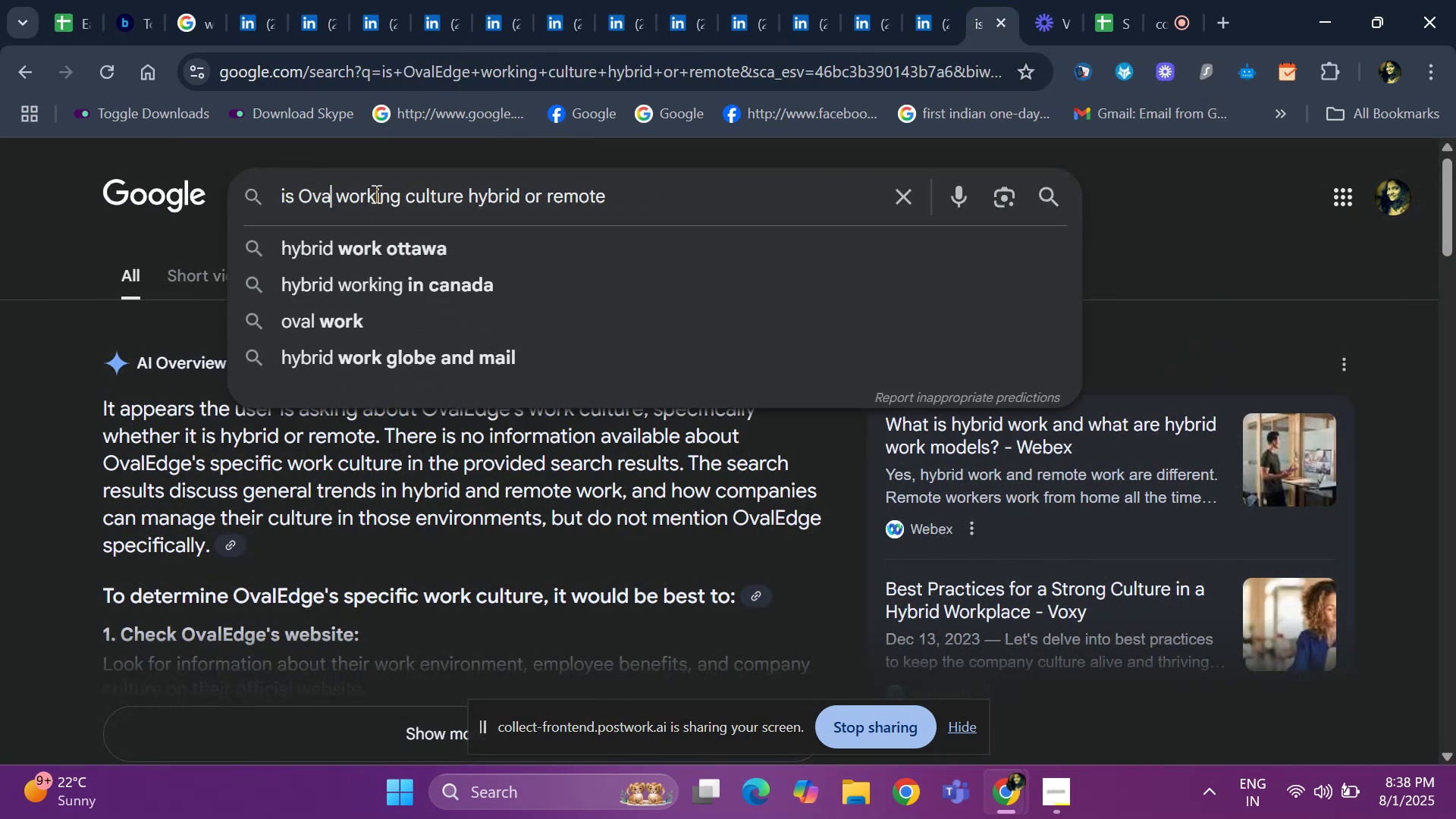 
key(Backspace)
 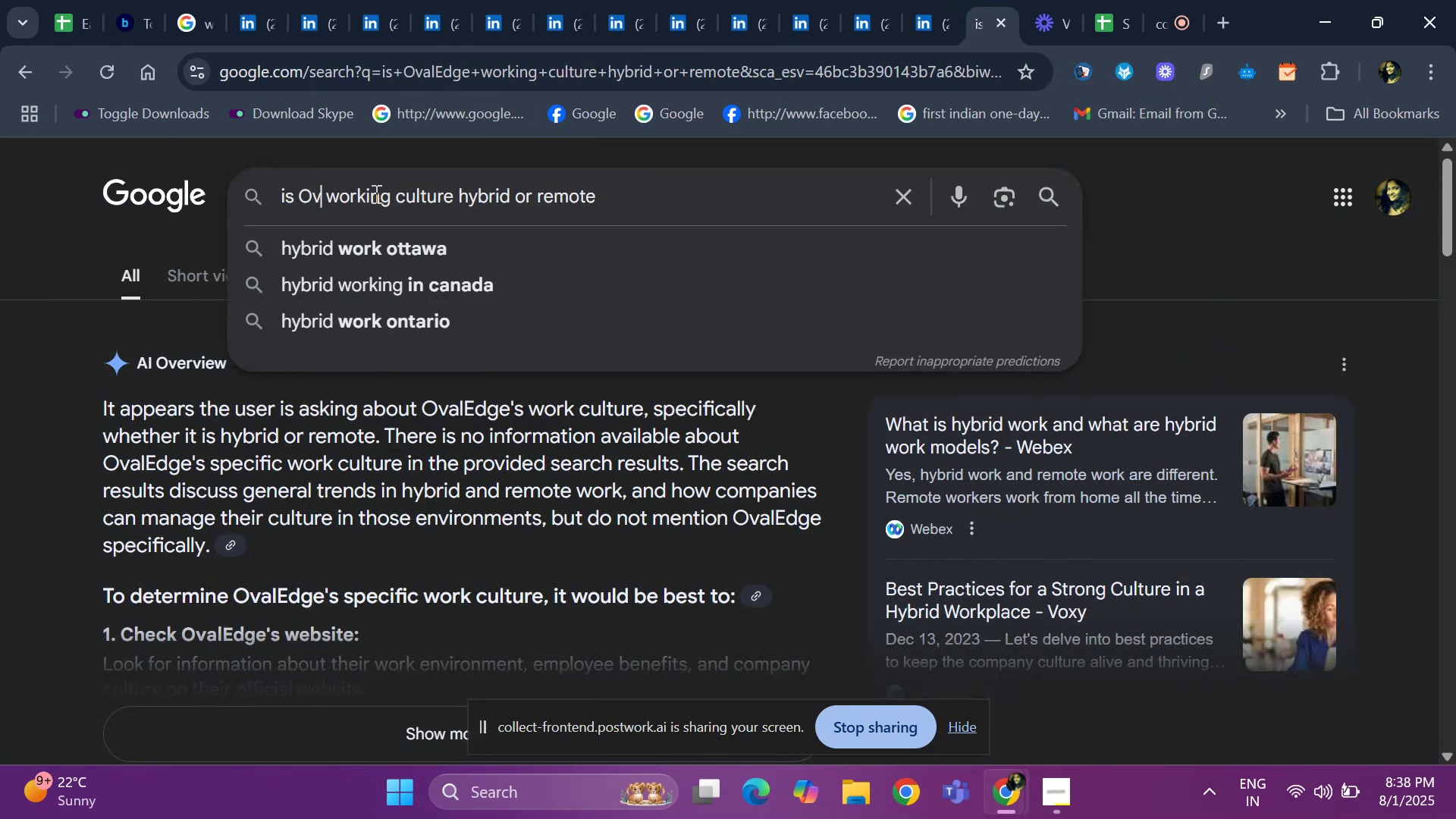 
key(Backspace)
 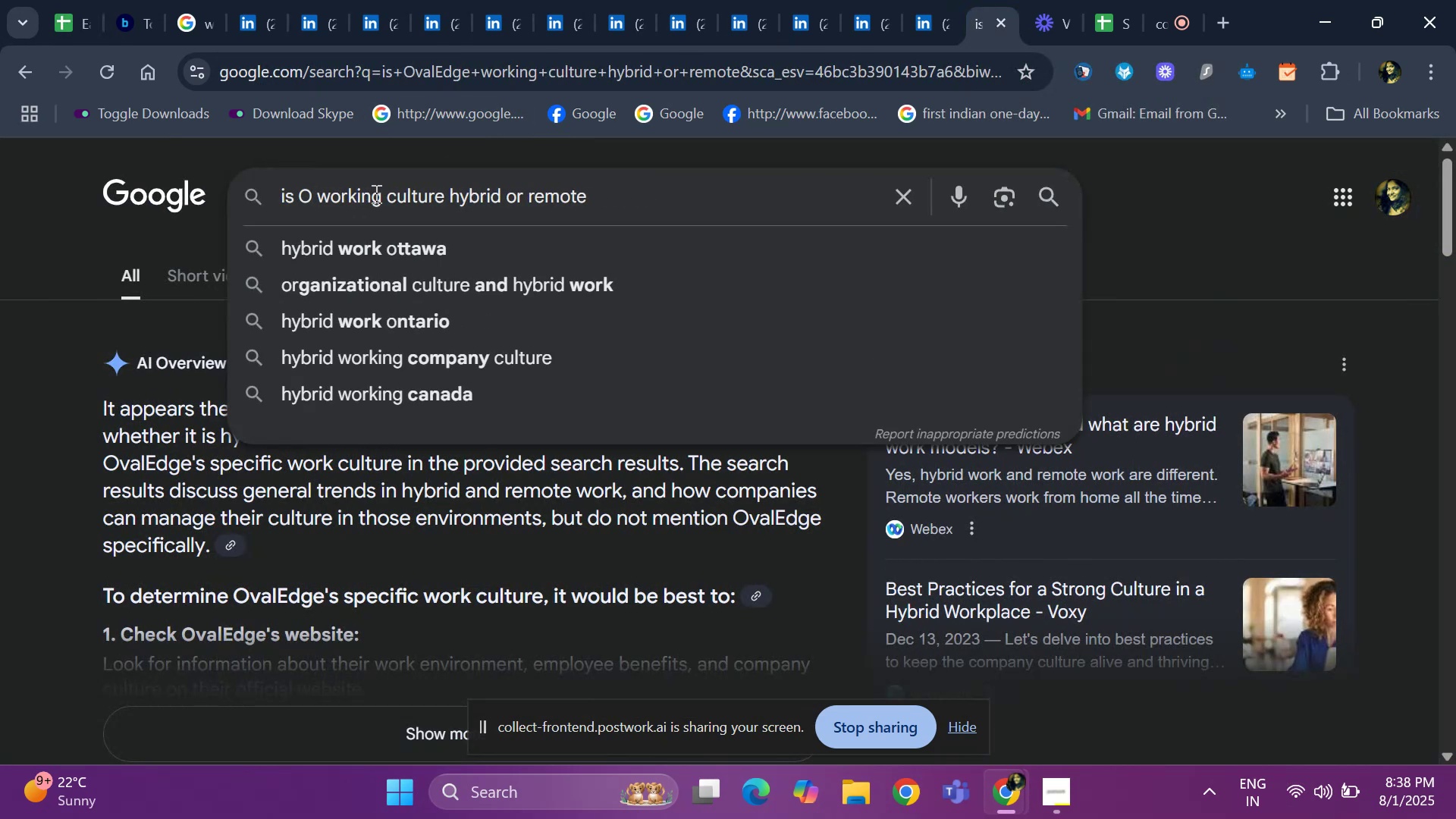 
key(Backspace)
 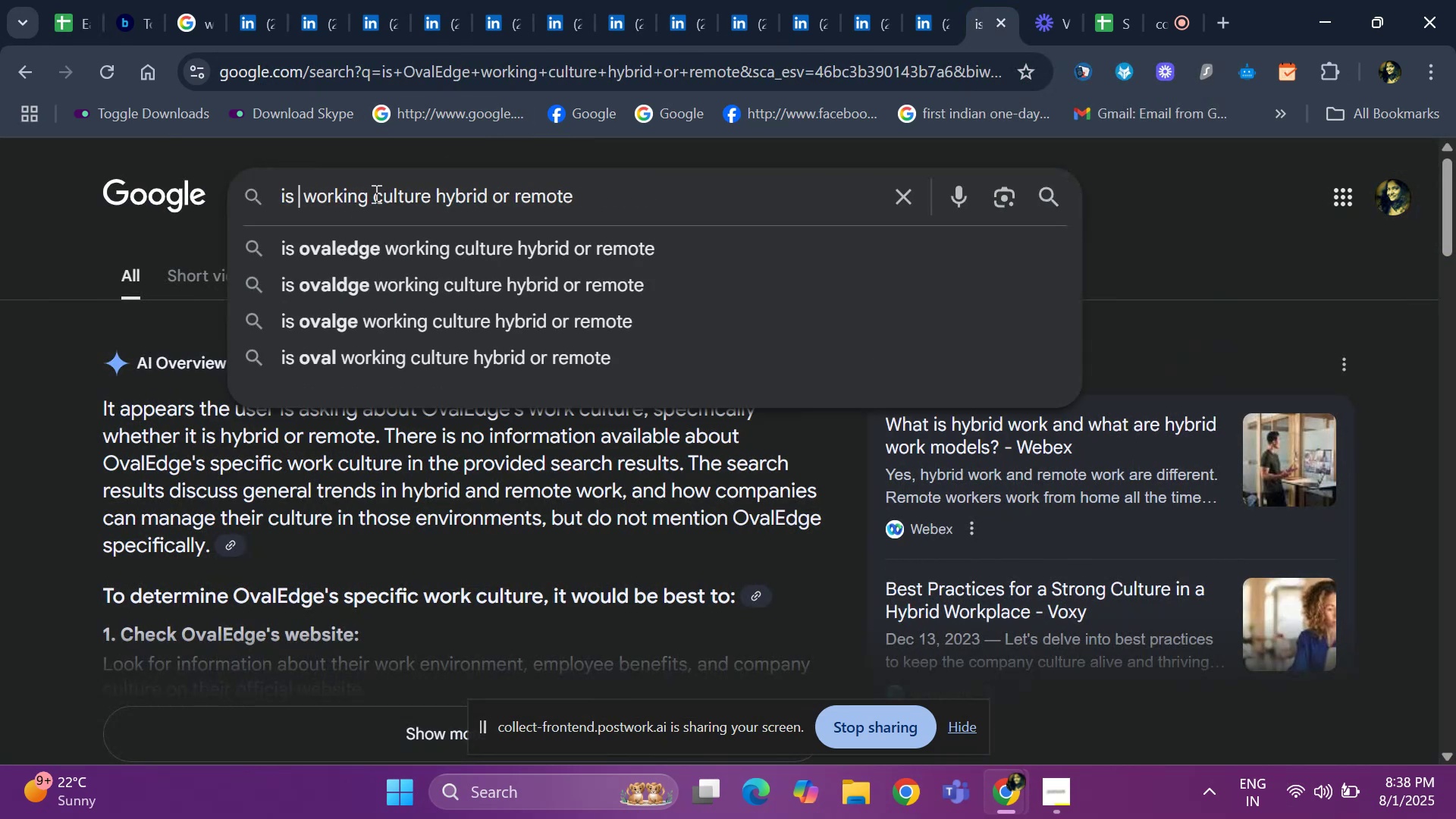 
key(Control+V)
 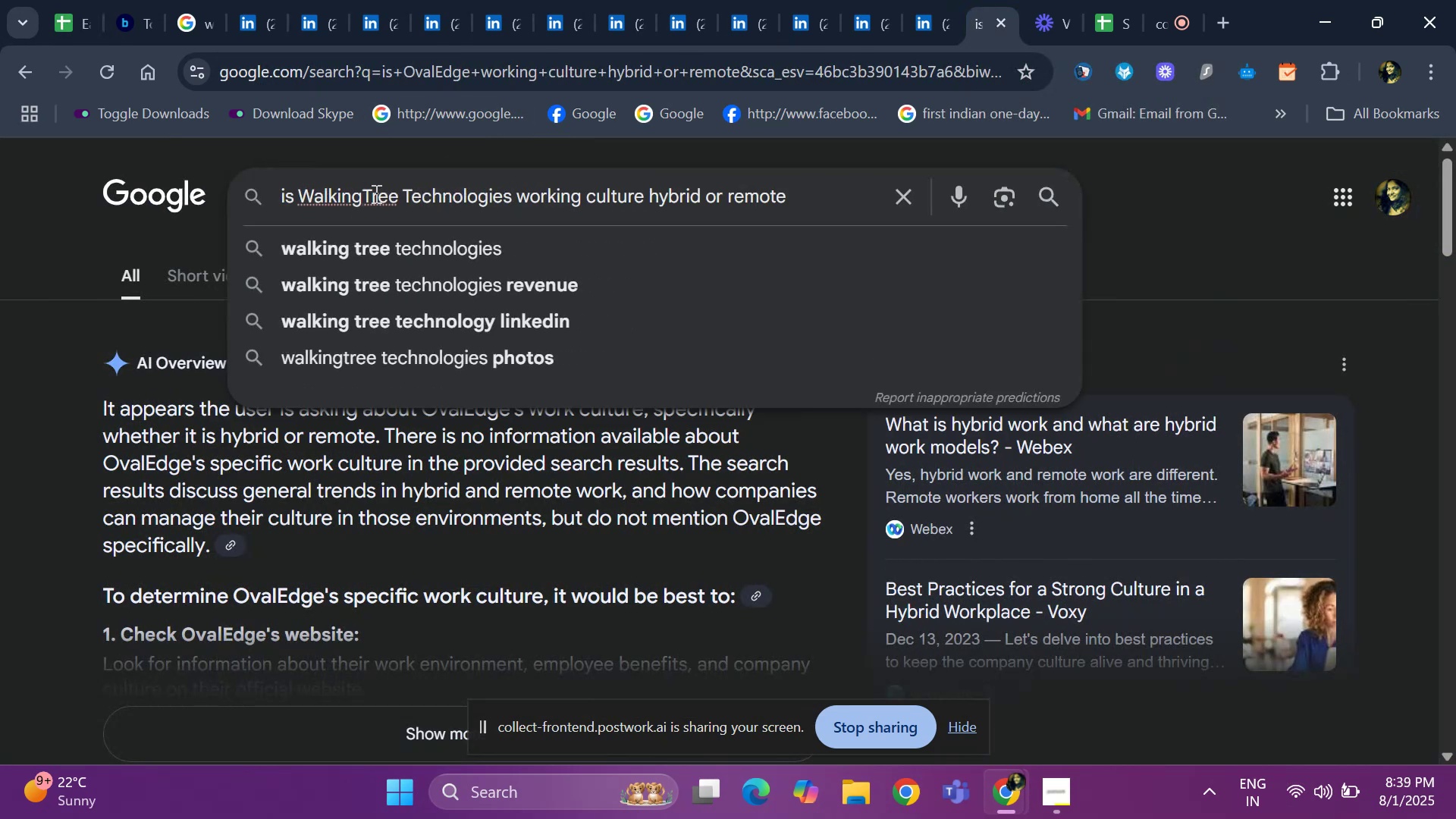 
key(Enter)
 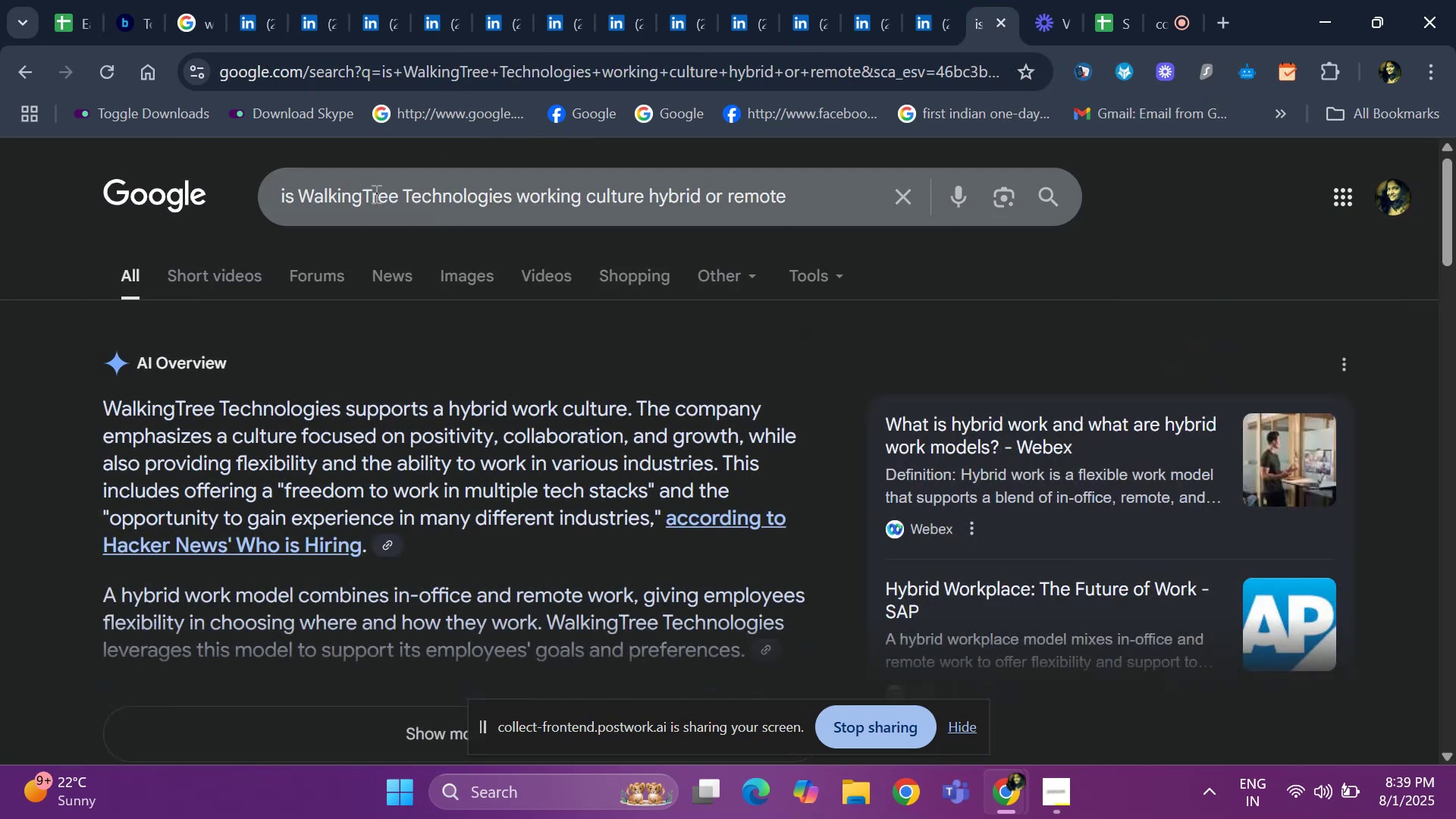 
mouse_move([346, 95])
 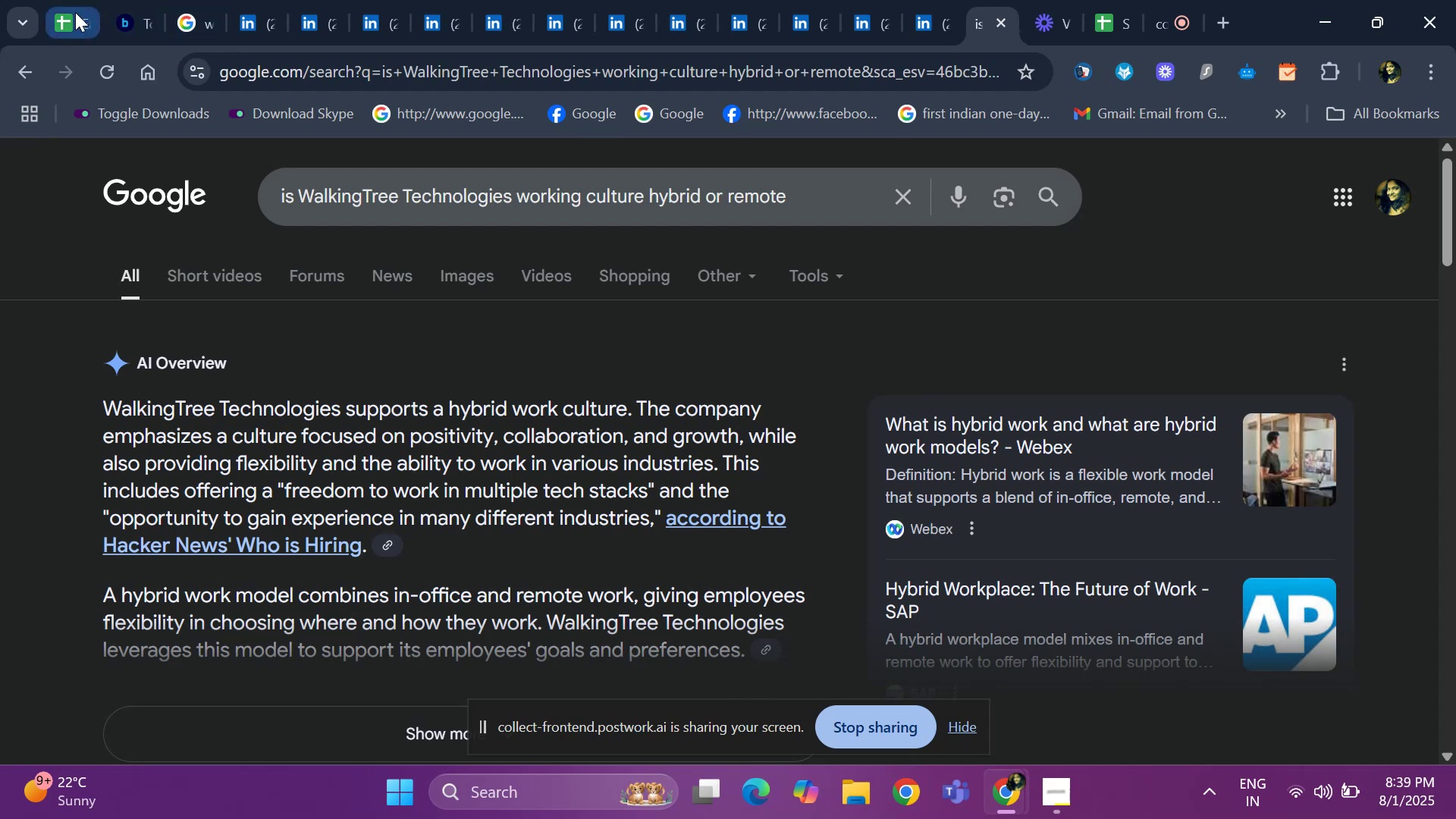 
left_click([61, 14])
 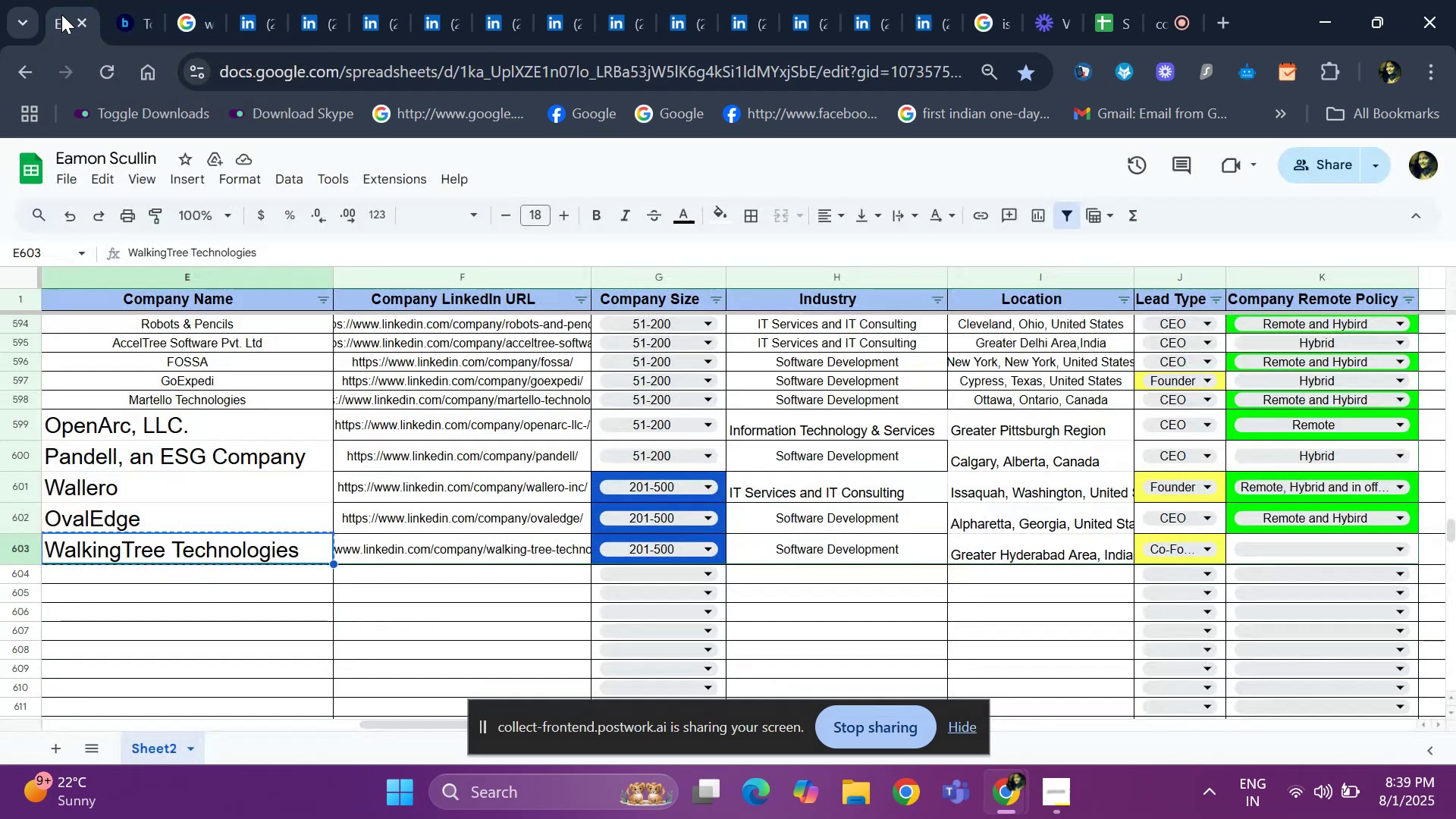 
key(ArrowRight)
 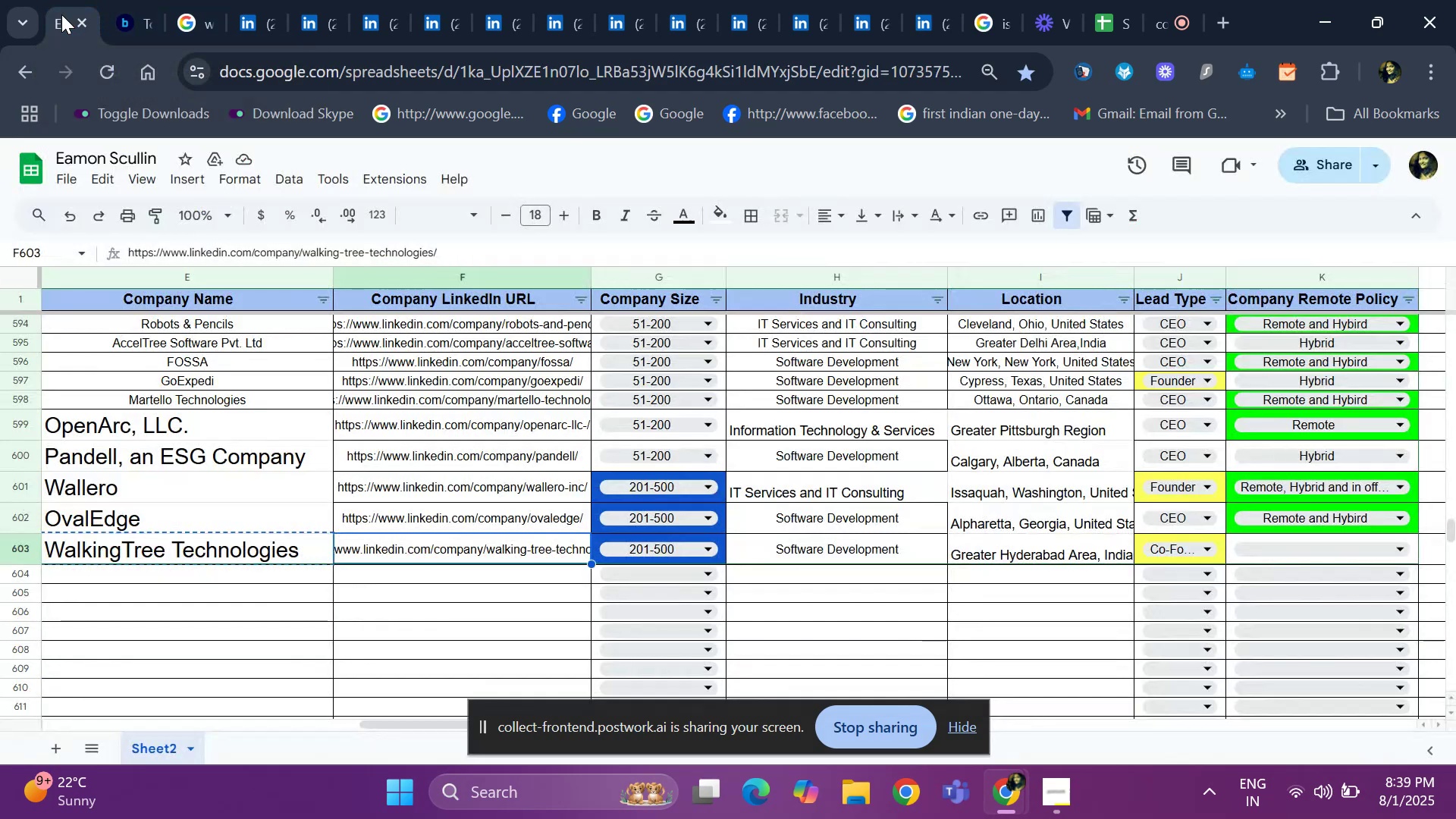 
key(ArrowRight)
 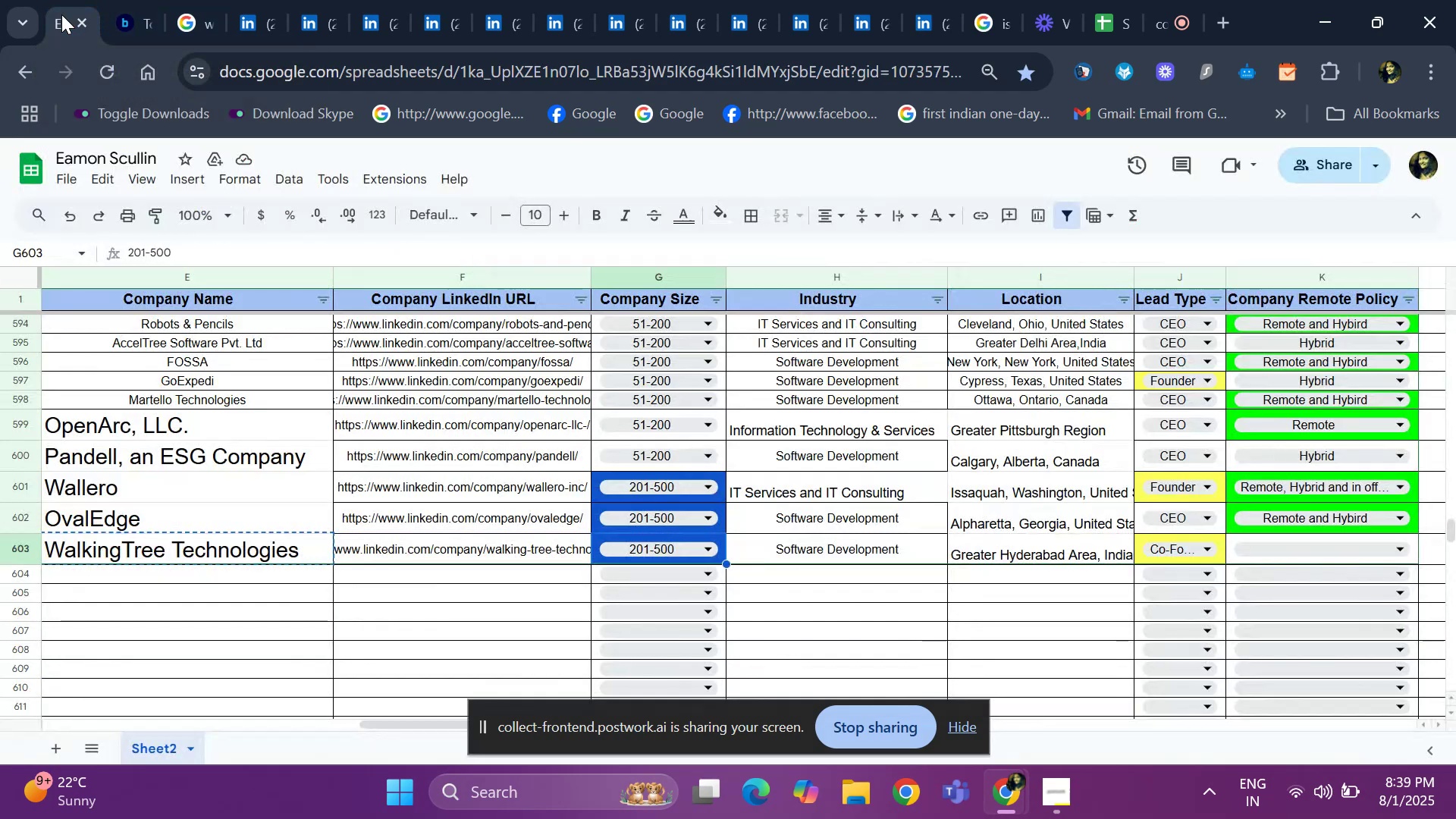 
key(ArrowRight)
 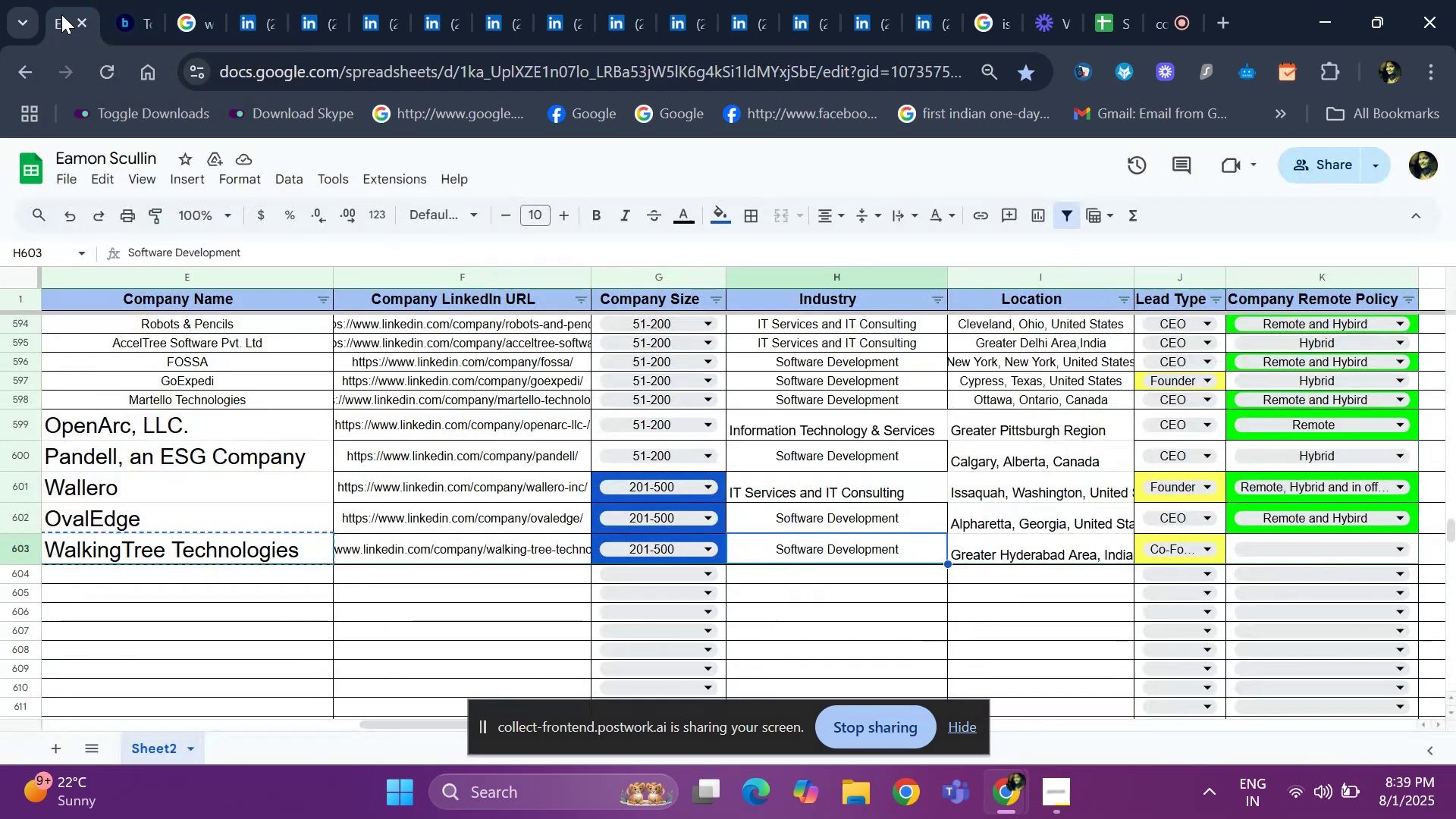 
key(ArrowRight)
 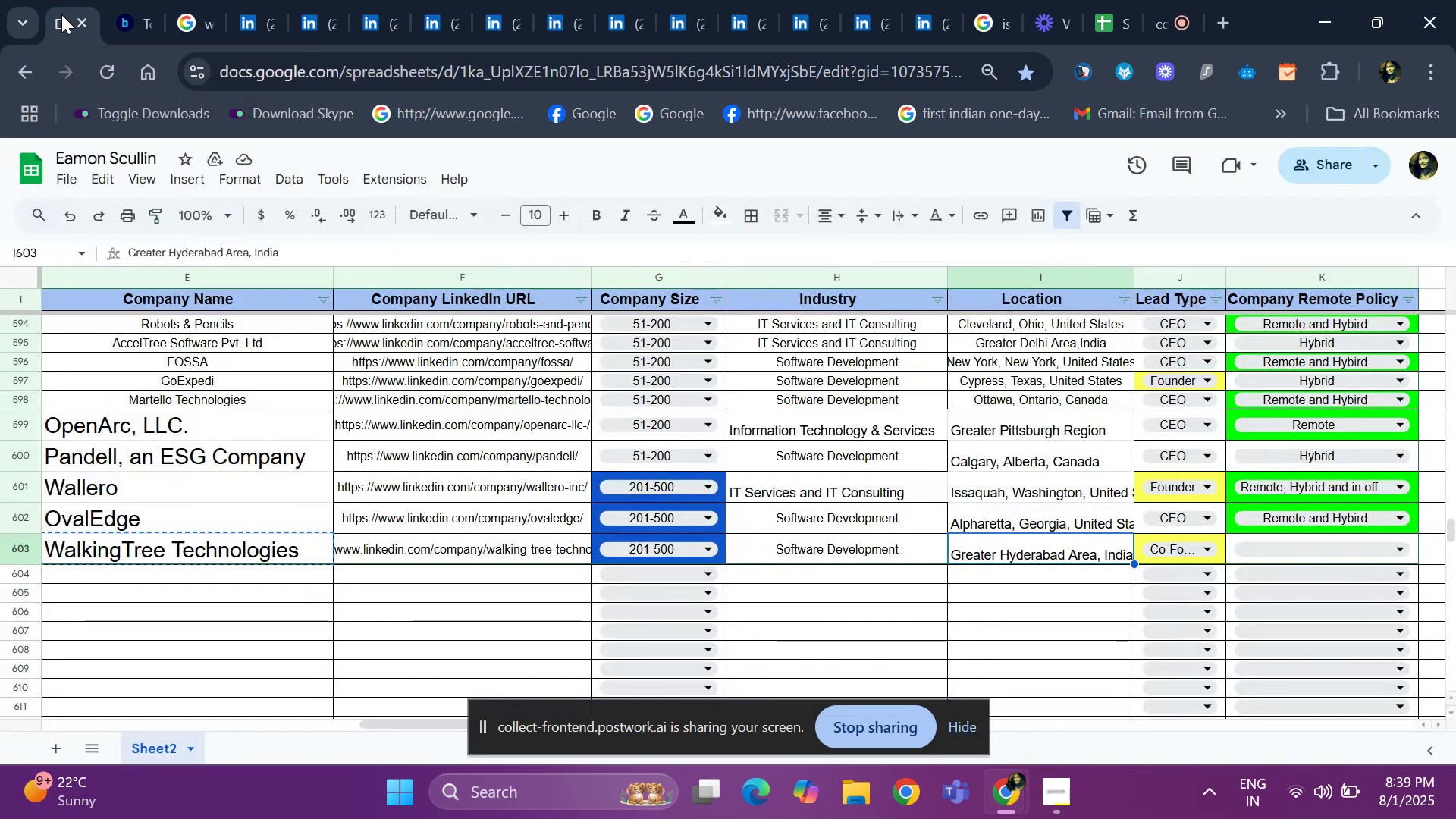 
key(ArrowRight)
 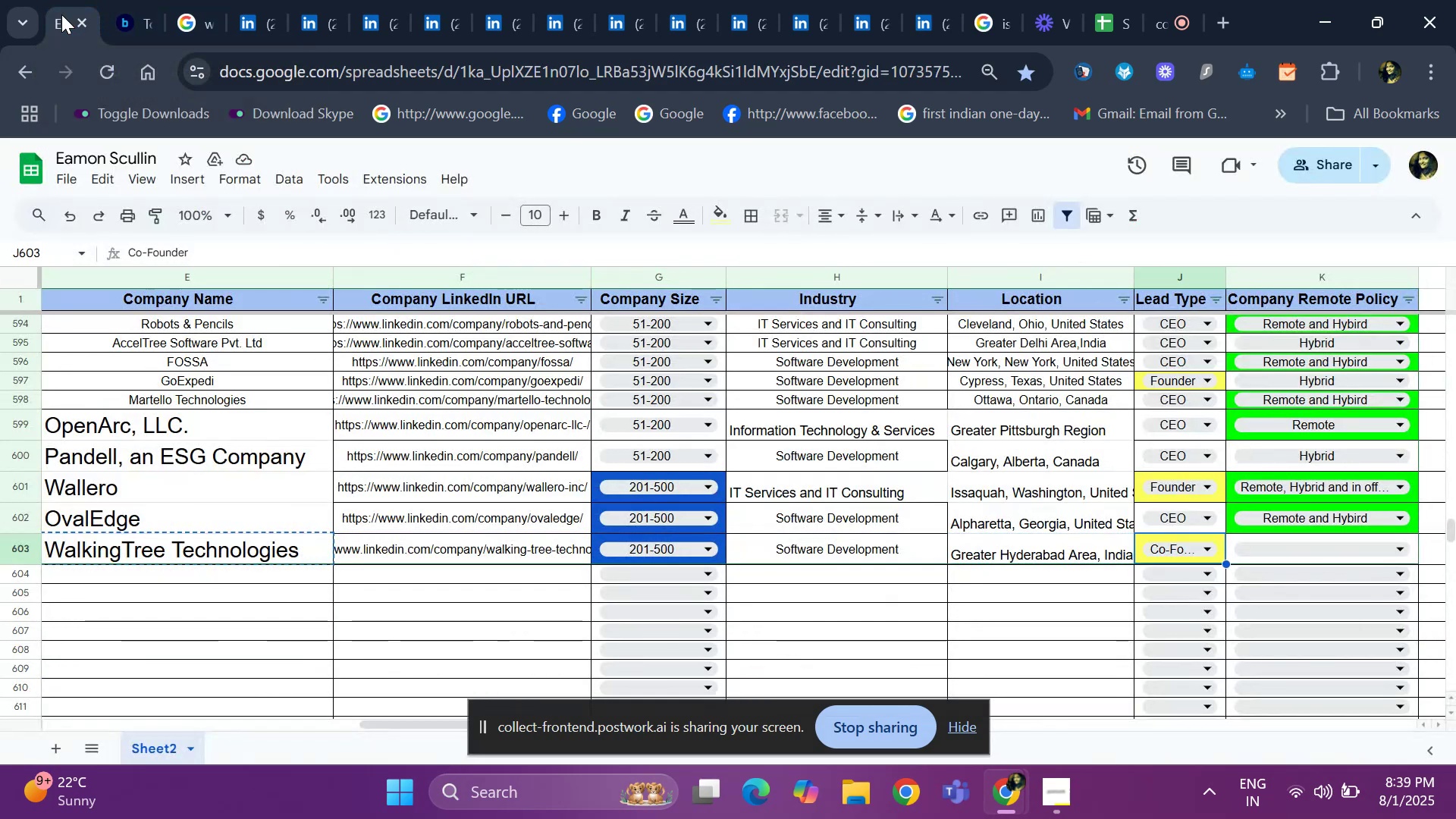 
key(ArrowRight)
 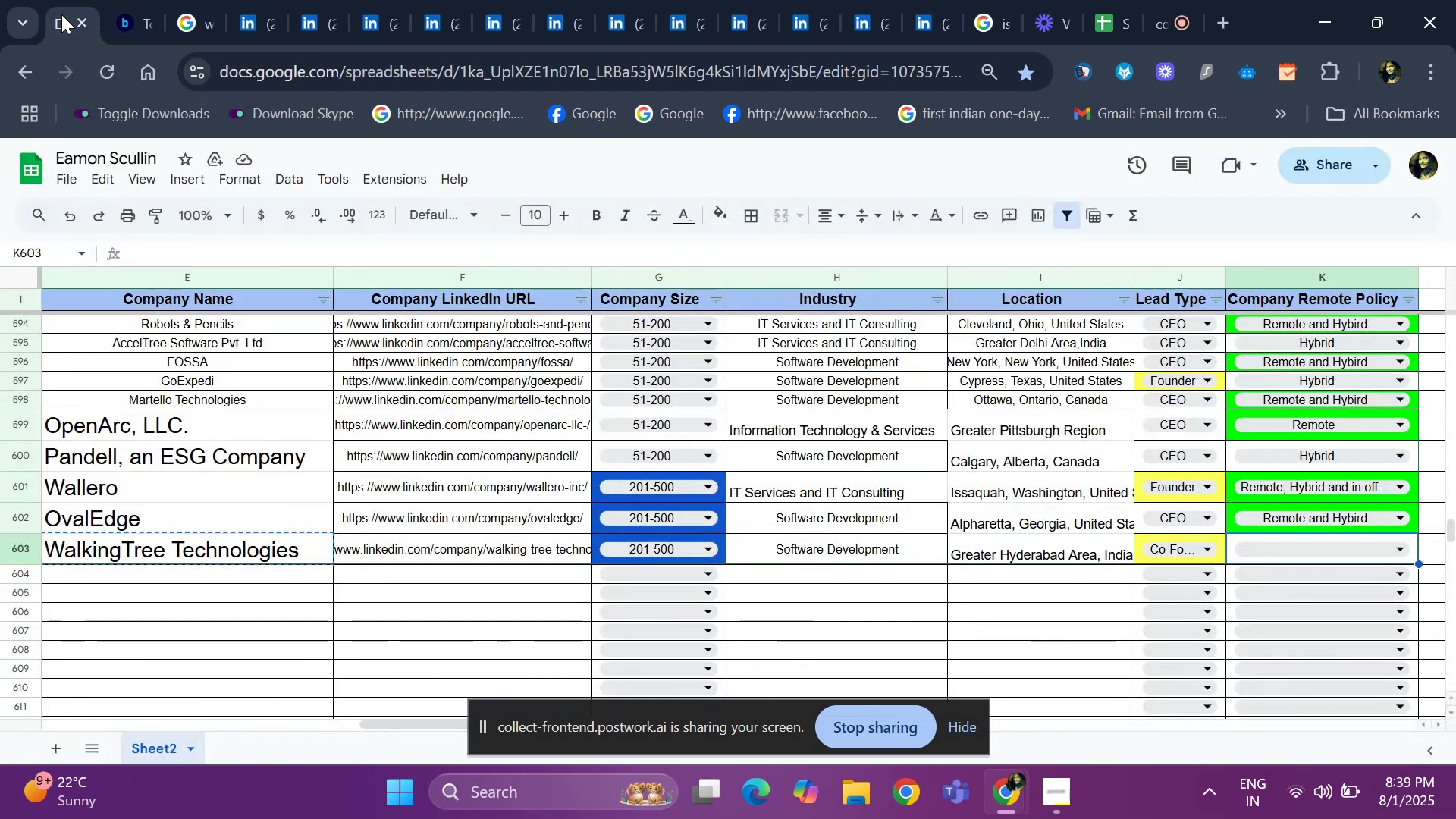 
key(Enter)
 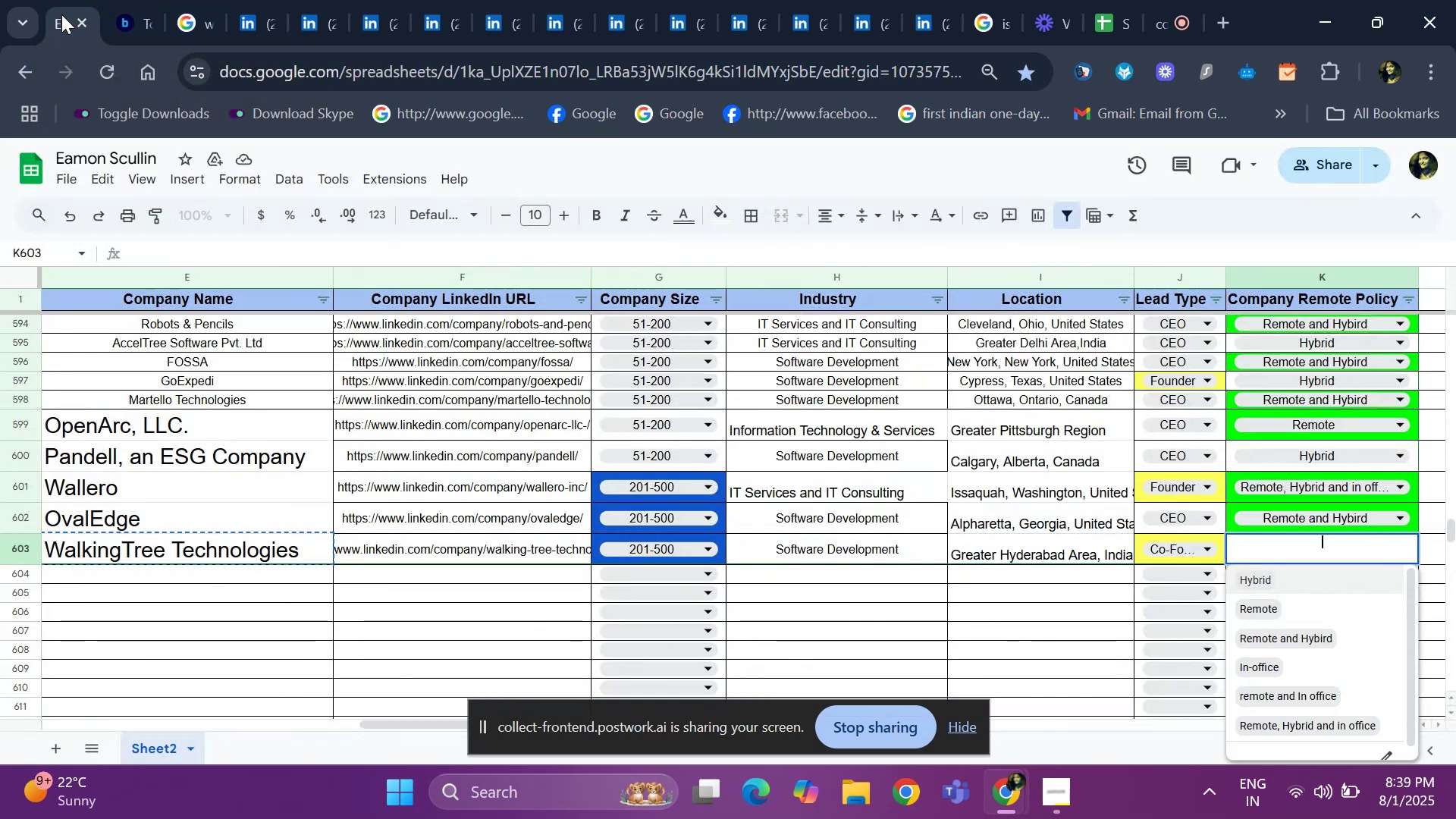 
key(ArrowDown)
 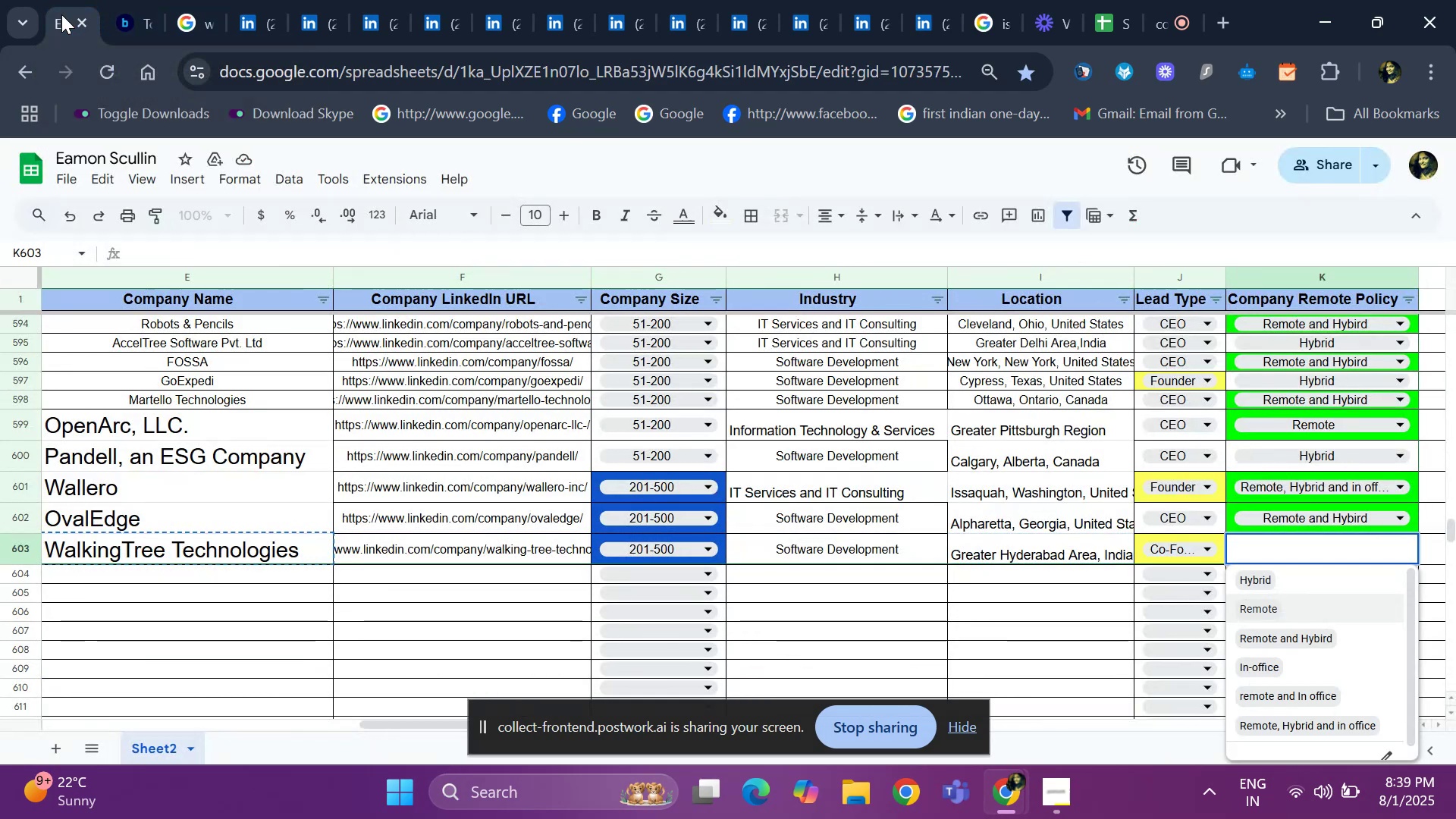 
key(ArrowUp)
 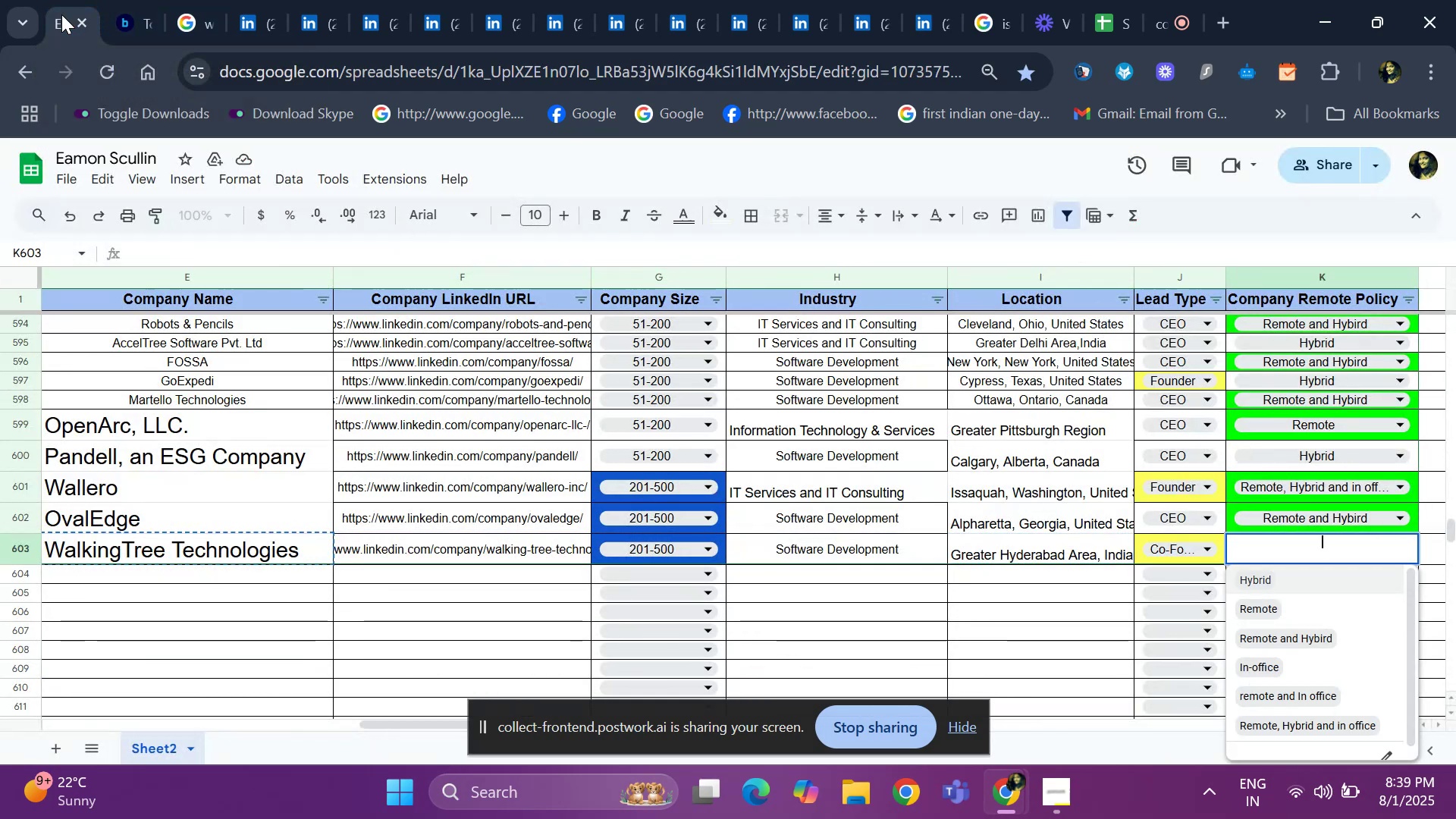 
key(Enter)
 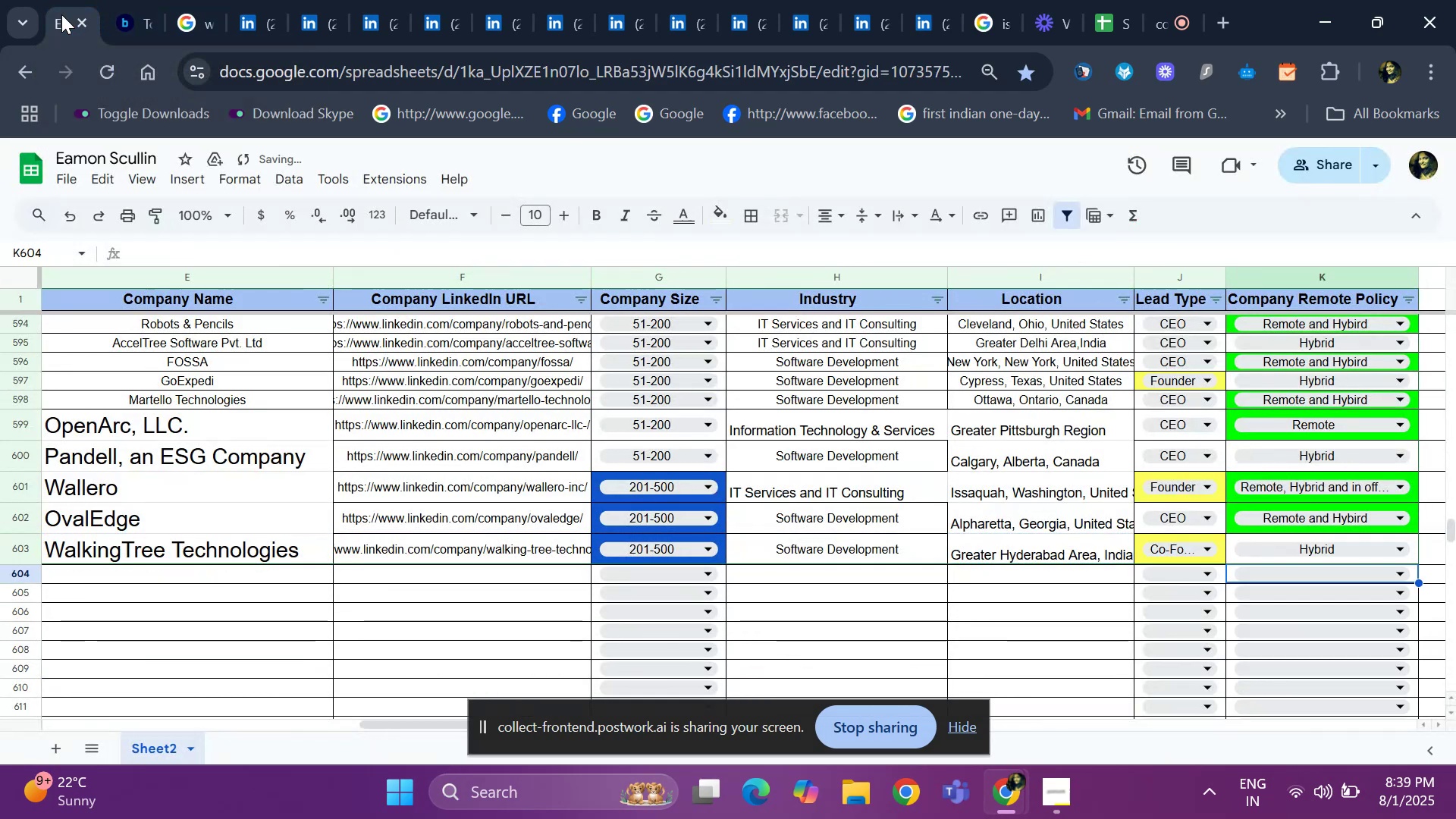 
hold_key(key=ArrowLeft, duration=1.18)
 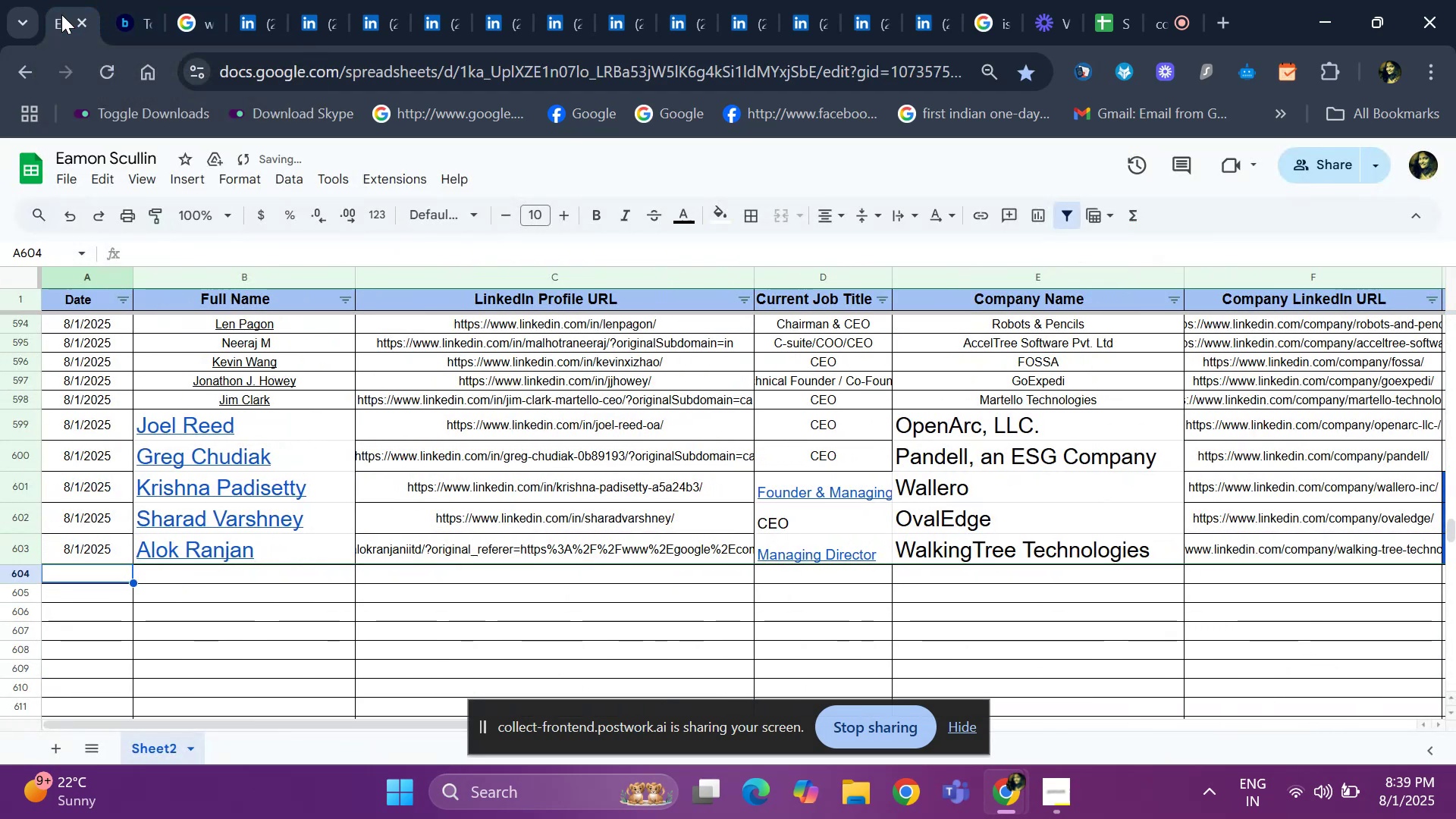 
key(Control+D)
 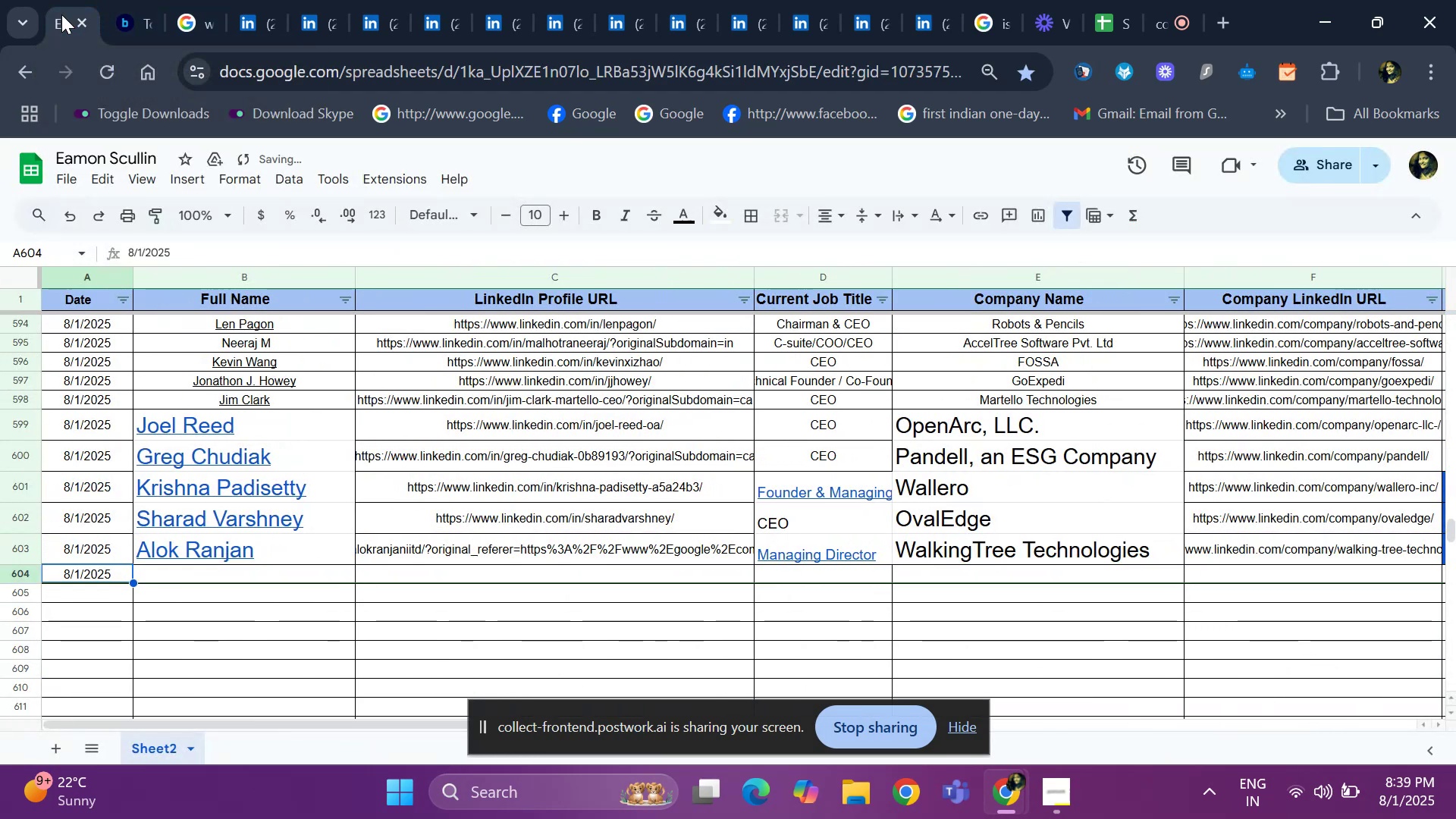 
key(ArrowRight)
 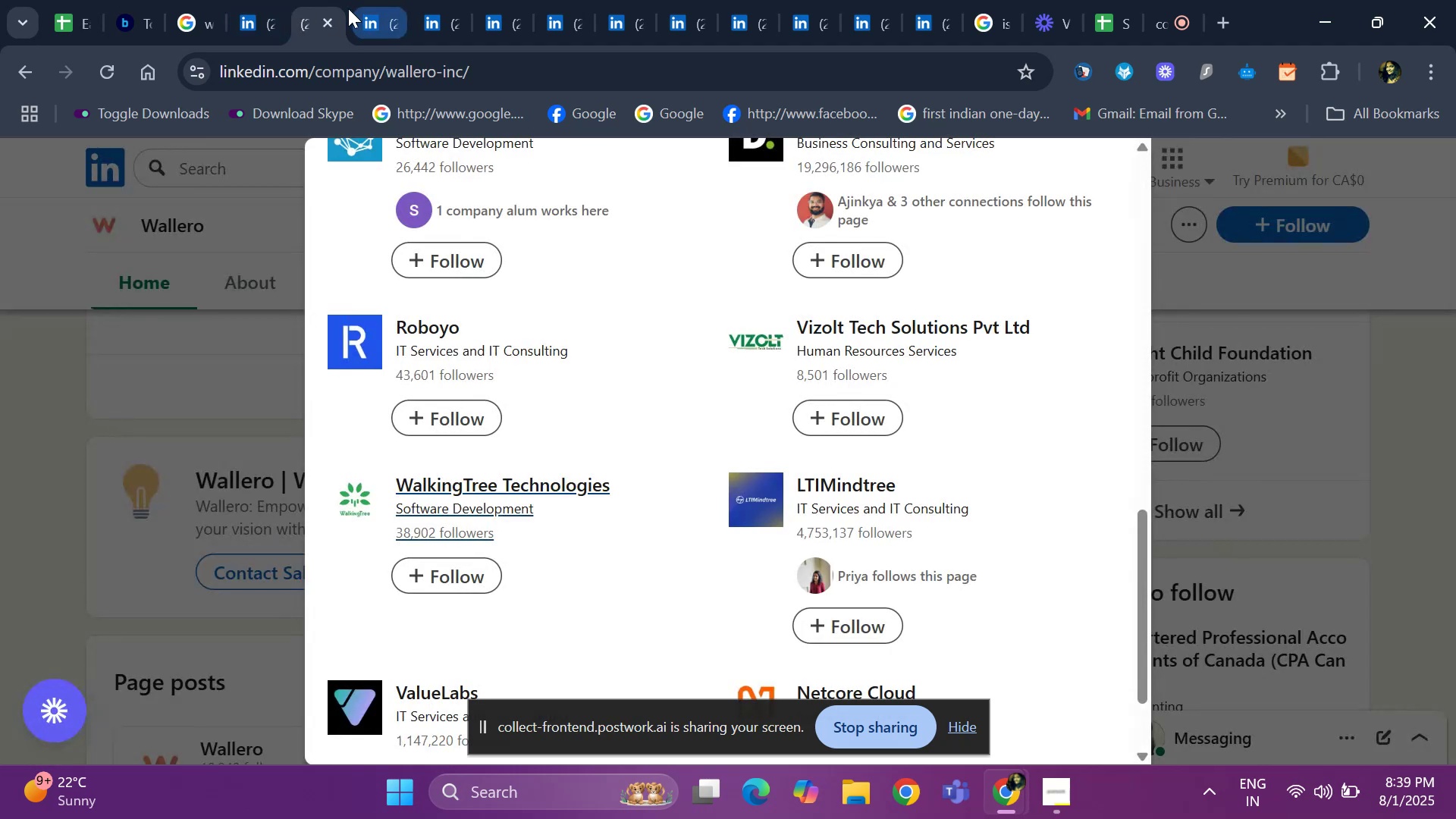 
left_click([374, 18])
 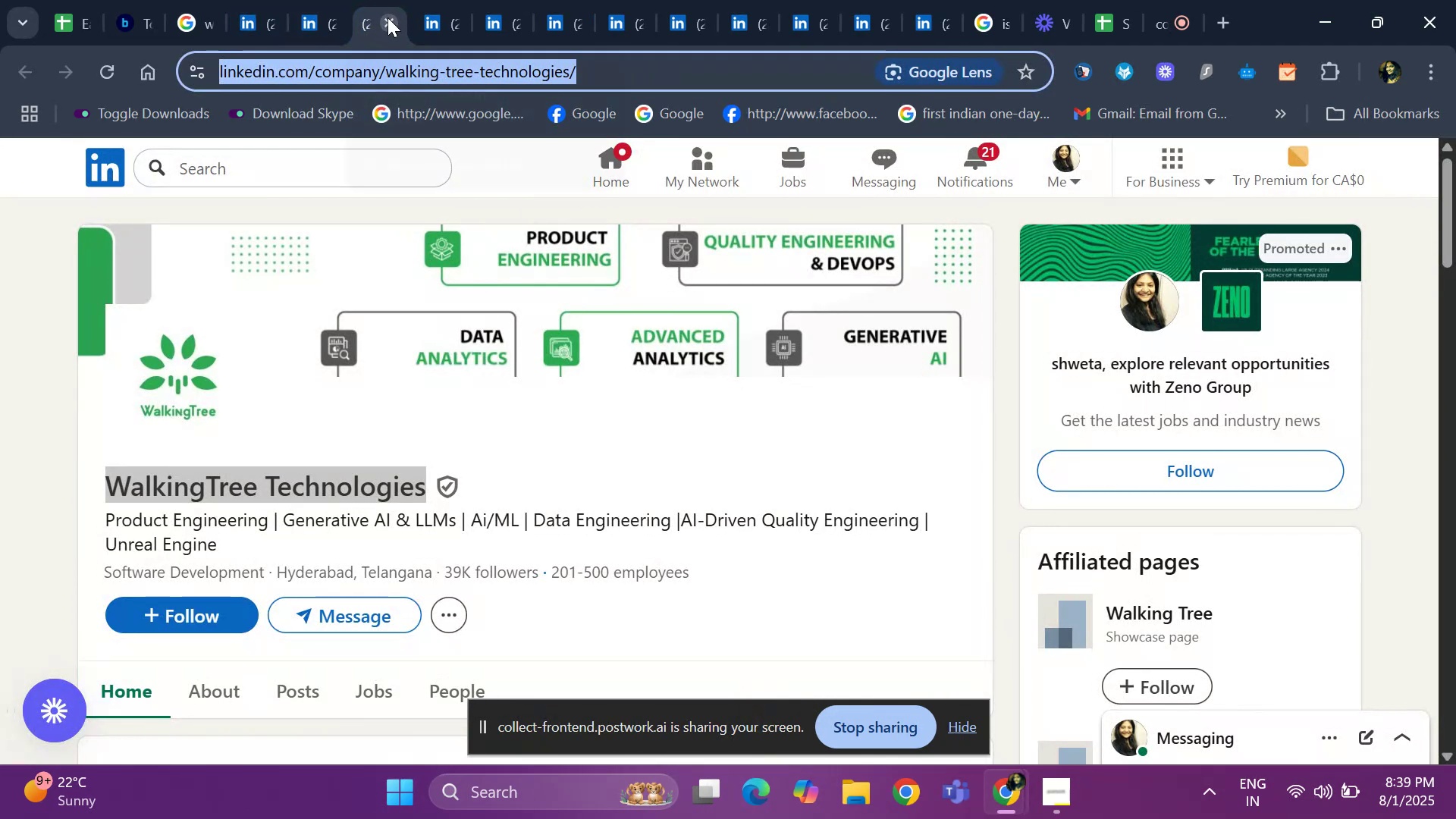 
left_click([388, 17])
 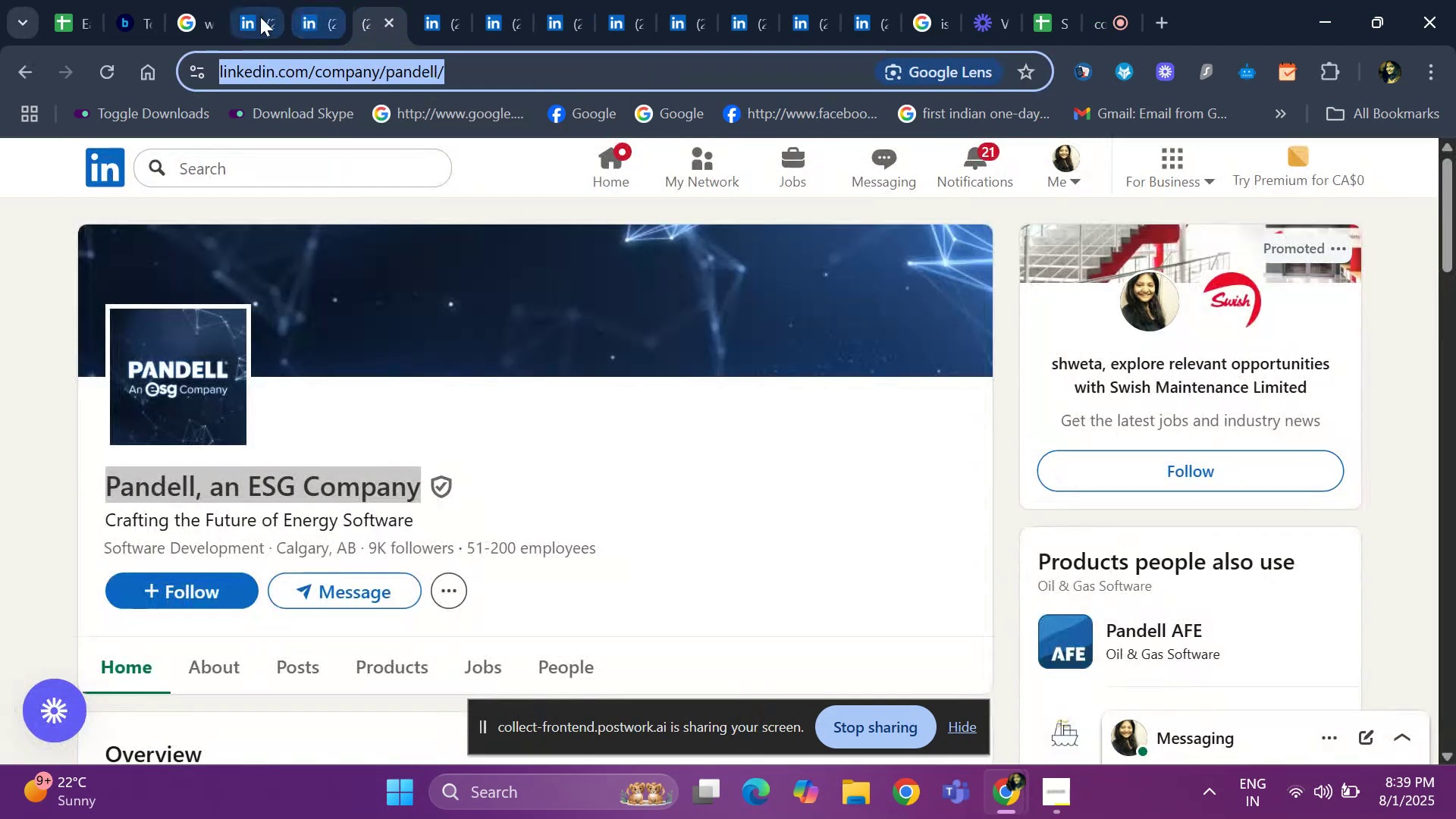 
left_click([259, 17])
 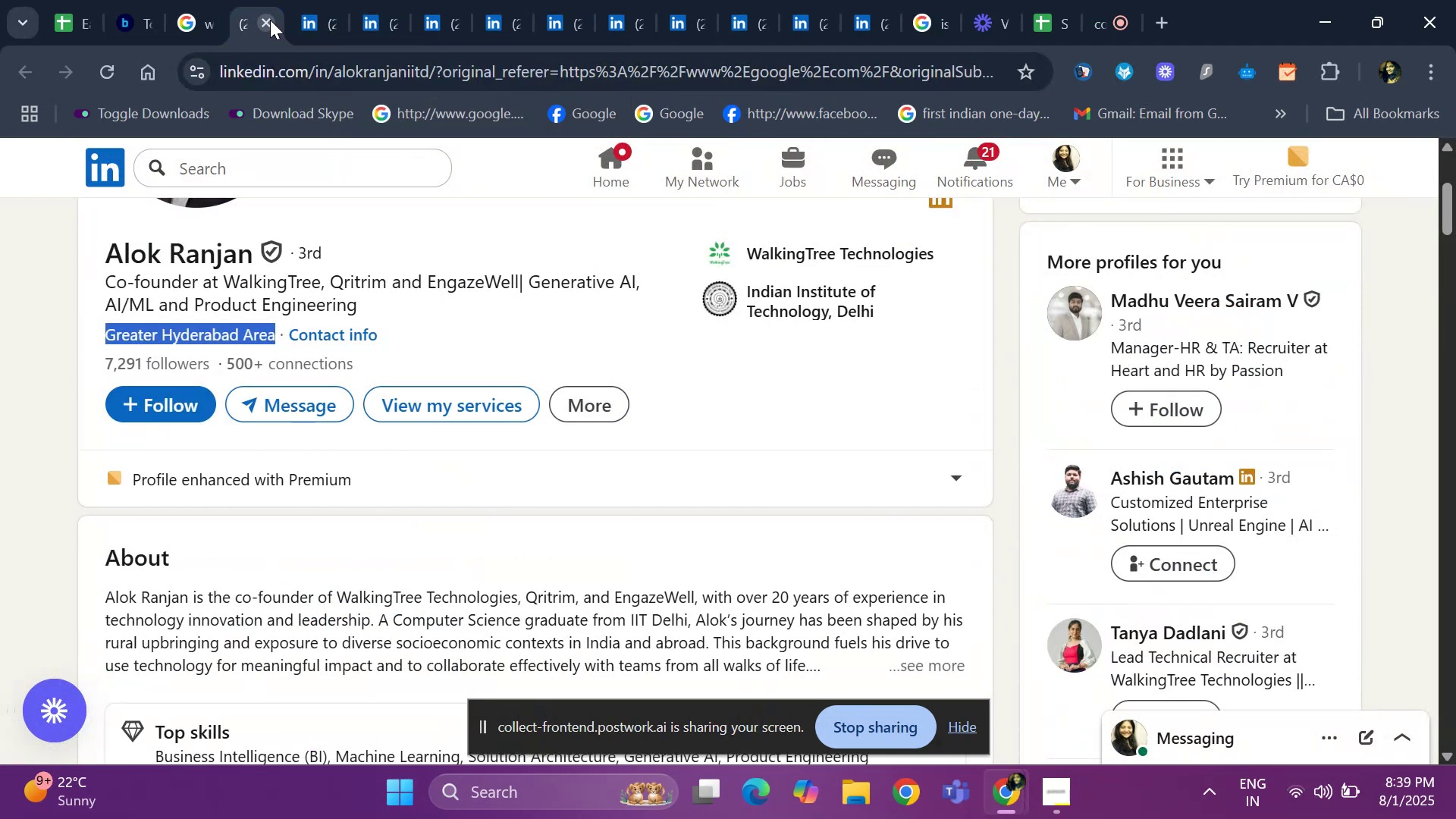 
left_click([270, 20])
 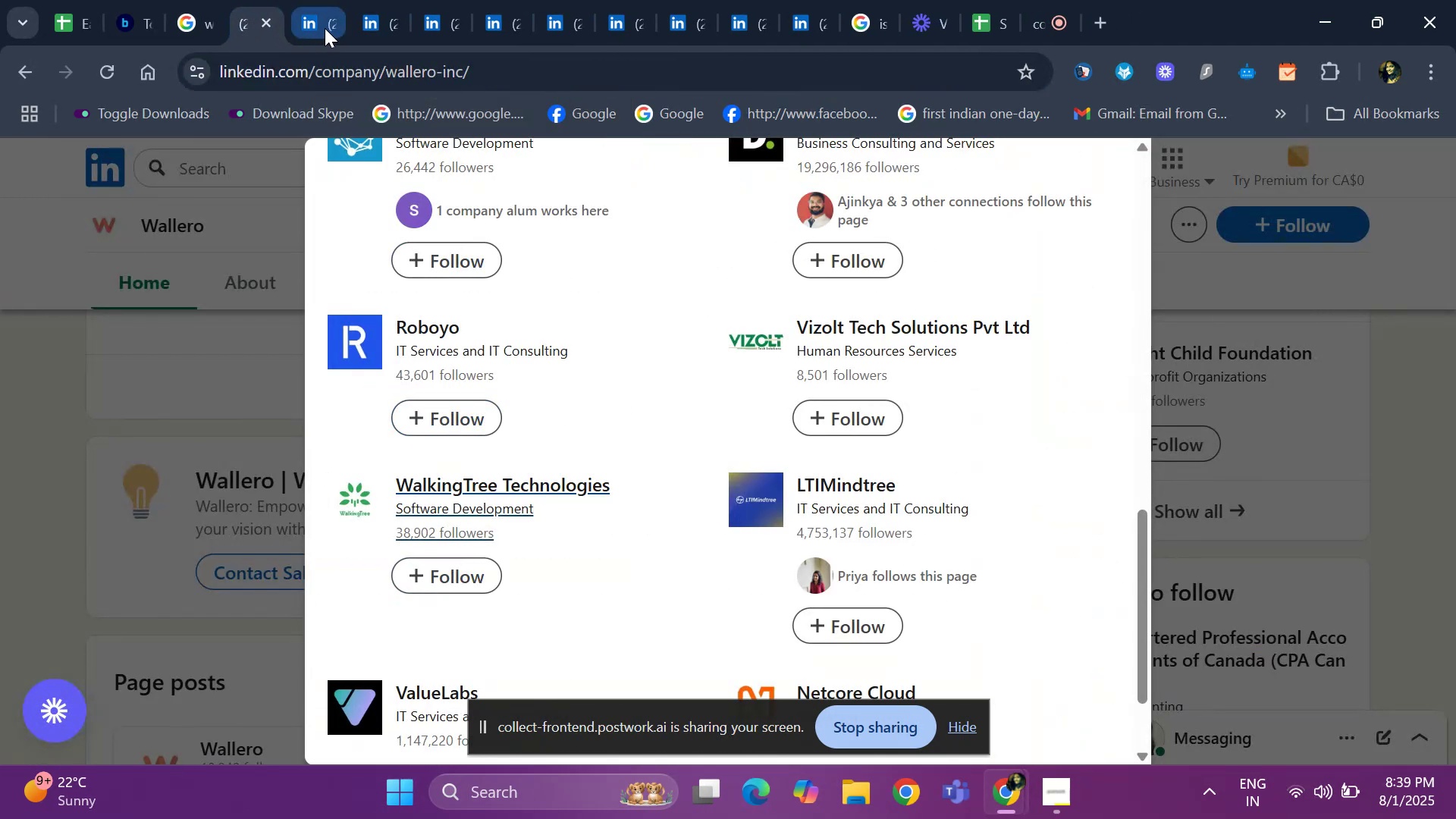 
left_click([320, 21])
 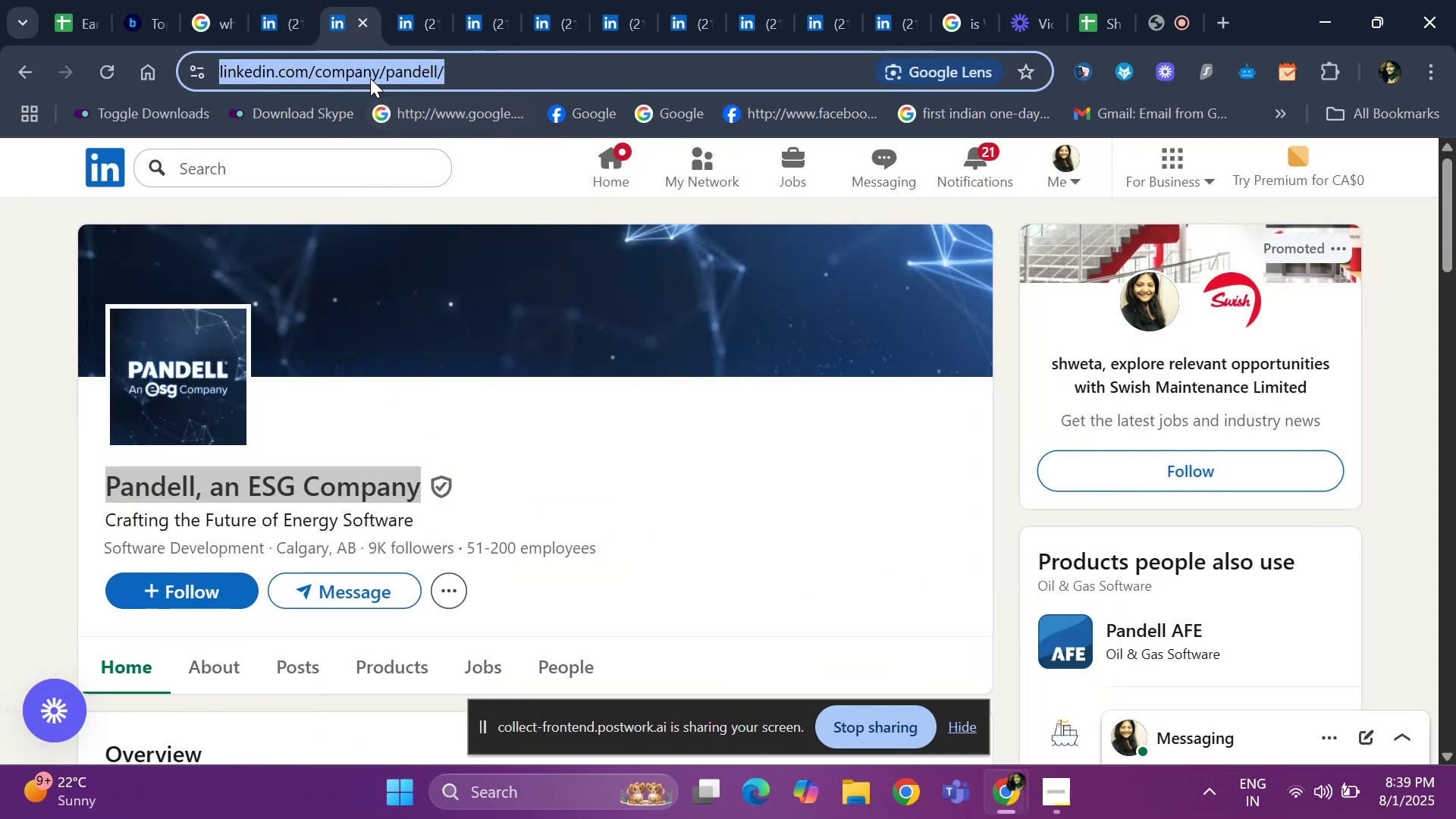 
left_click([369, 27])
 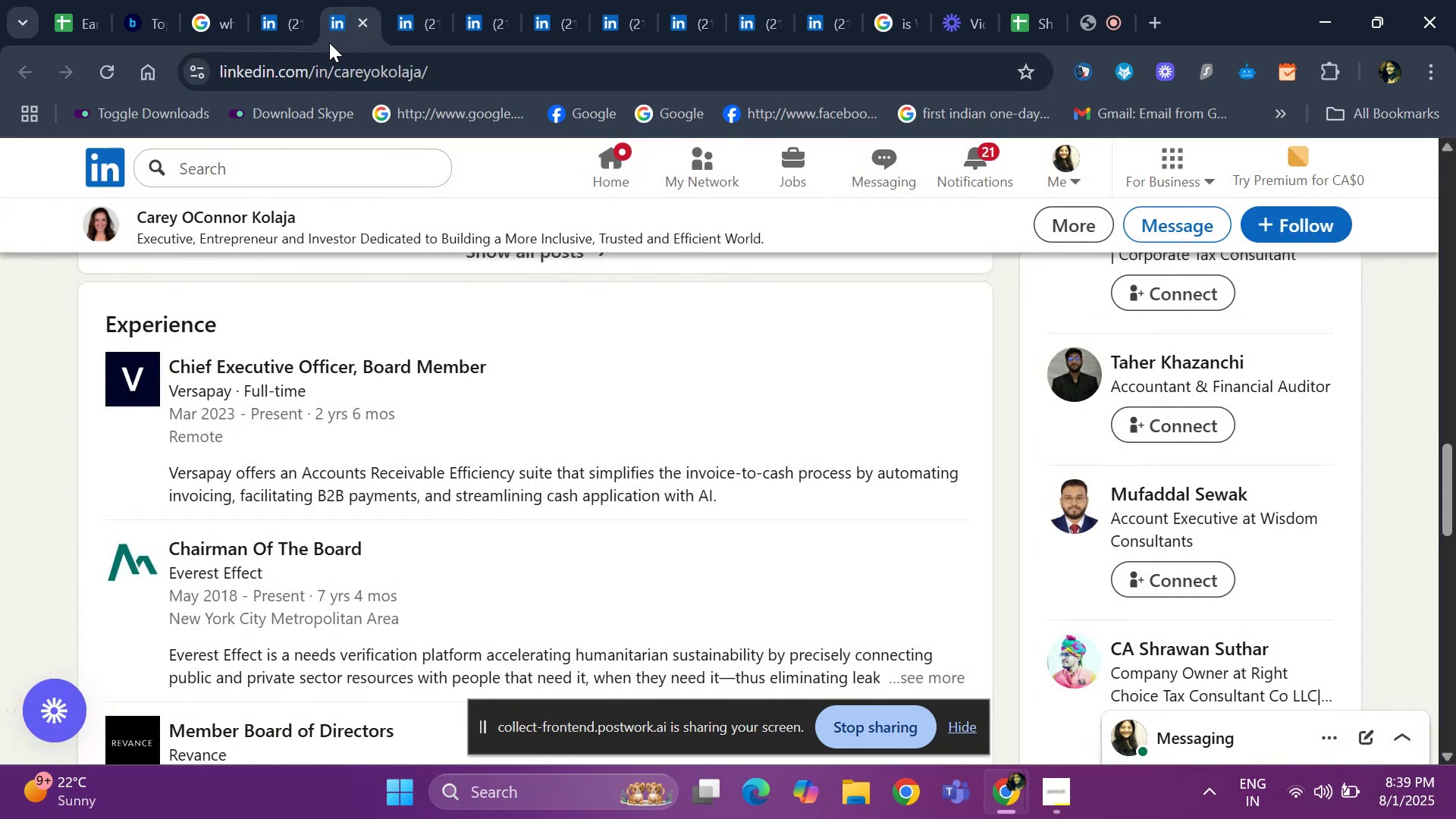 
scroll: coordinate [328, 278], scroll_direction: up, amount: 19.0
 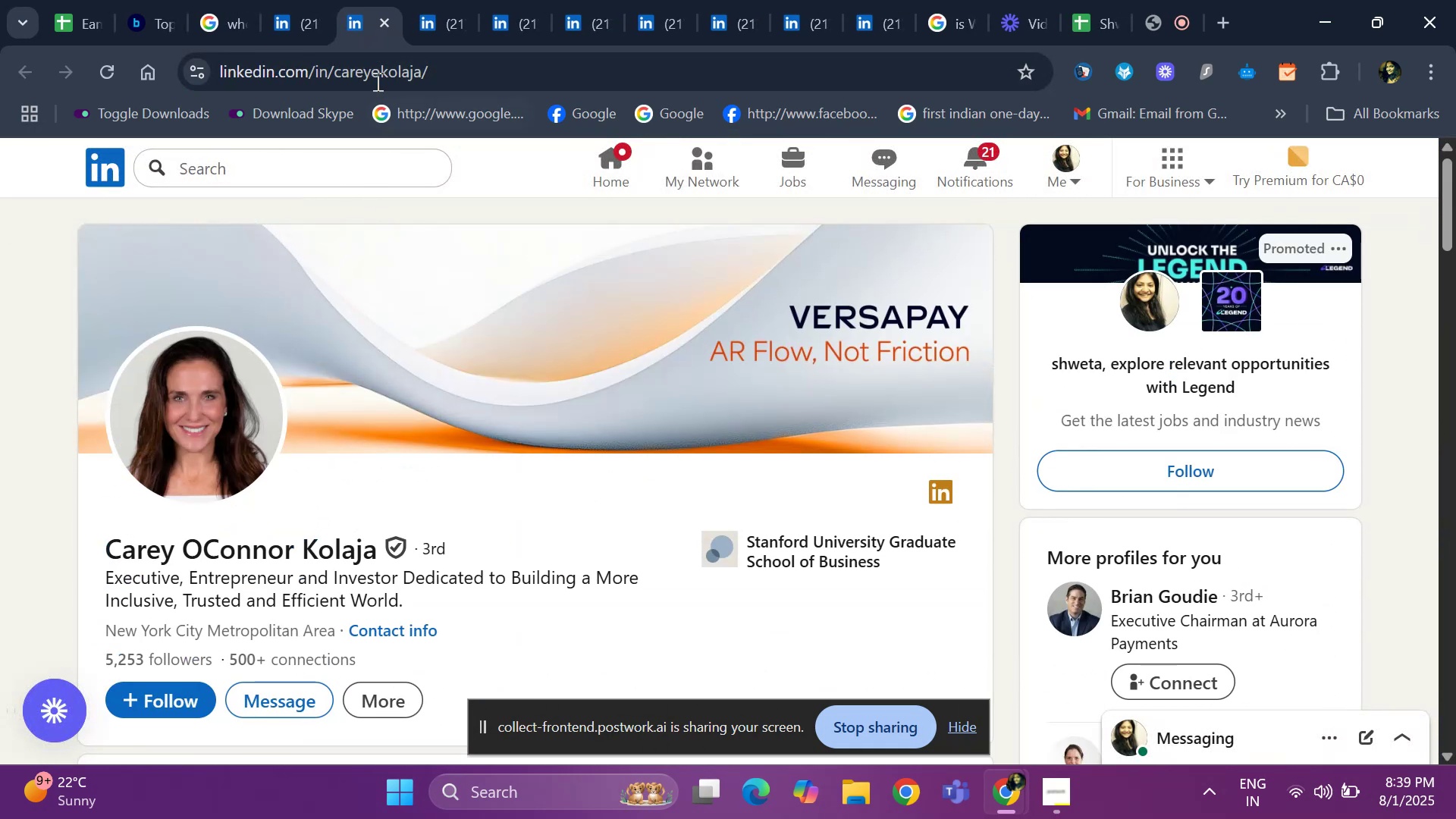 
left_click([378, 26])
 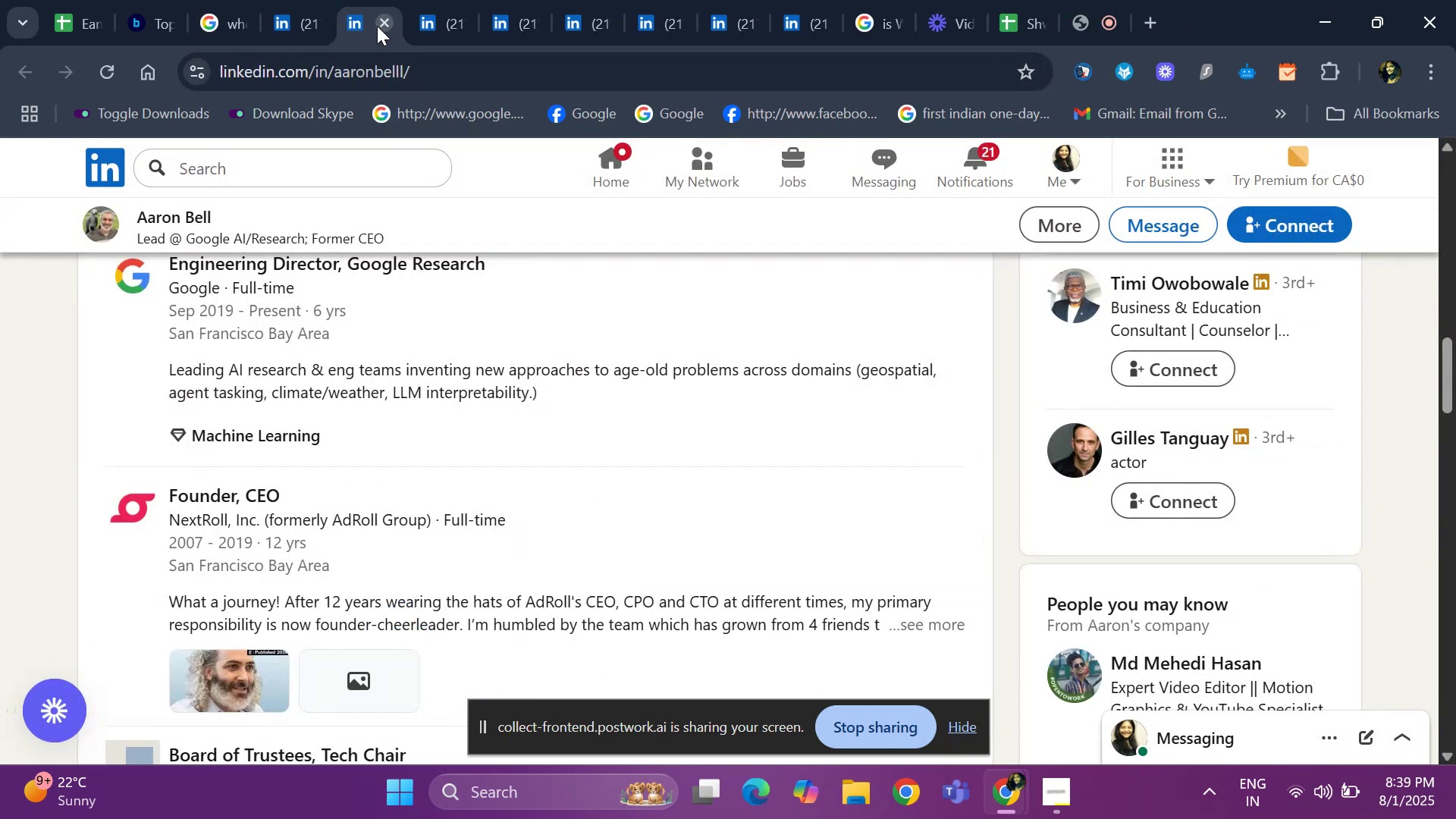 
scroll: coordinate [350, 292], scroll_direction: up, amount: 17.0
 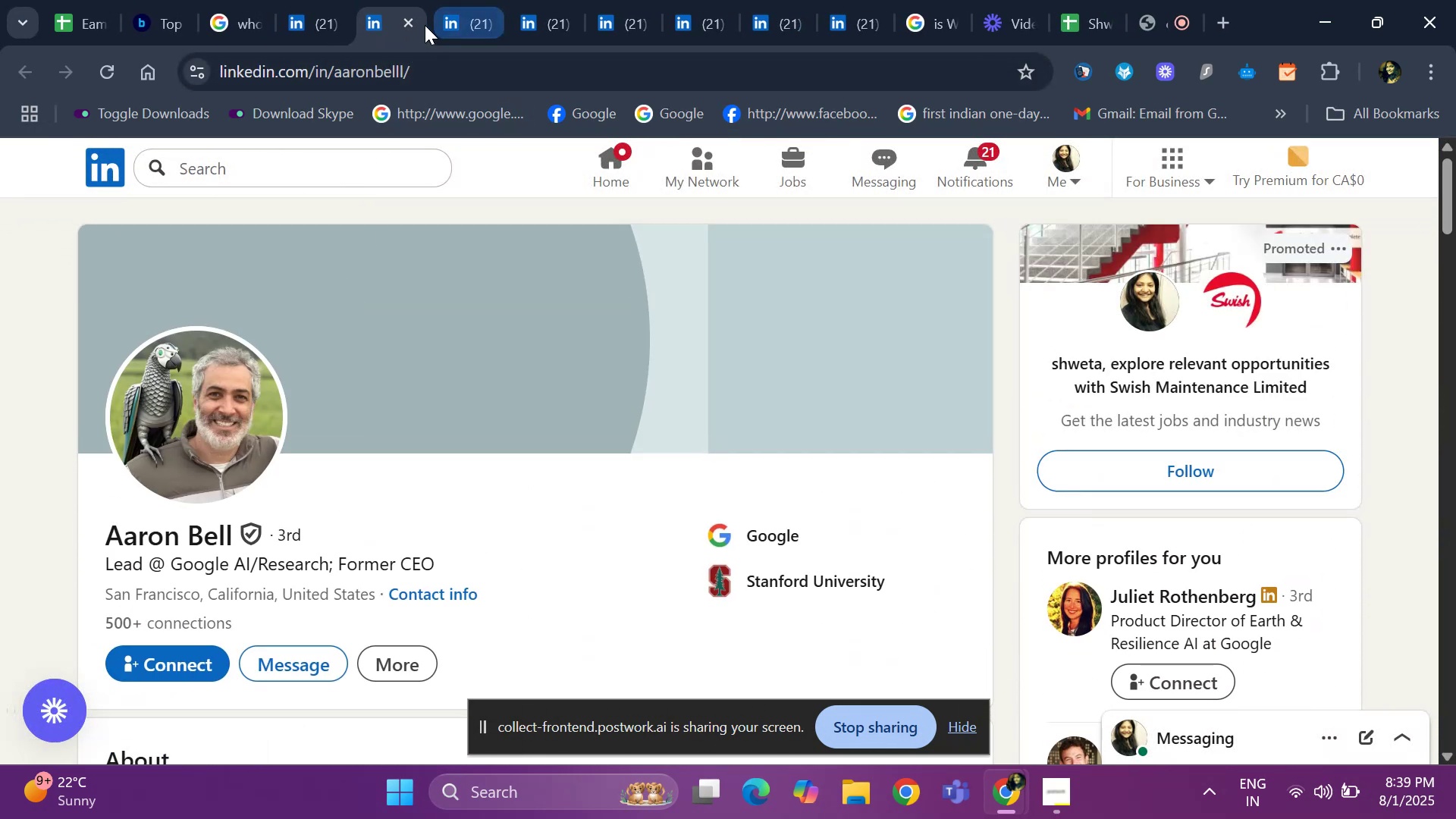 
left_click([410, 25])
 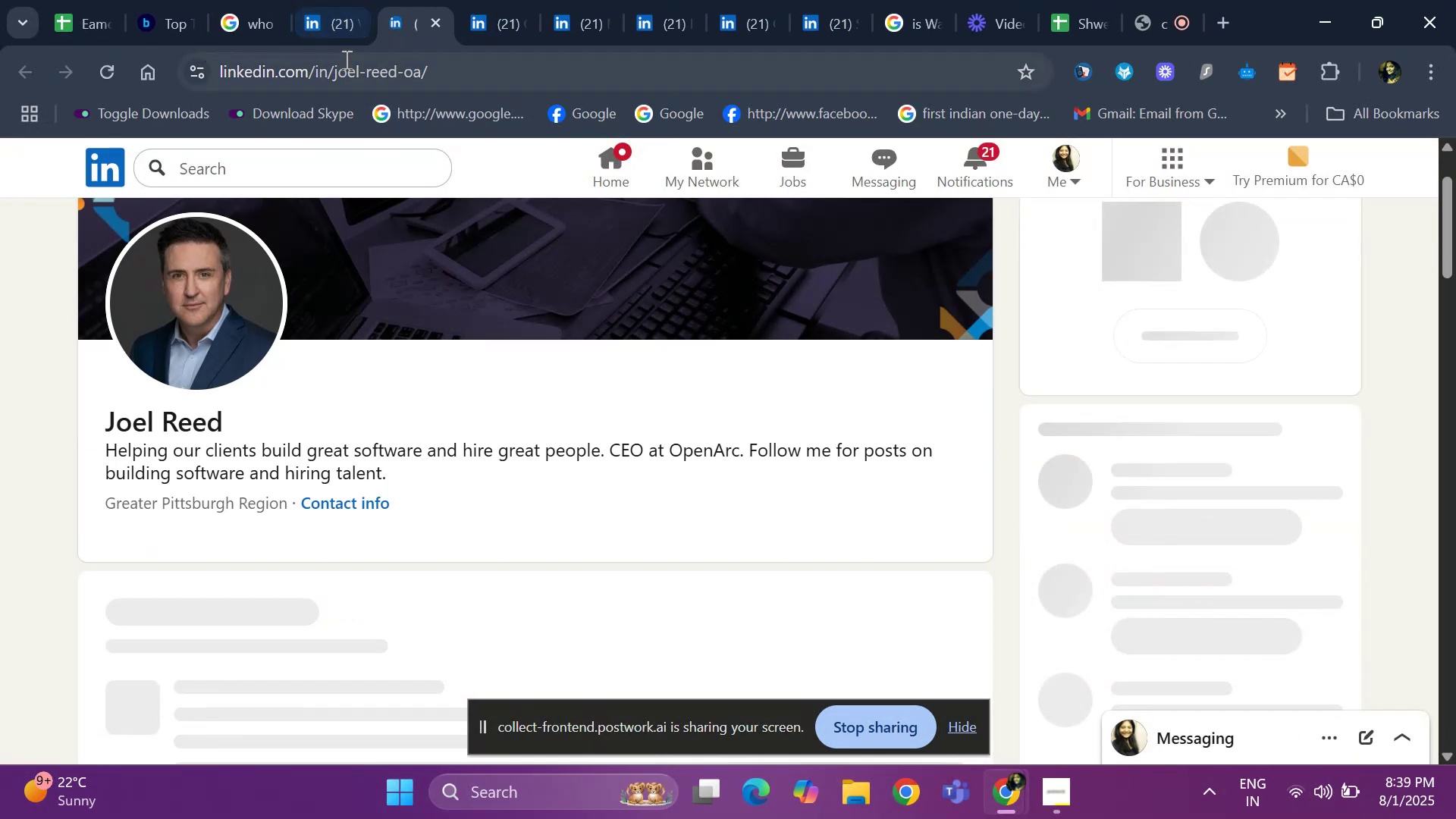 
left_click([334, 20])
 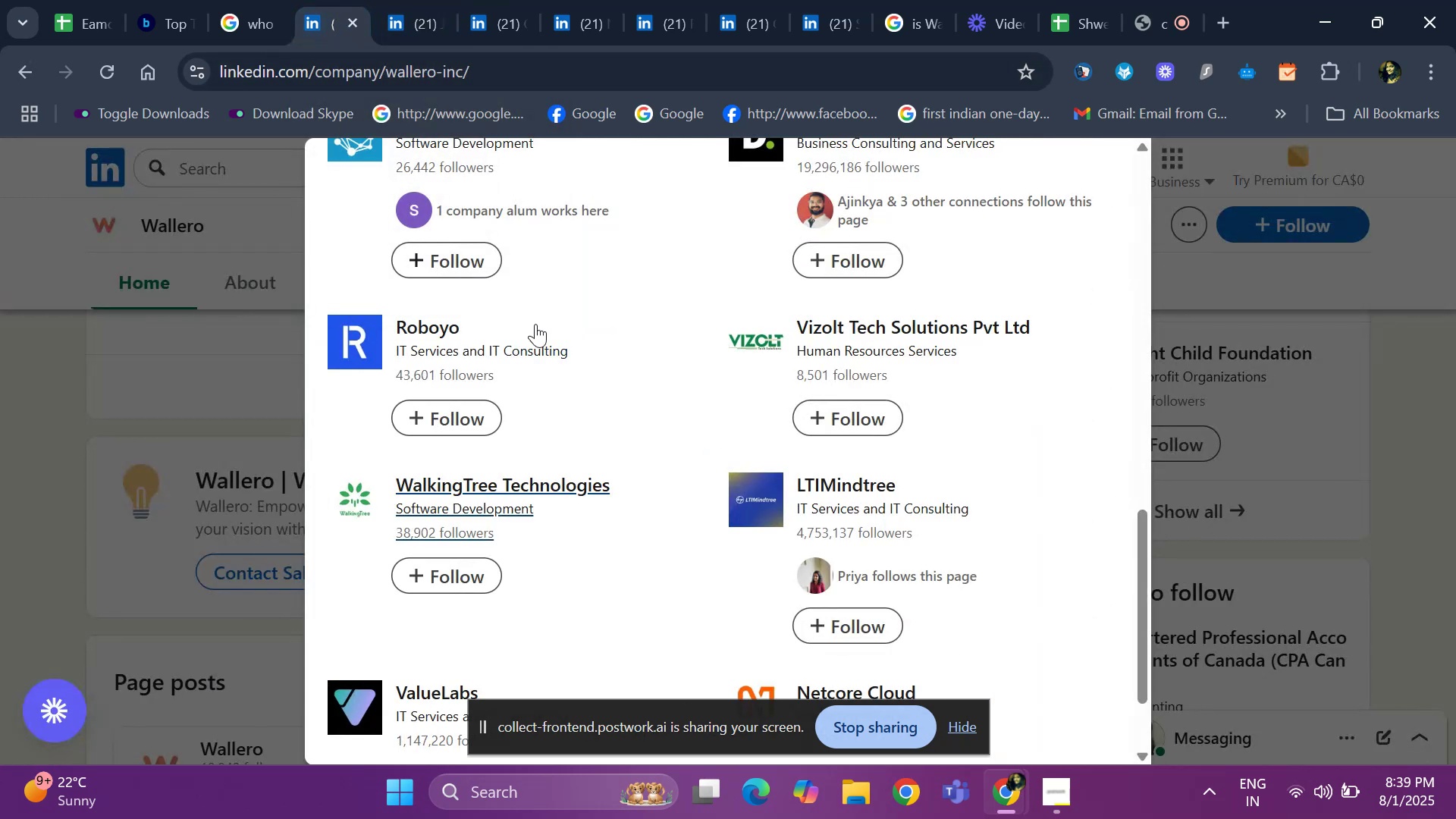 
scroll: coordinate [571, 338], scroll_direction: down, amount: 3.0
 